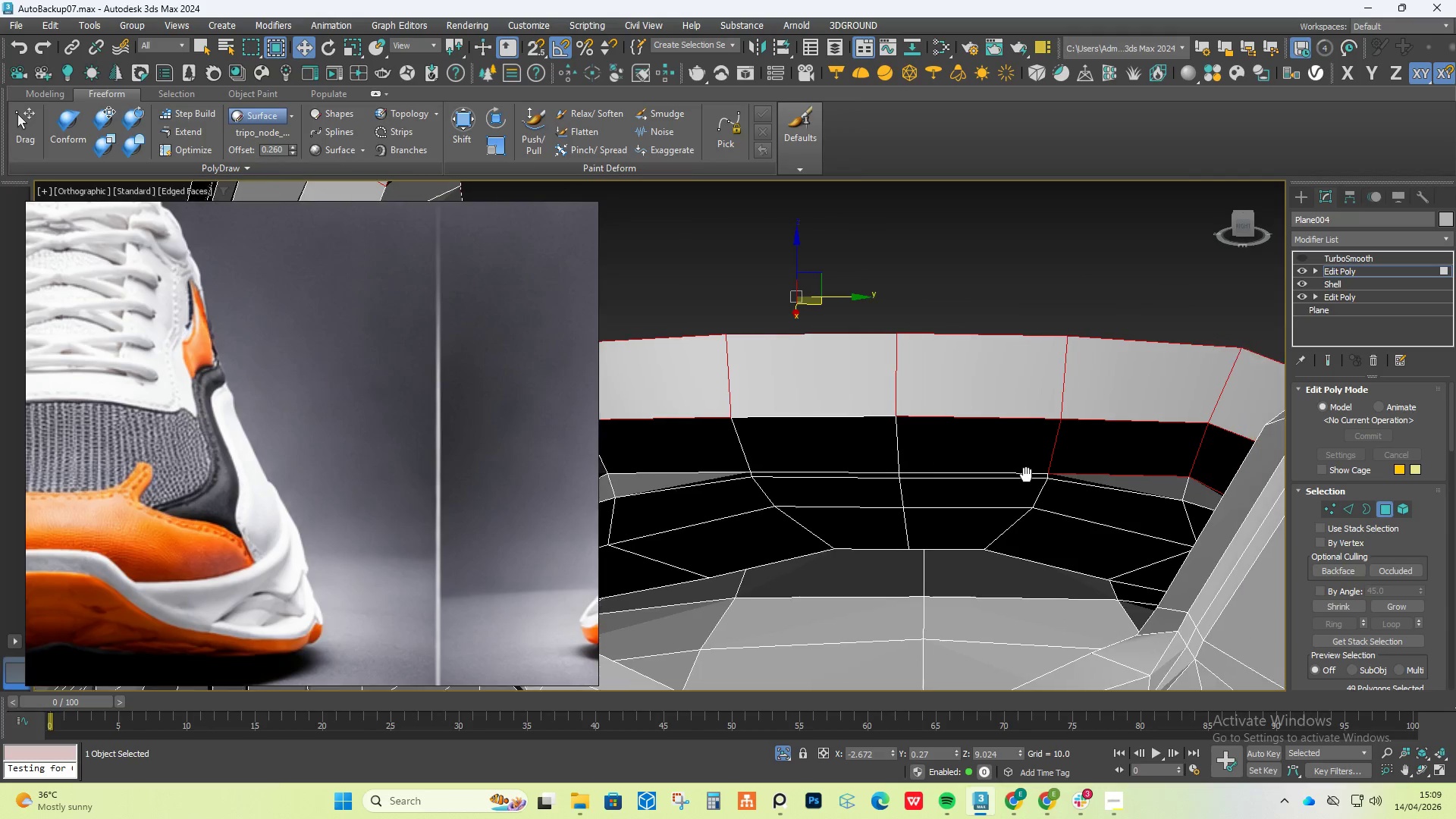 
hold_key(key=AltLeft, duration=1.5)
left_click([897, 428])
 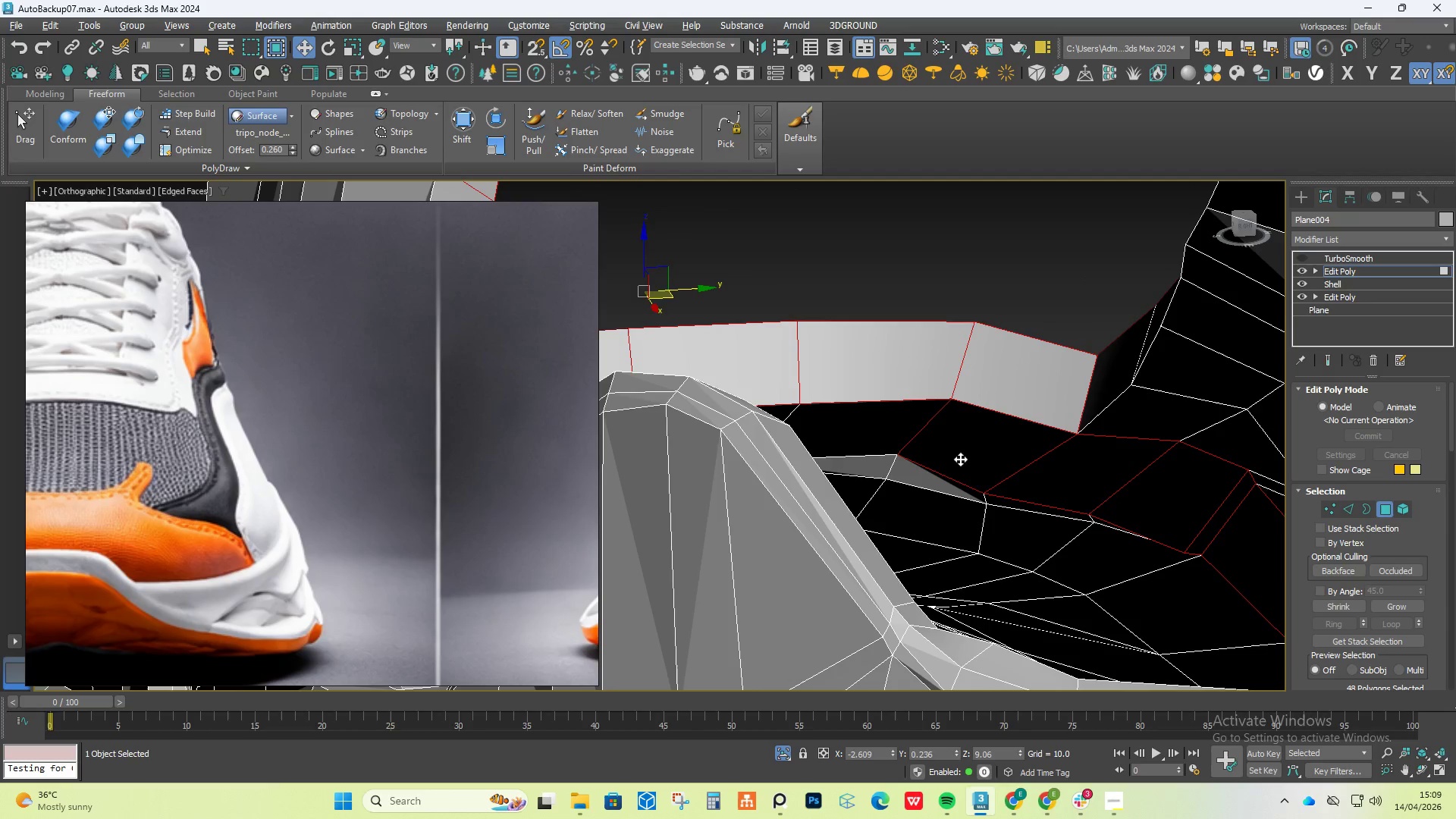 
double_click([965, 461])
 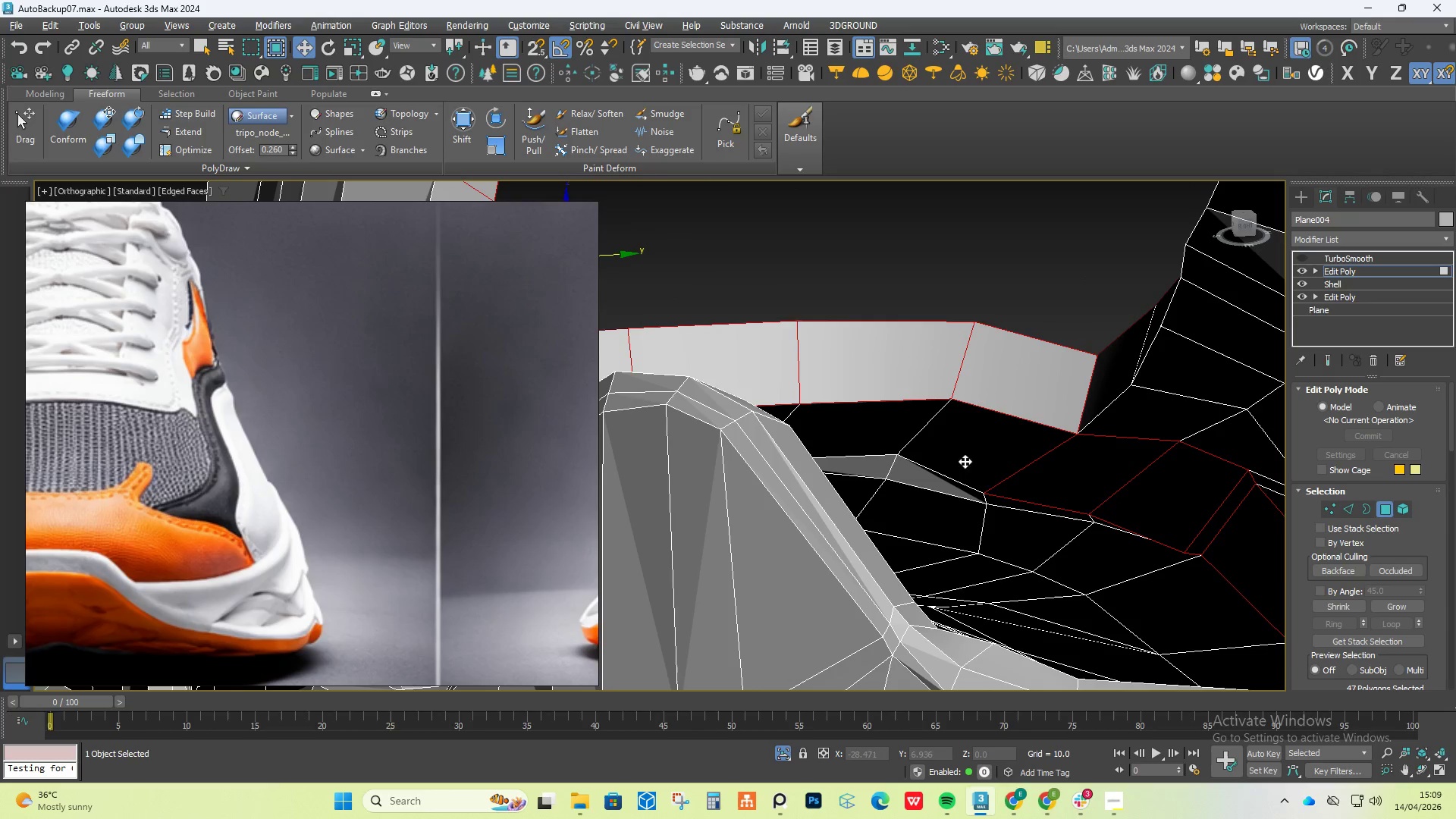 
hold_key(key=AltLeft, duration=1.23)
triple_click([1139, 492])
 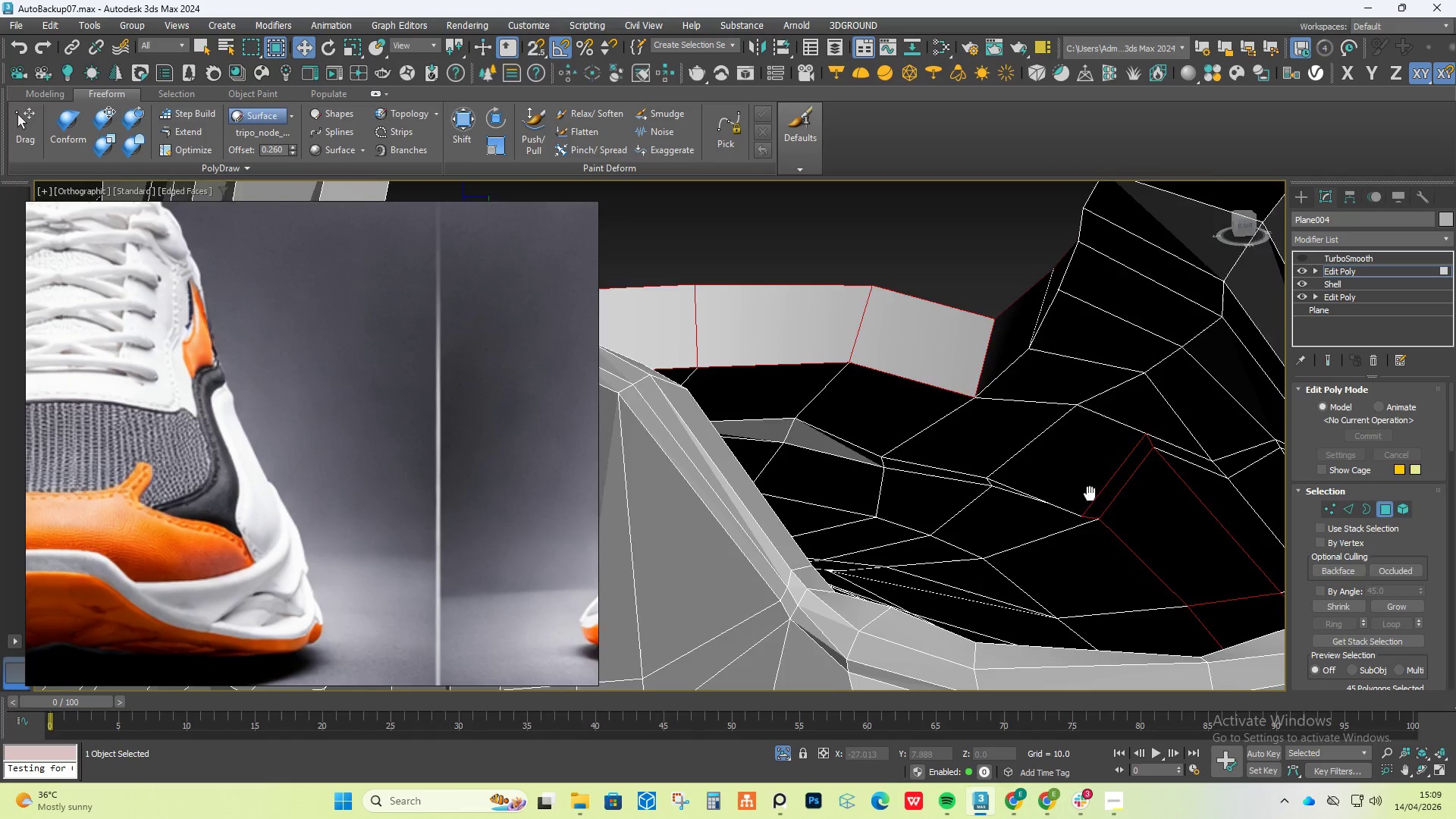 
hold_key(key=AltLeft, duration=1.11)
double_click([1061, 480])
 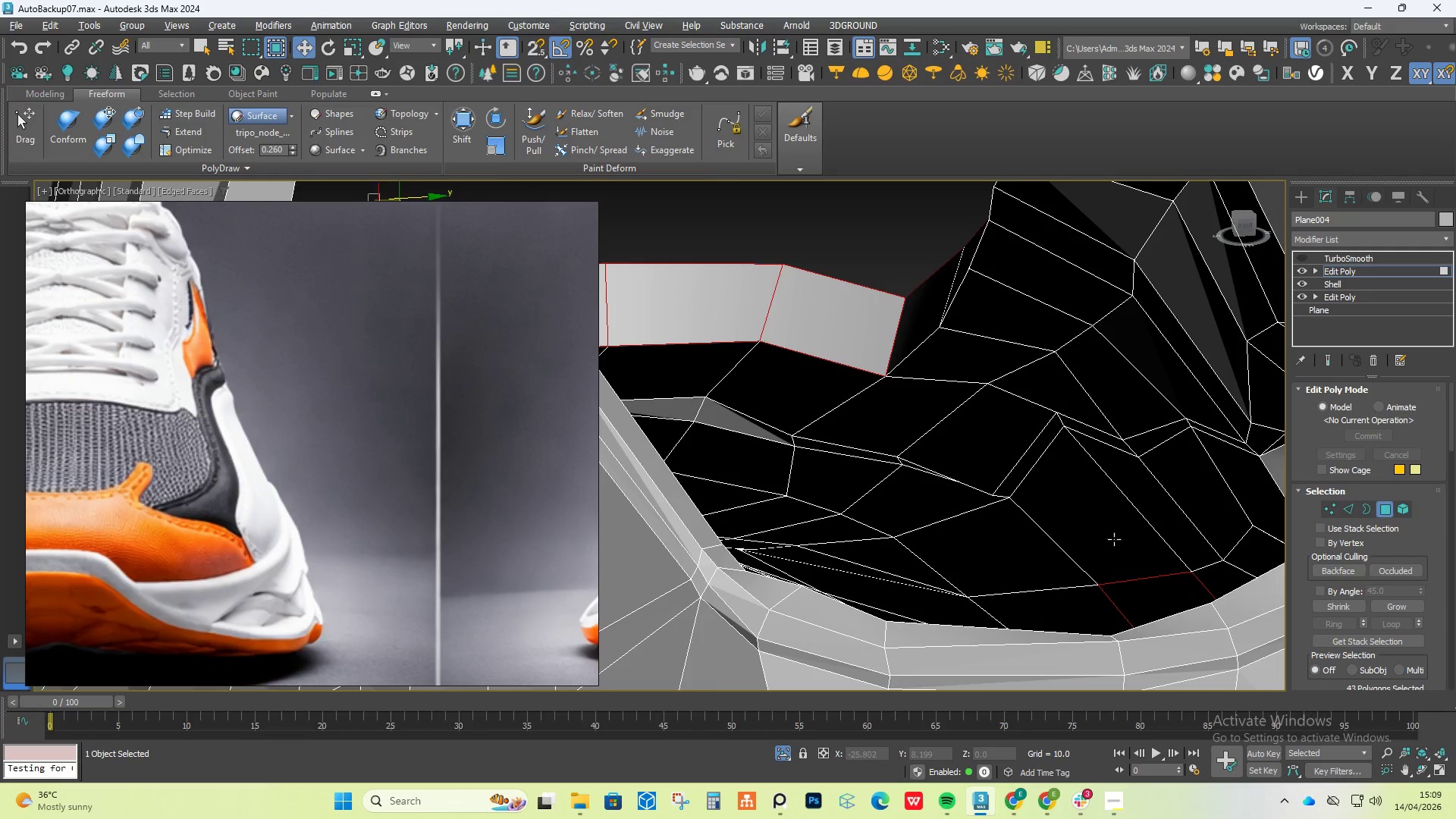 
hold_key(key=AltLeft, duration=1.2)
left_click([1169, 543])
 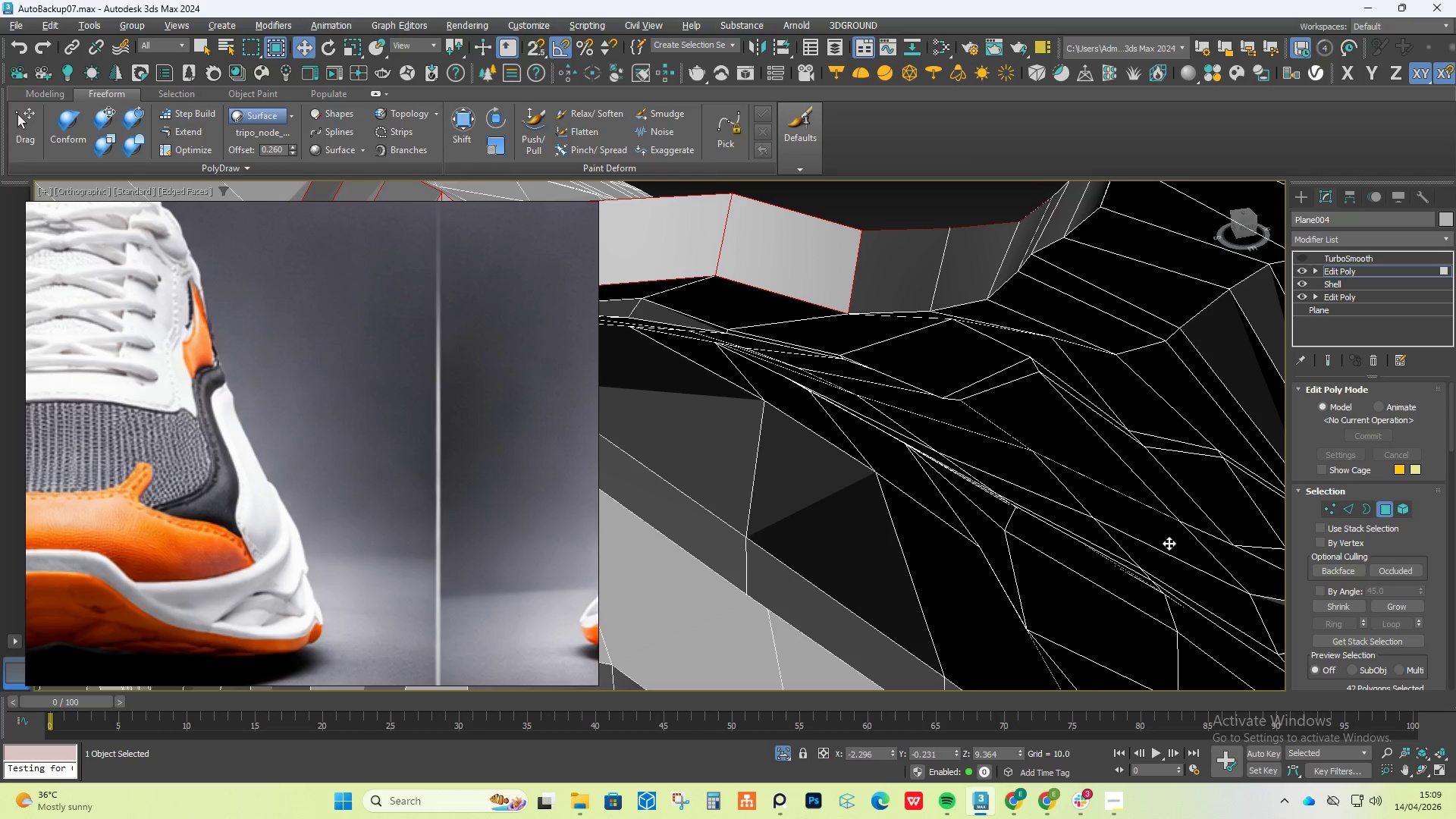 
hold_key(key=AltLeft, duration=1.5)
scroll: coordinate [1093, 522], scroll_direction: down, amount: 2.0
 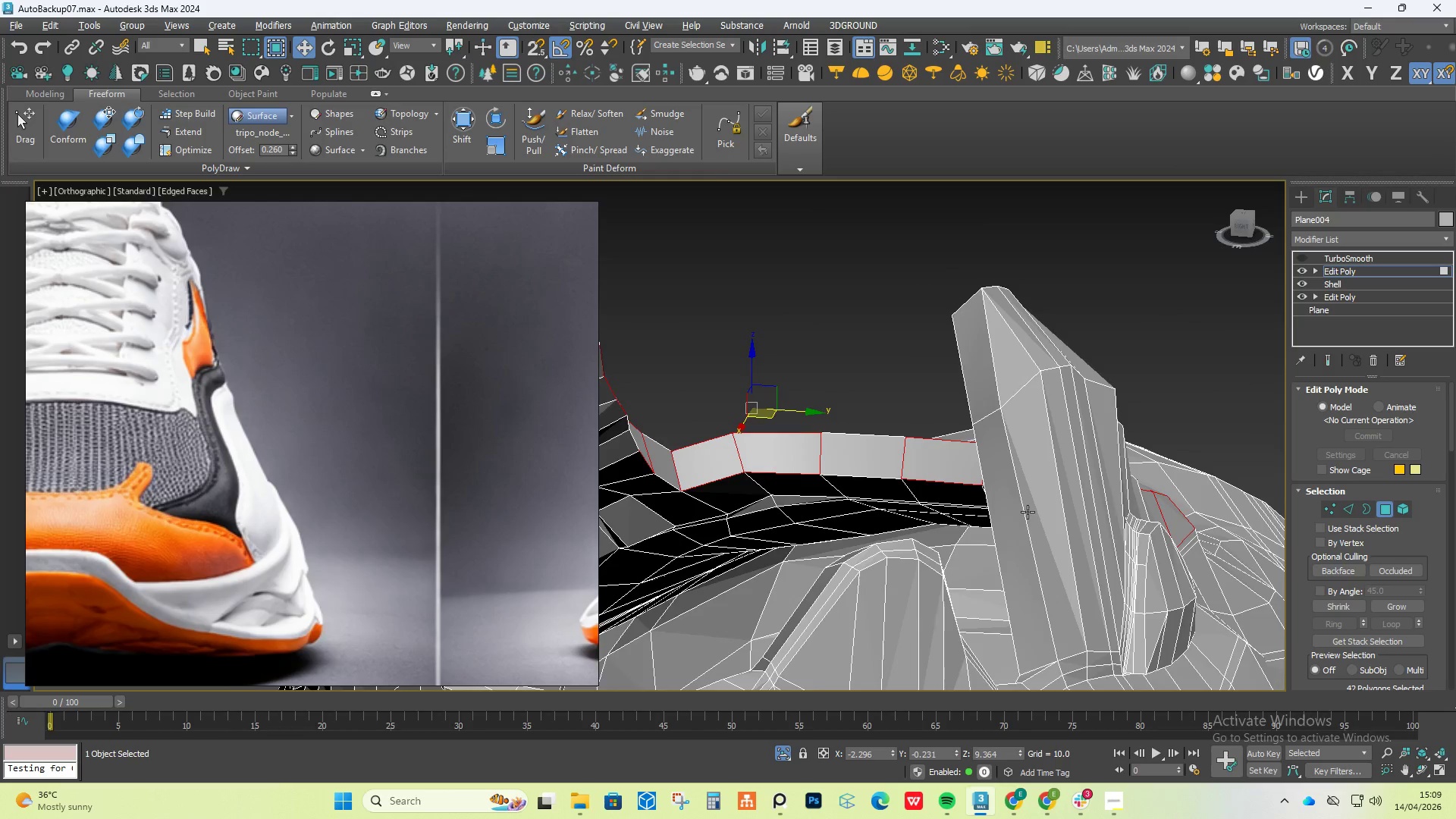 
hold_key(key=AltLeft, duration=0.42)
 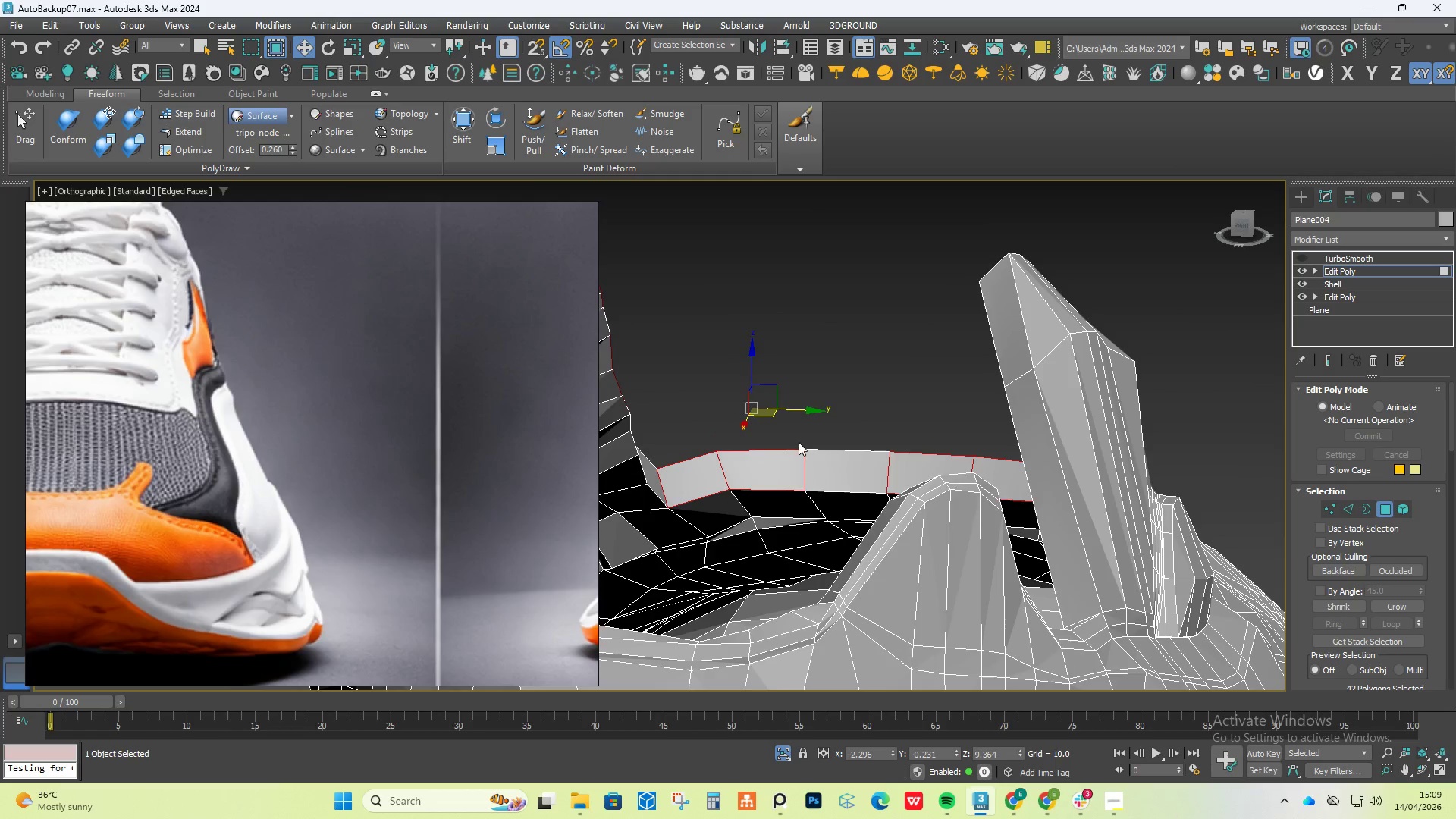 
hold_key(key=AltLeft, duration=1.38)
 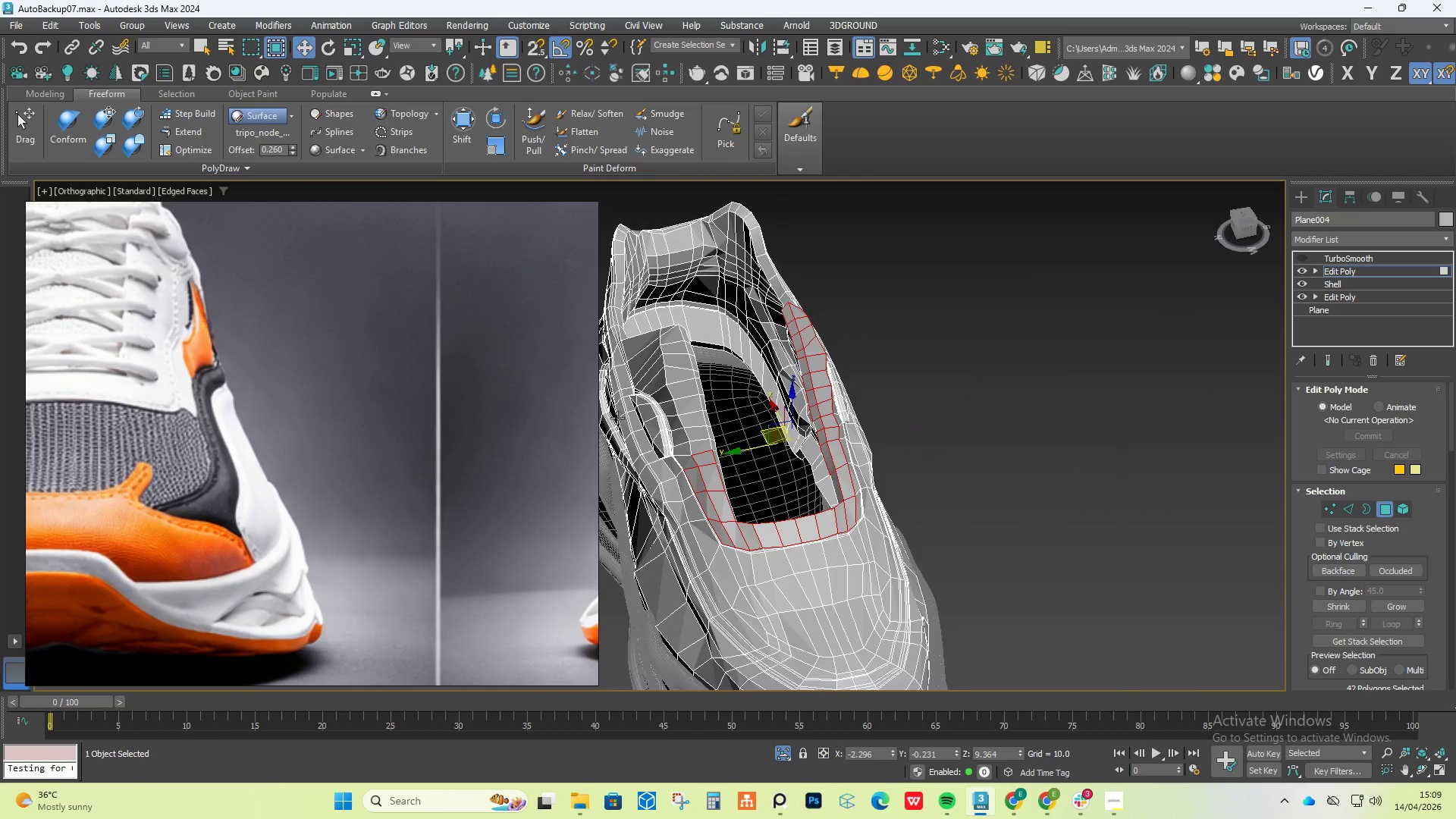 
scroll: coordinate [806, 452], scroll_direction: down, amount: 4.0
 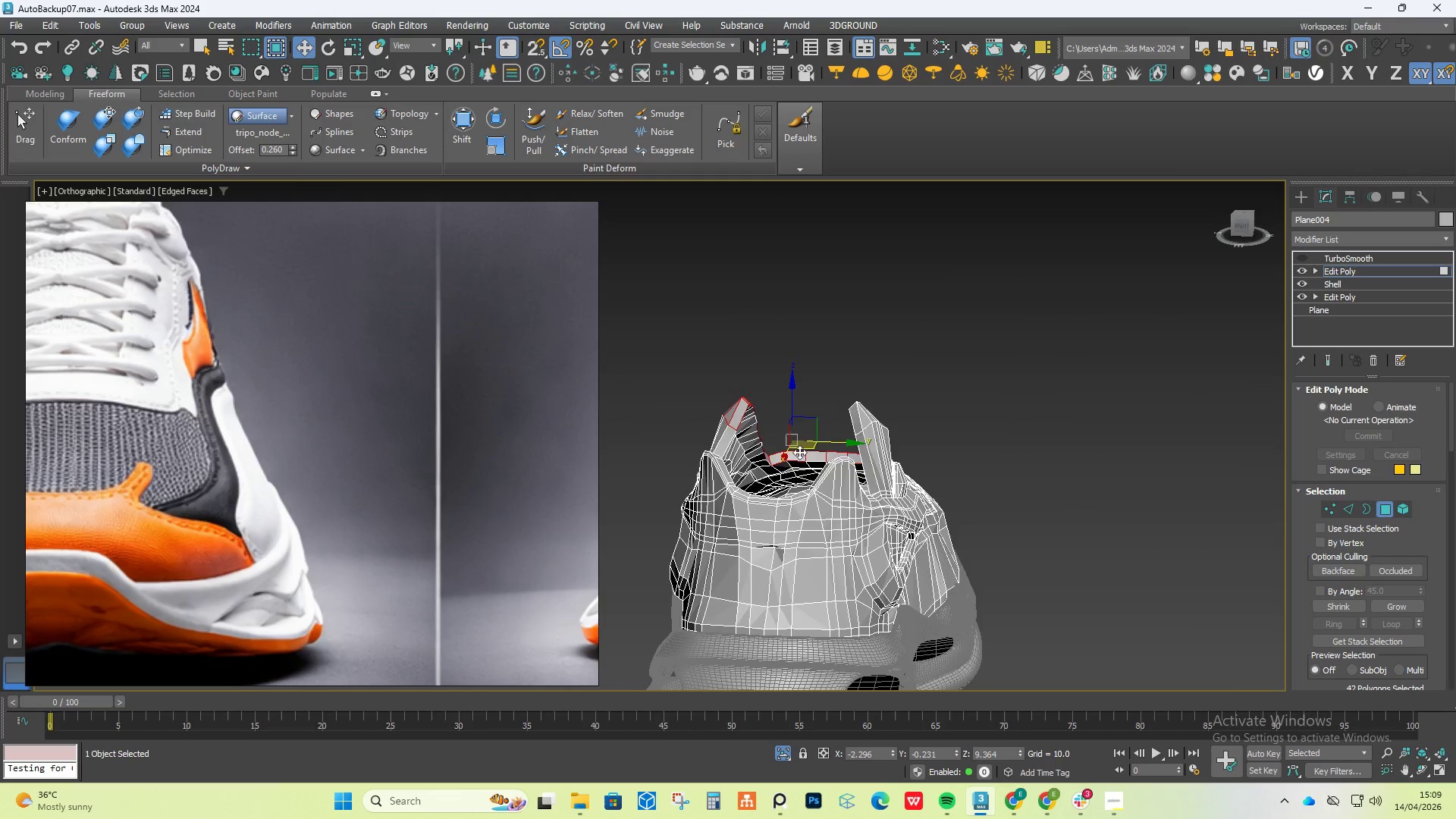 
hold_key(key=ControlLeft, duration=0.67)
 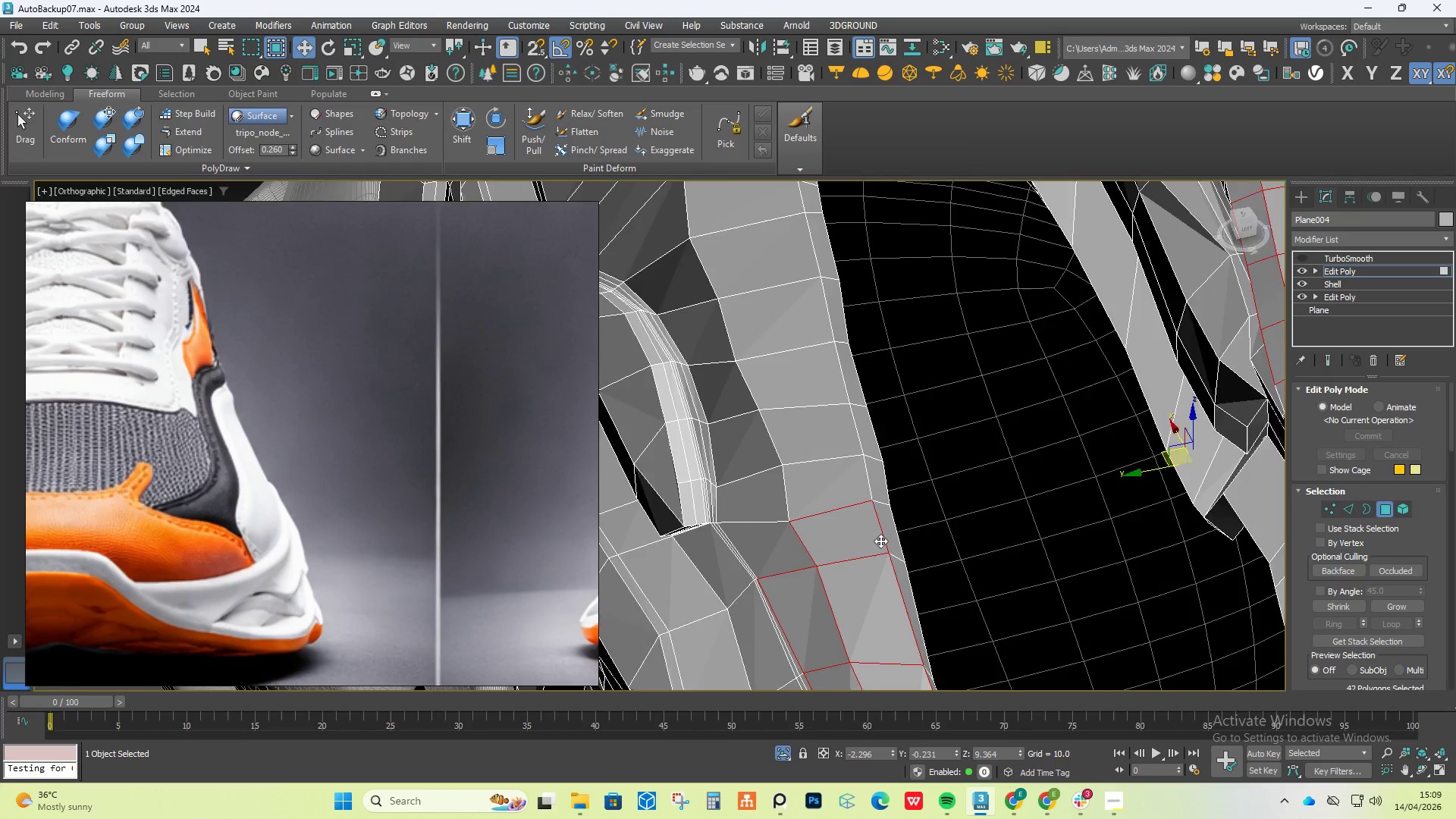 
scroll: coordinate [880, 541], scroll_direction: up, amount: 5.0
 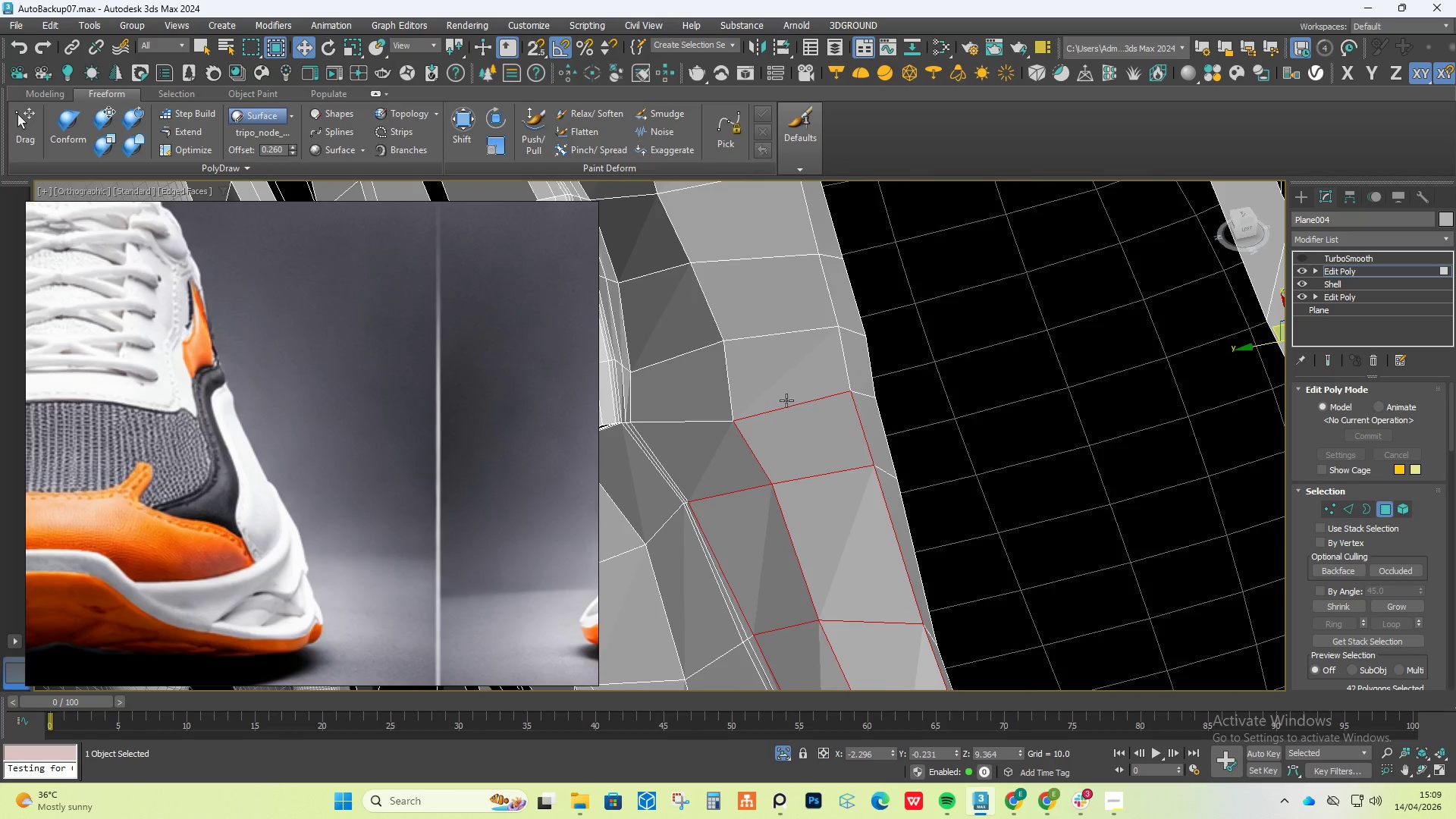 
hold_key(key=ControlLeft, duration=0.78)
left_click([780, 391])
 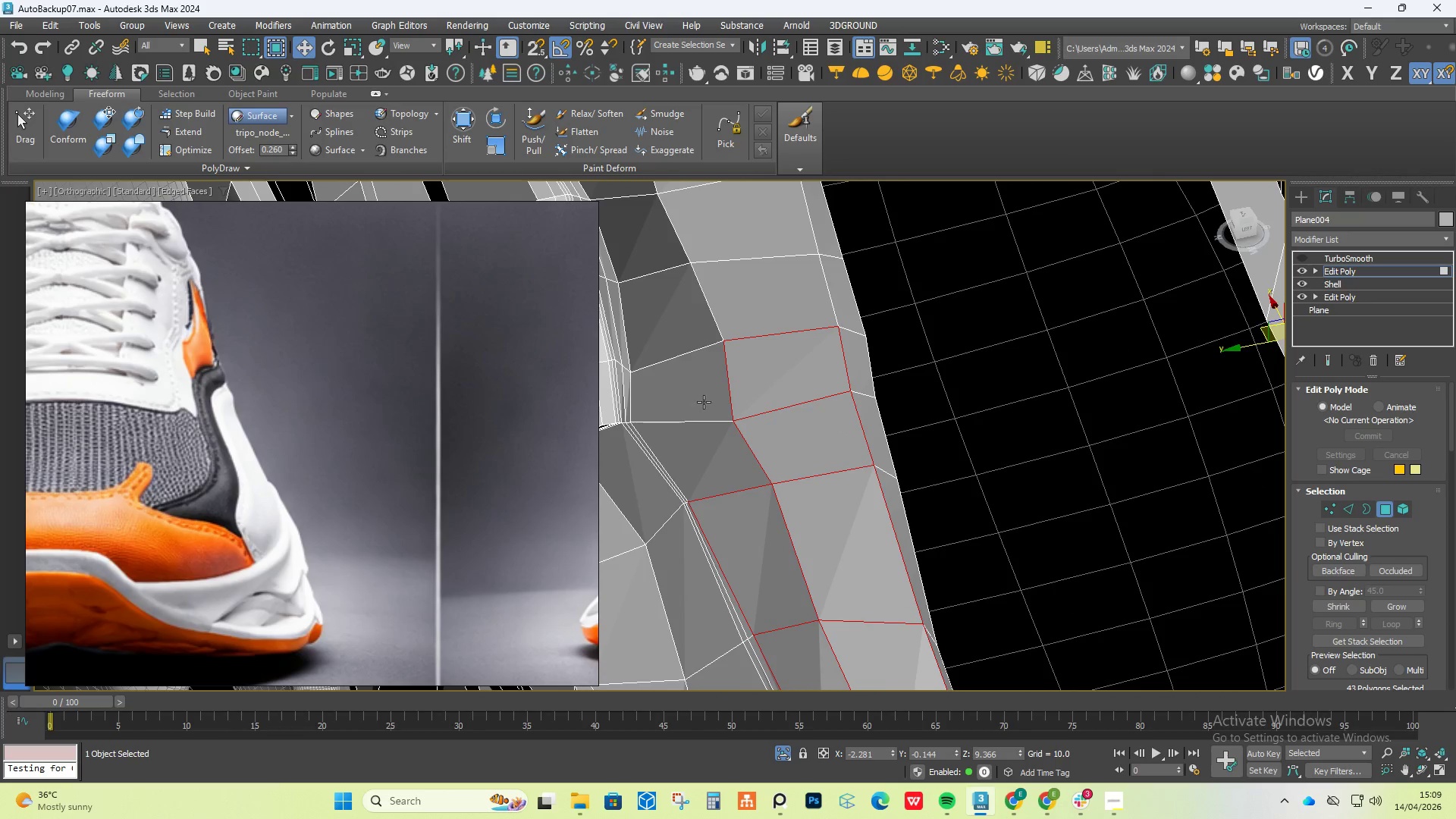 
double_click([704, 402])
 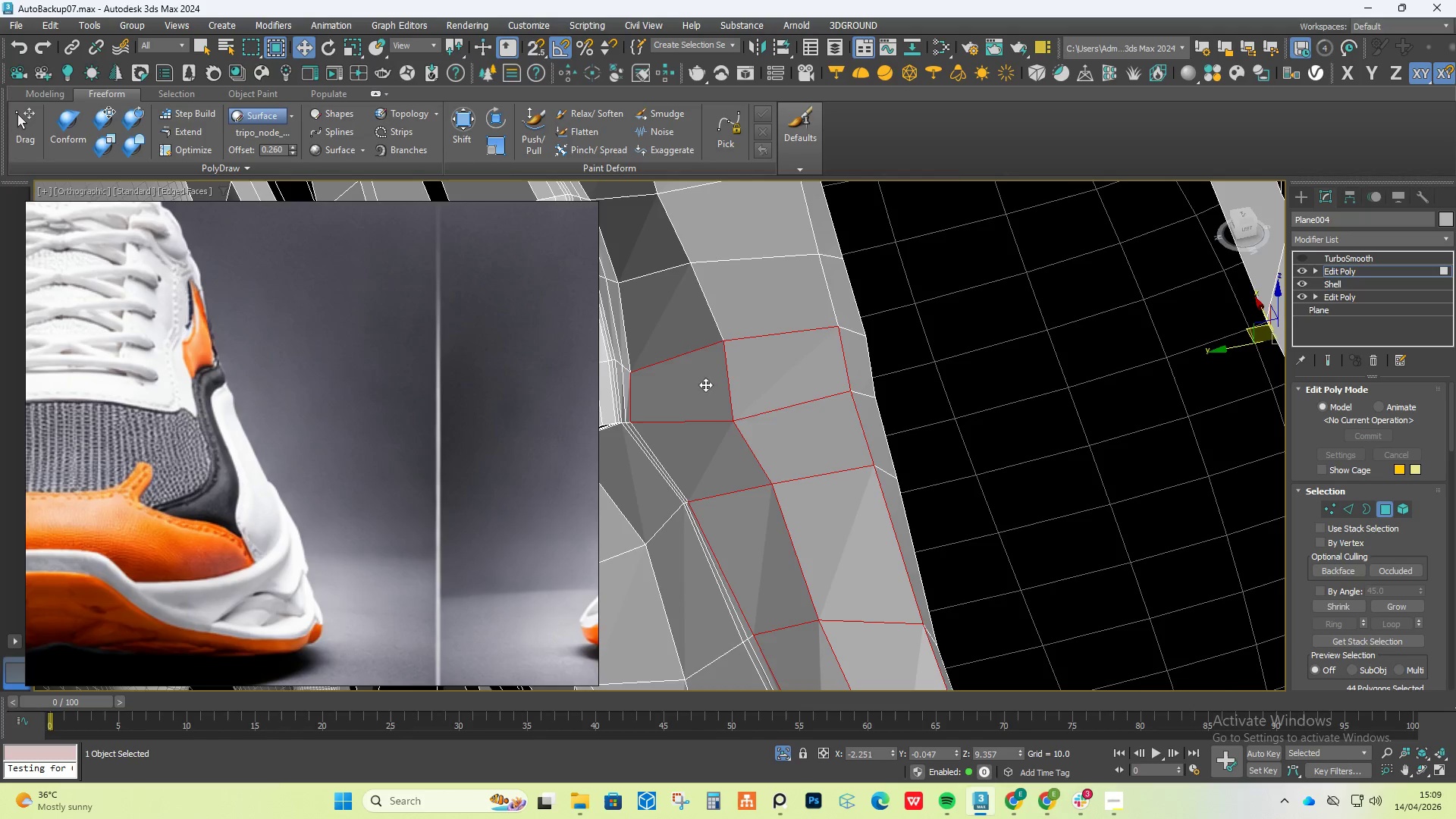 
hold_key(key=ControlLeft, duration=1.5)
 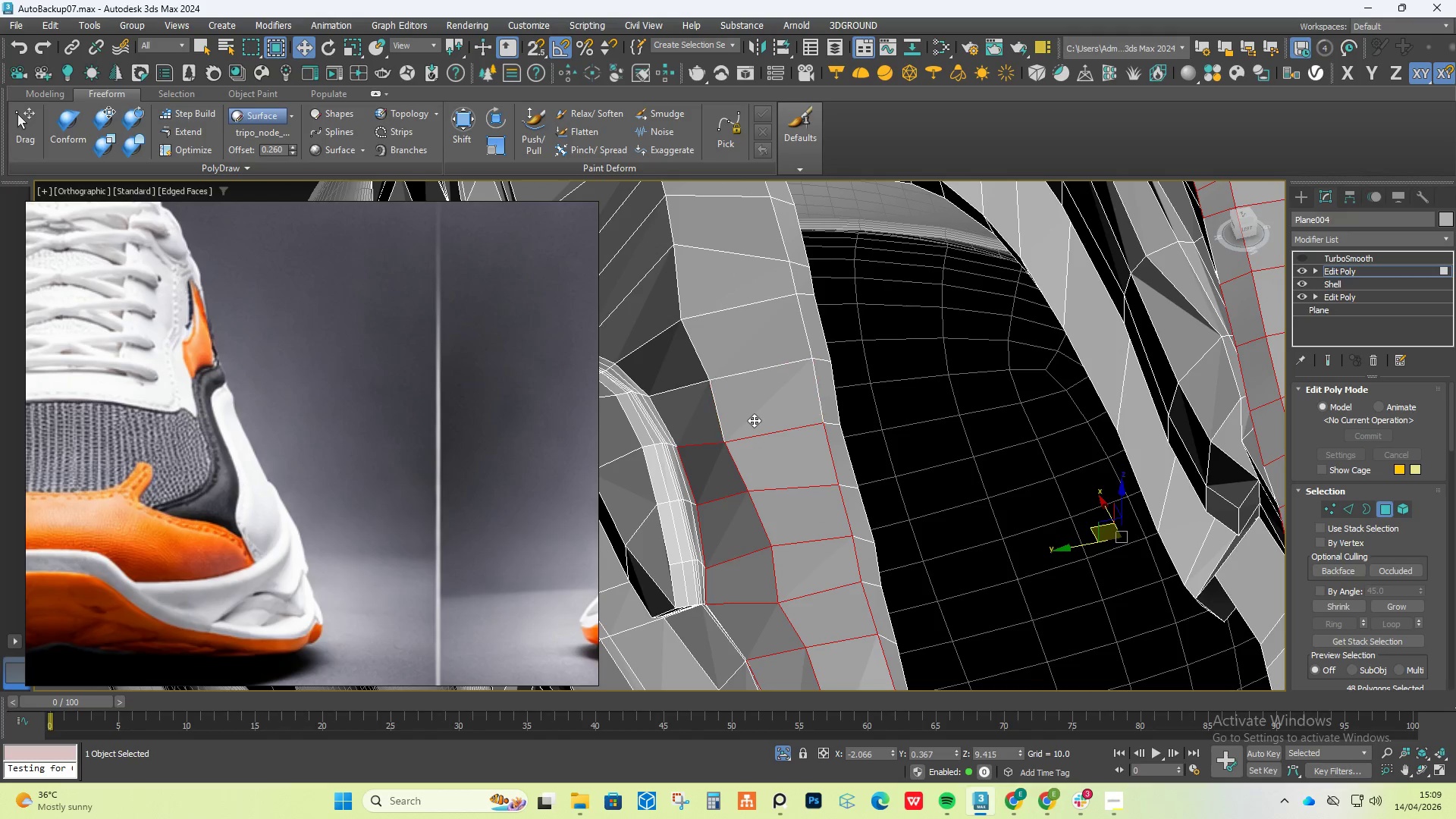 
scroll: coordinate [709, 377], scroll_direction: down, amount: 1.0
 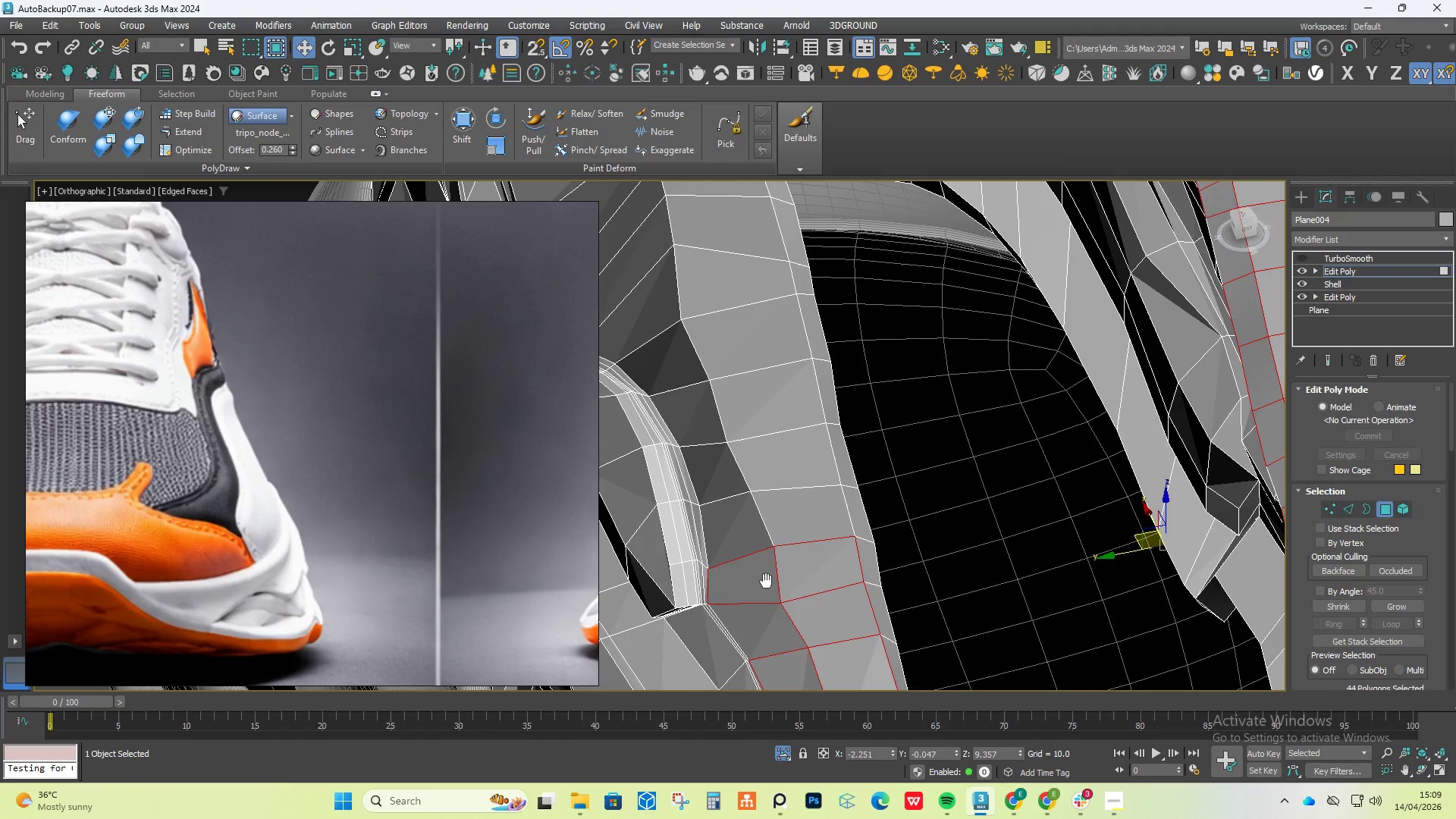 
left_click([801, 532])
 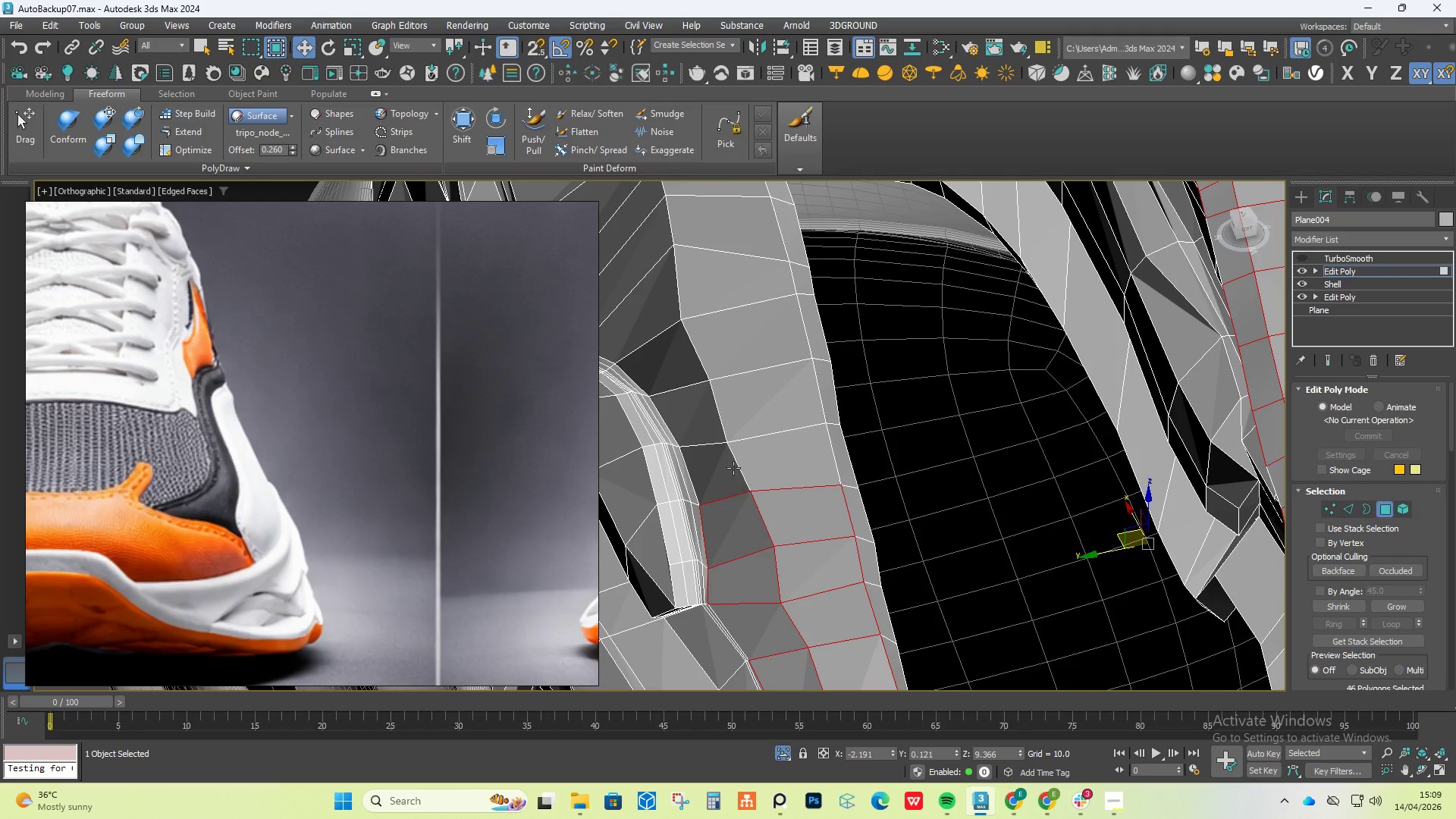 
triple_click([728, 465])
 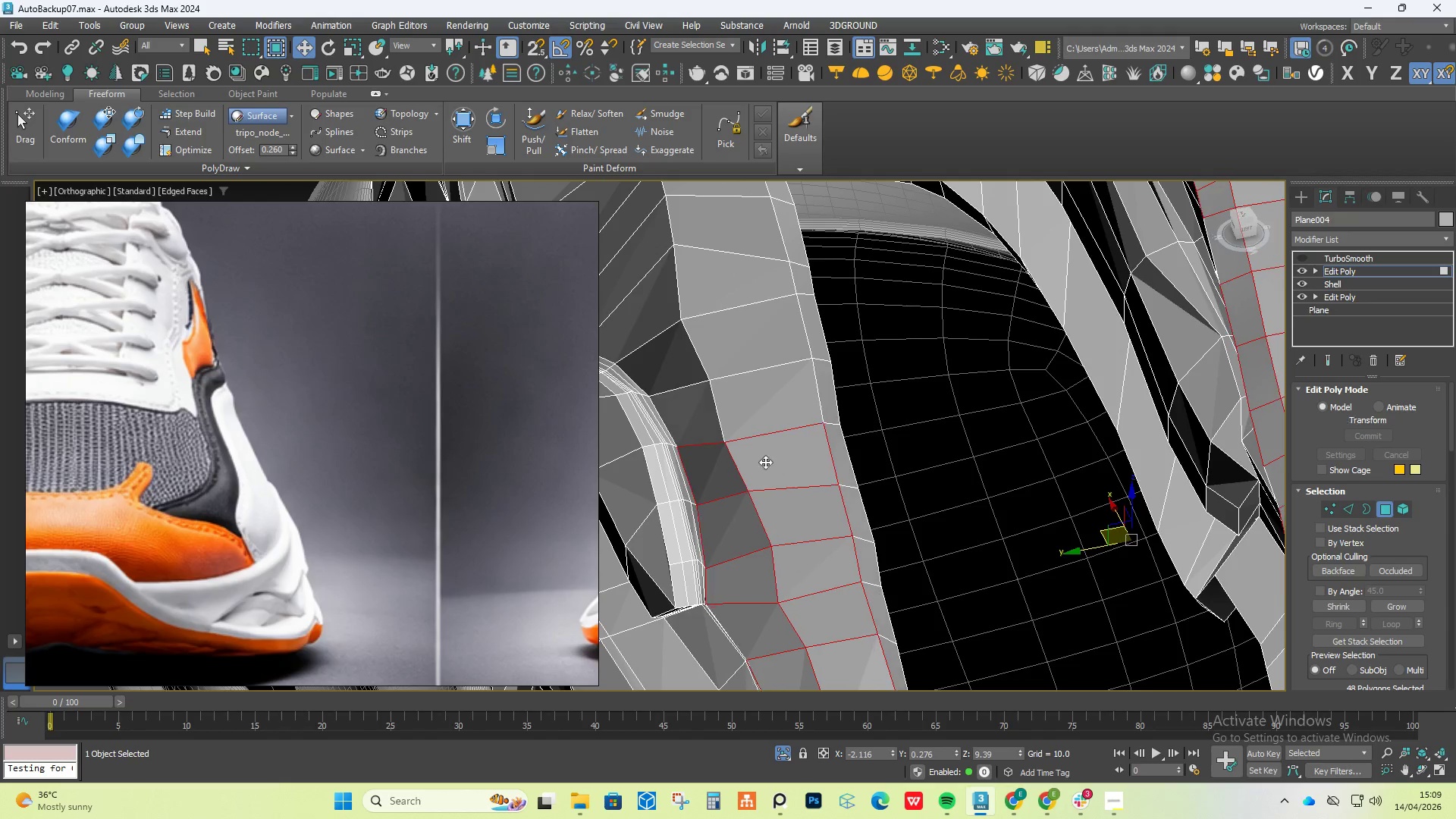 
triple_click([738, 415])
 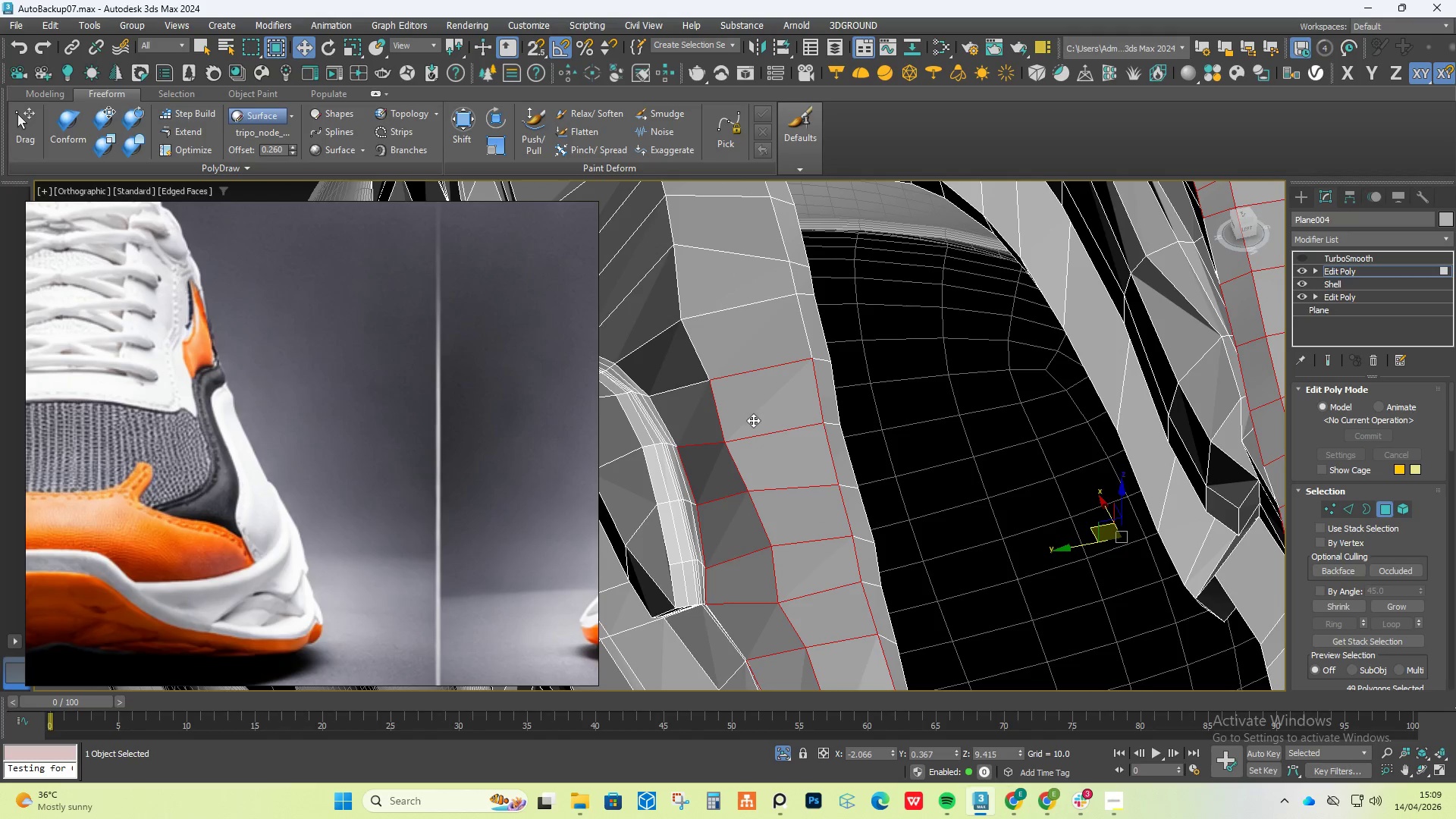 
key(Control+Z)
 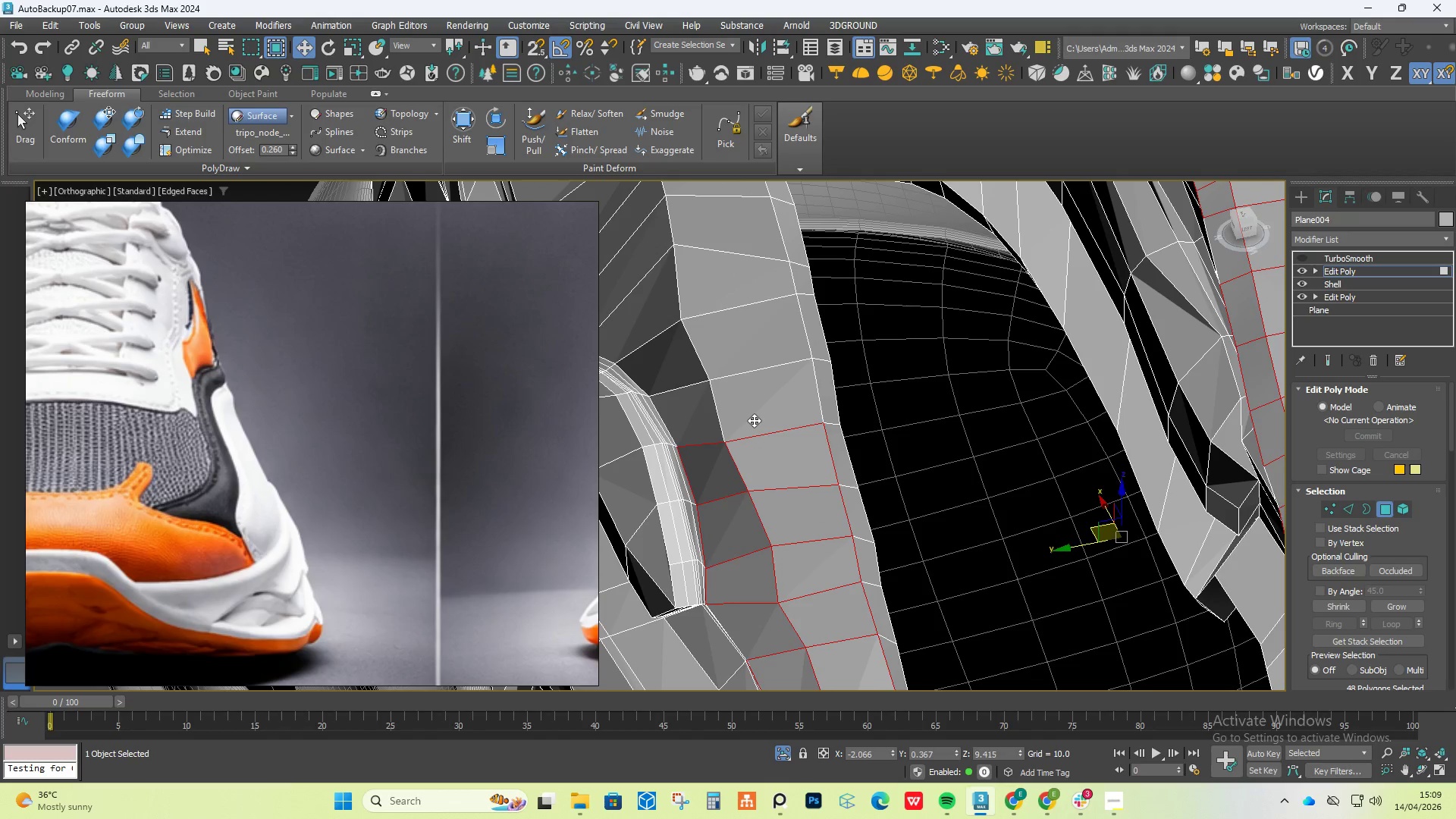 
key(Control+Z)
 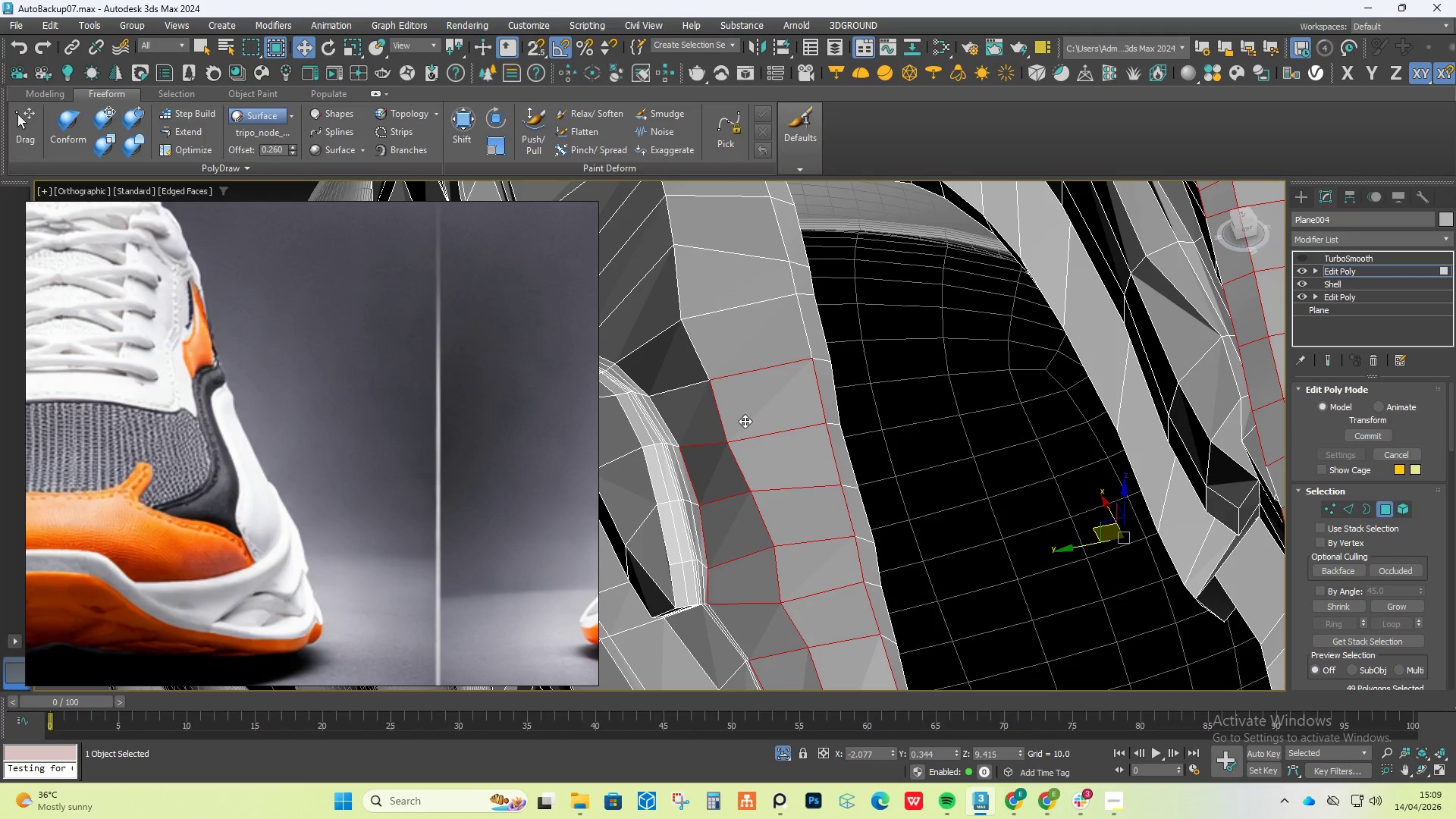 
double_click([711, 418])
 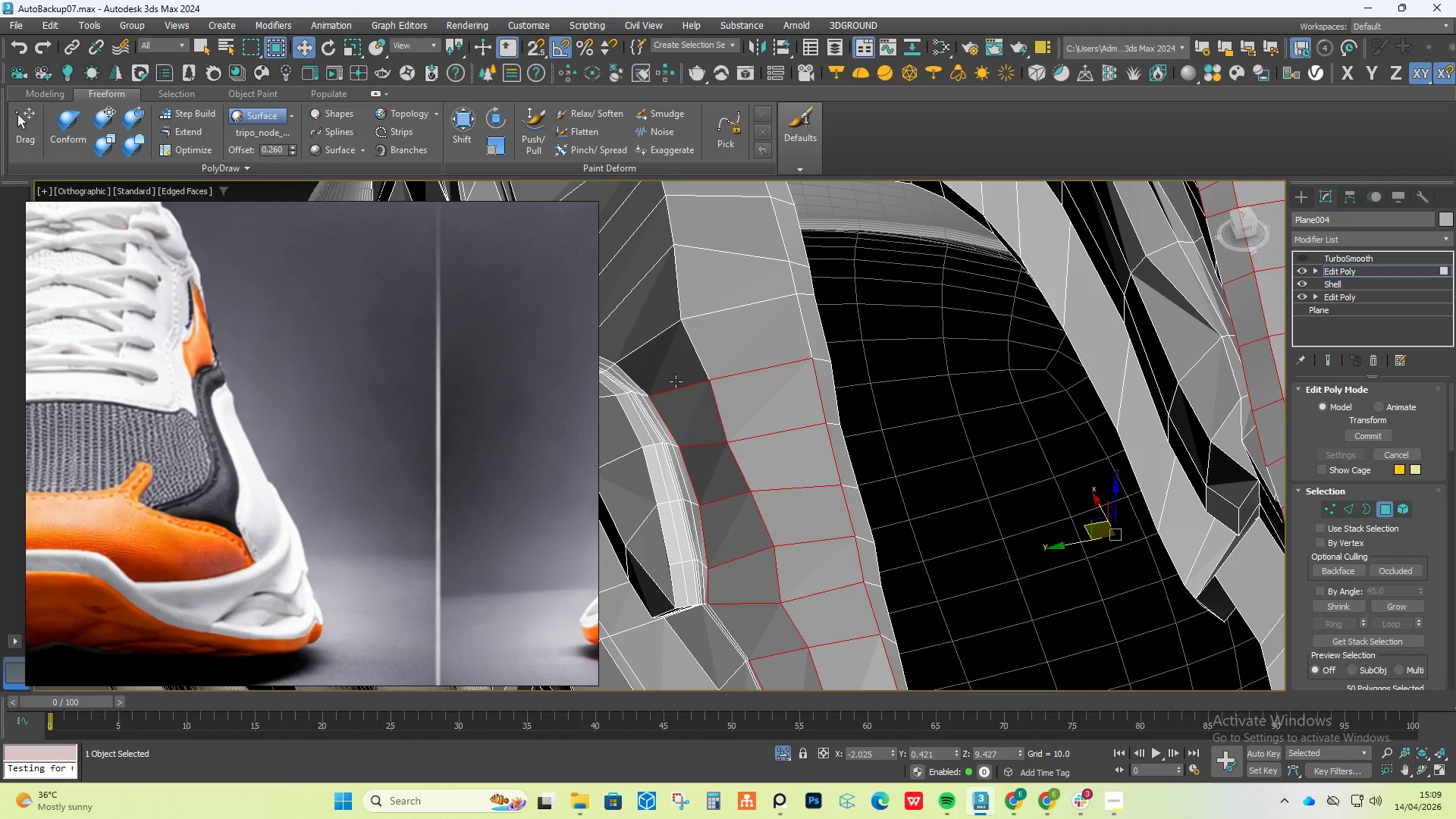 
triple_click([673, 378])
 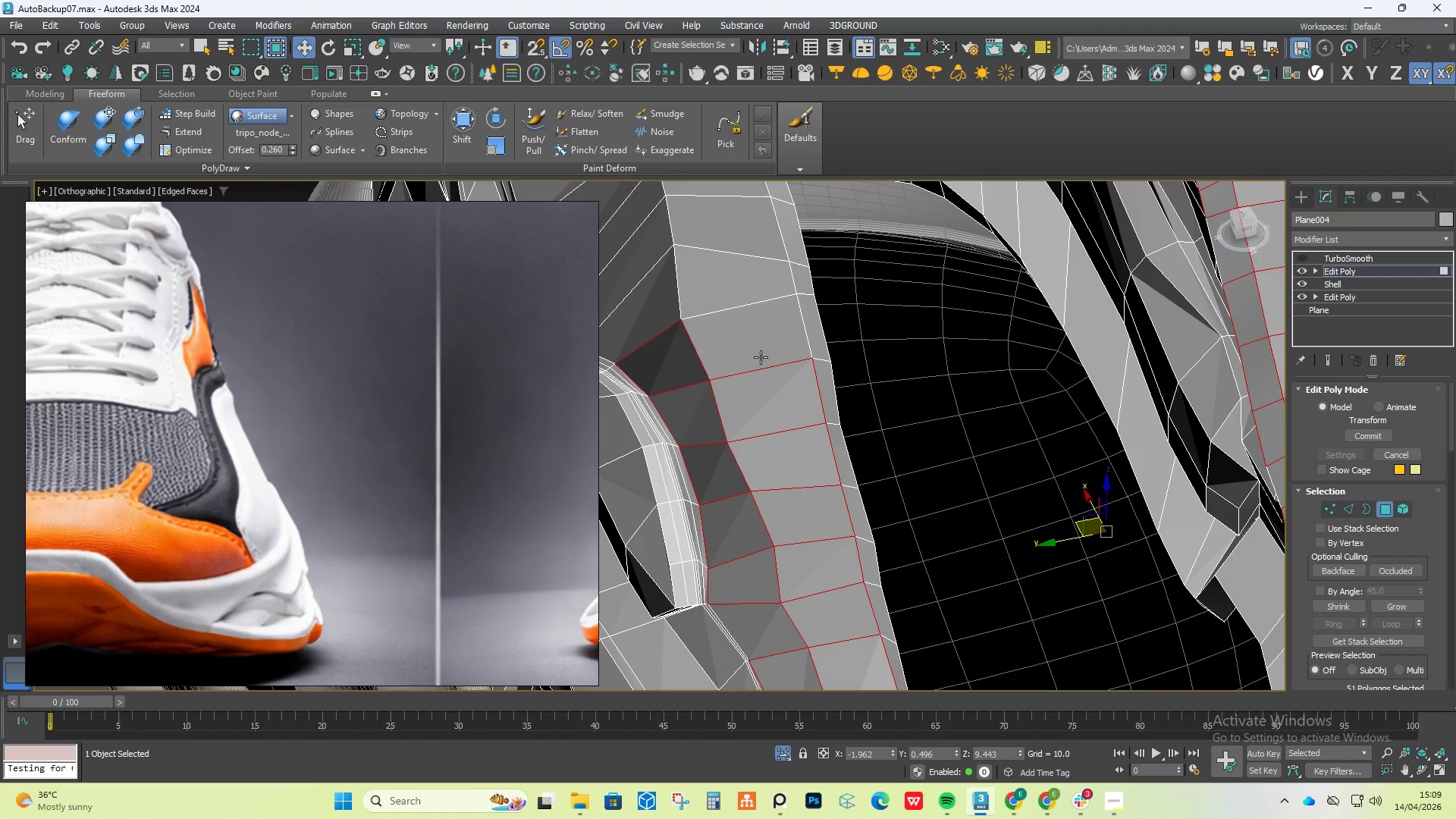 
triple_click([765, 353])
 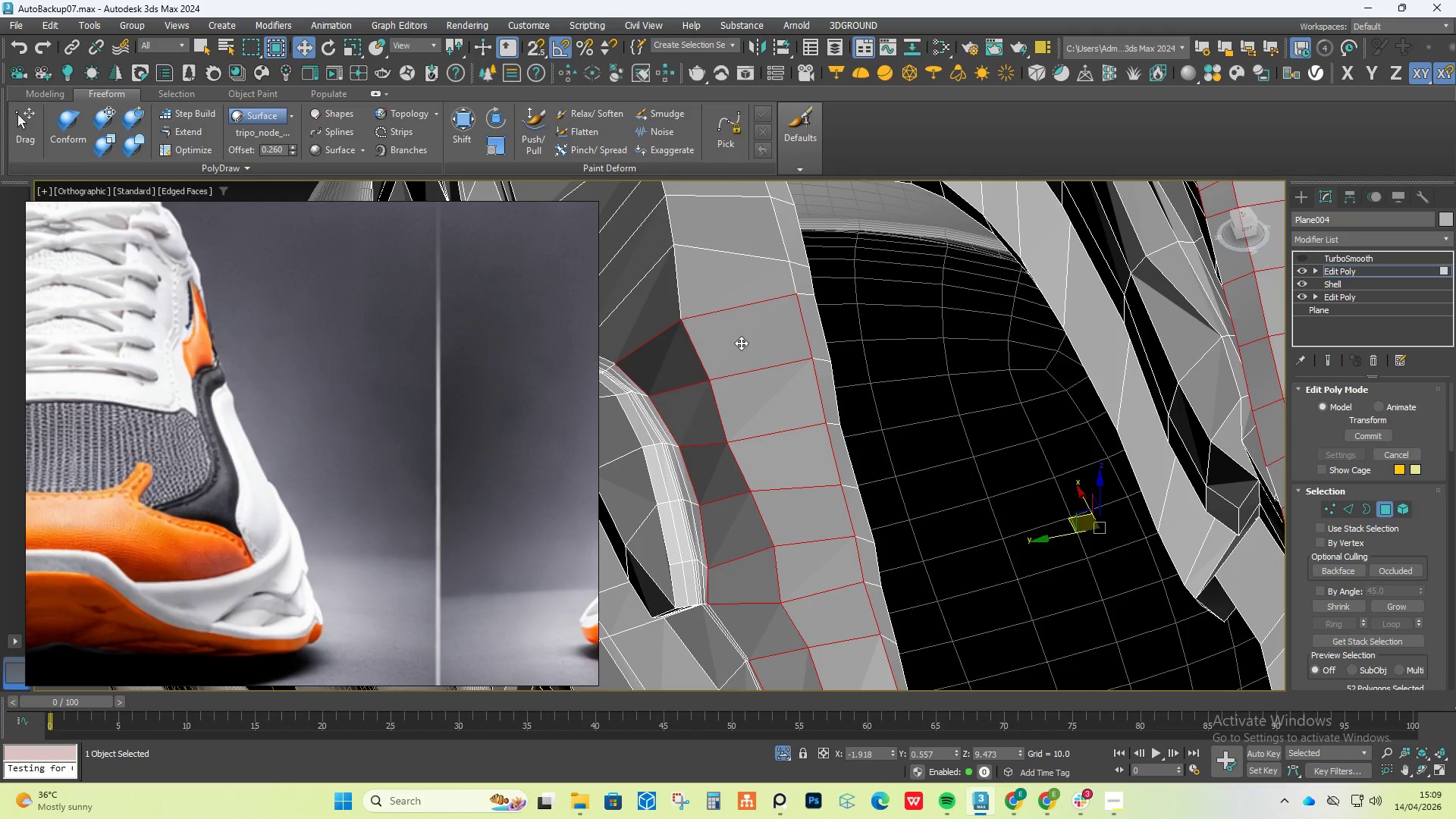 
hold_key(key=ControlLeft, duration=1.5)
left_click([899, 417])
 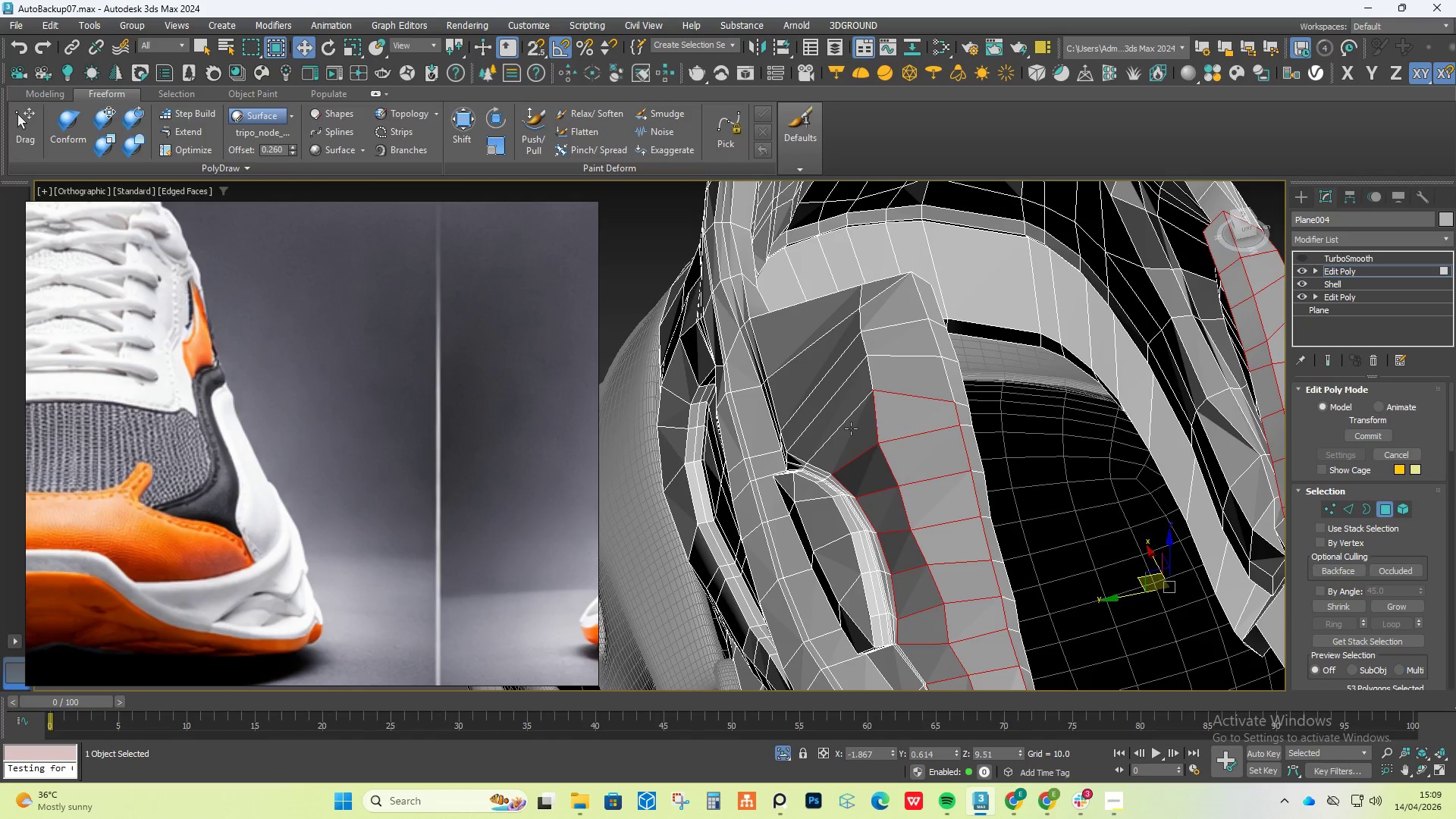 
scroll: coordinate [953, 460], scroll_direction: down, amount: 1.0
 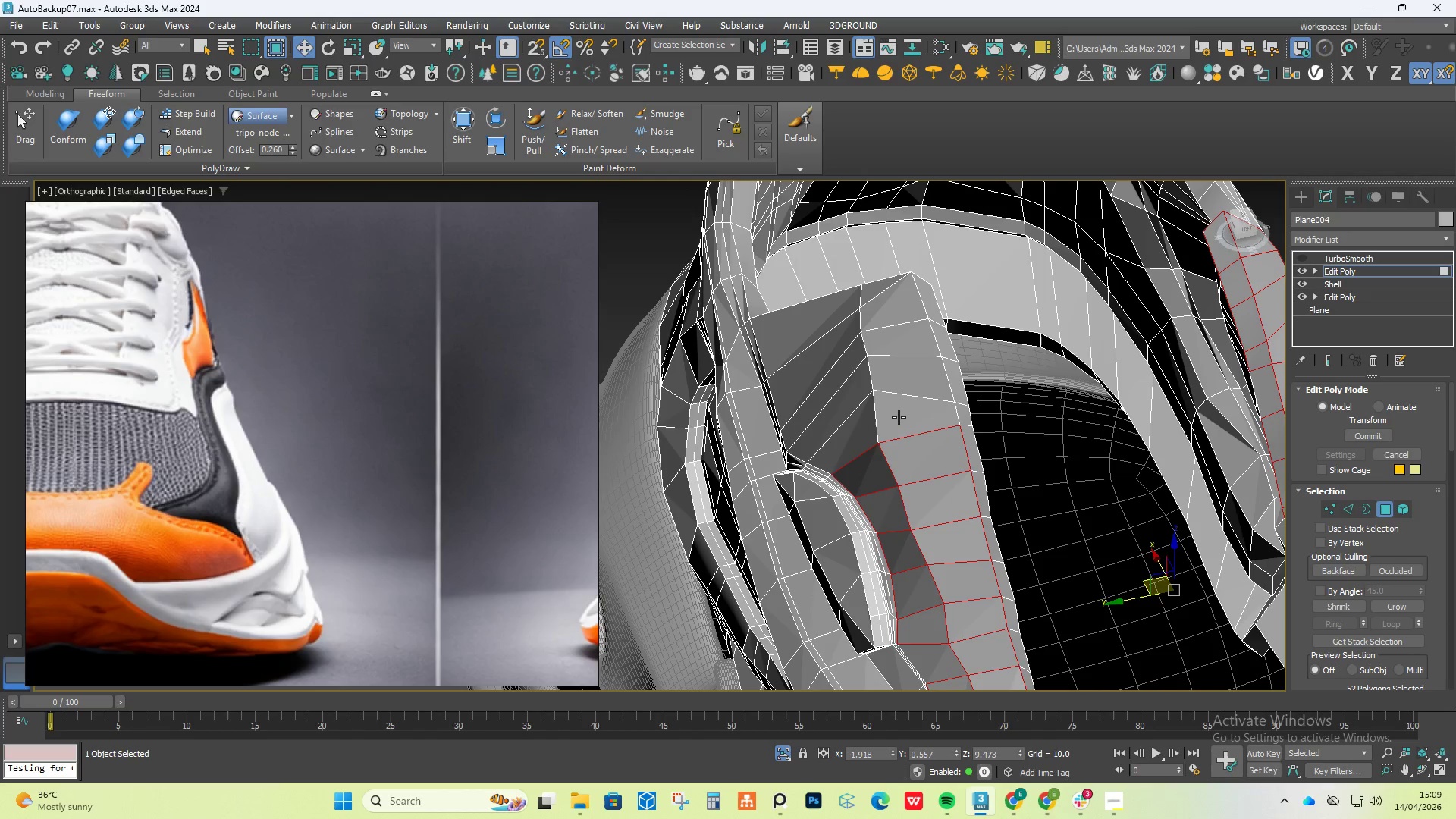 
double_click([846, 430])
 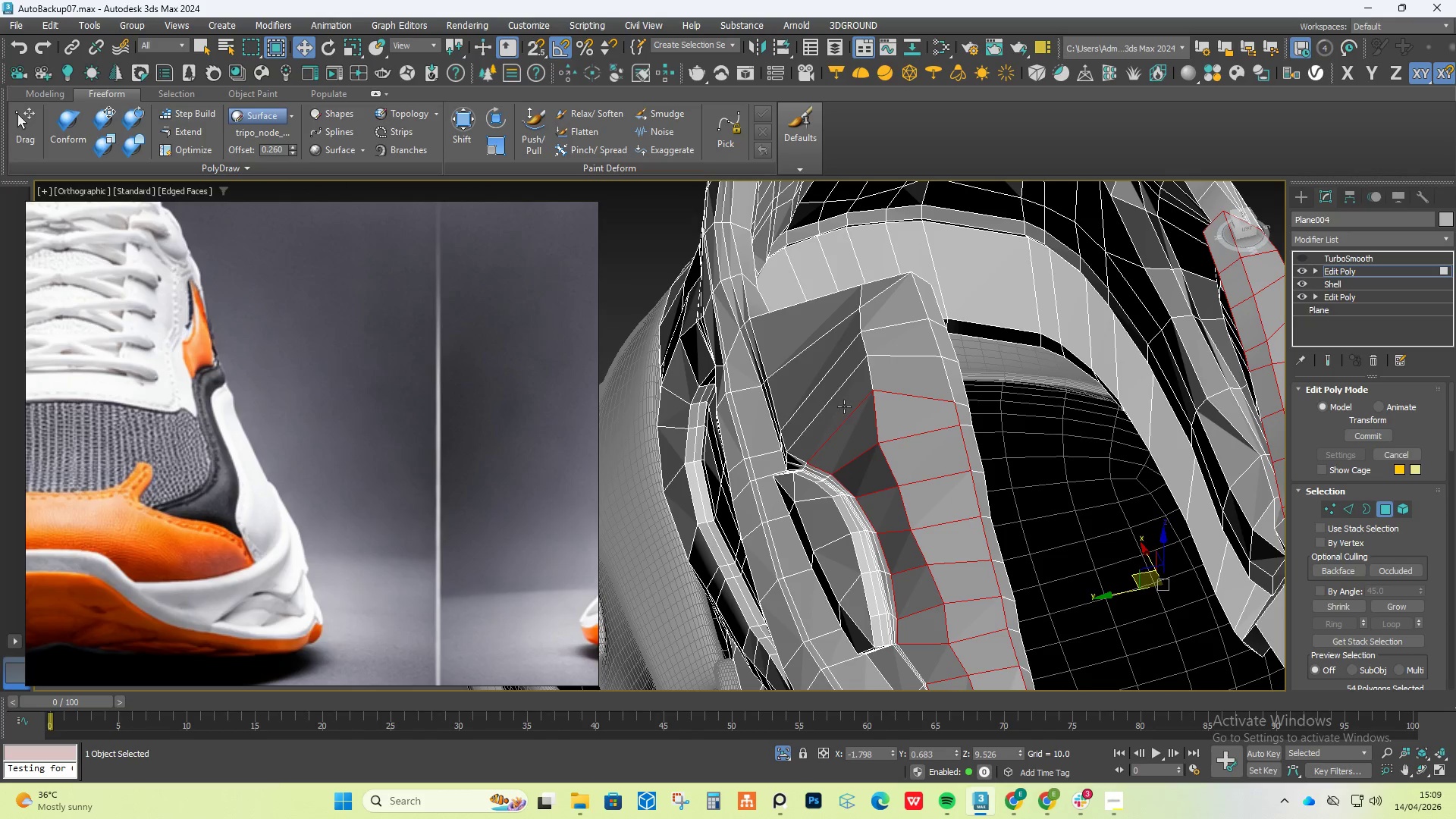 
triple_click([844, 406])
 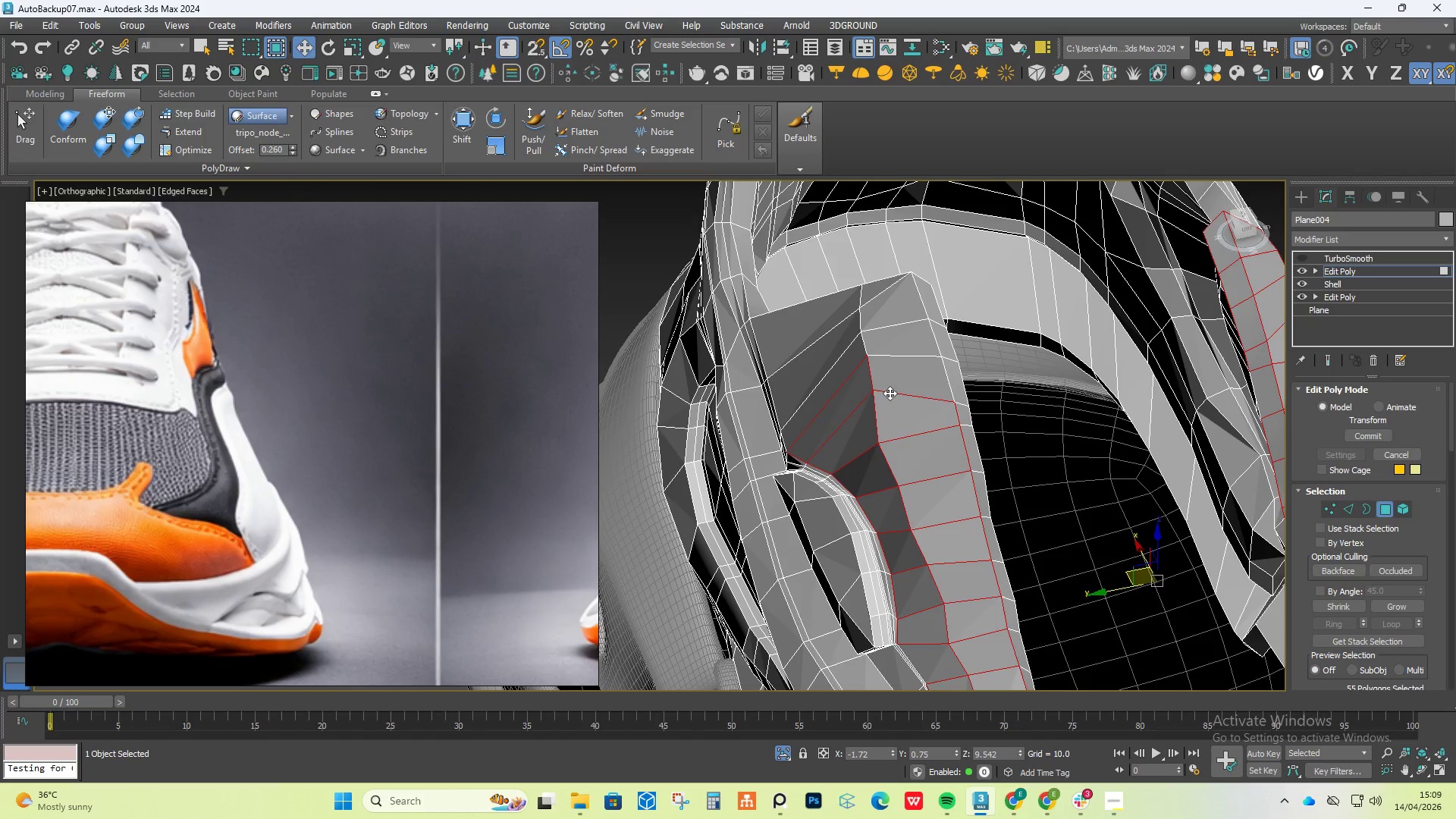 
triple_click([897, 390])
 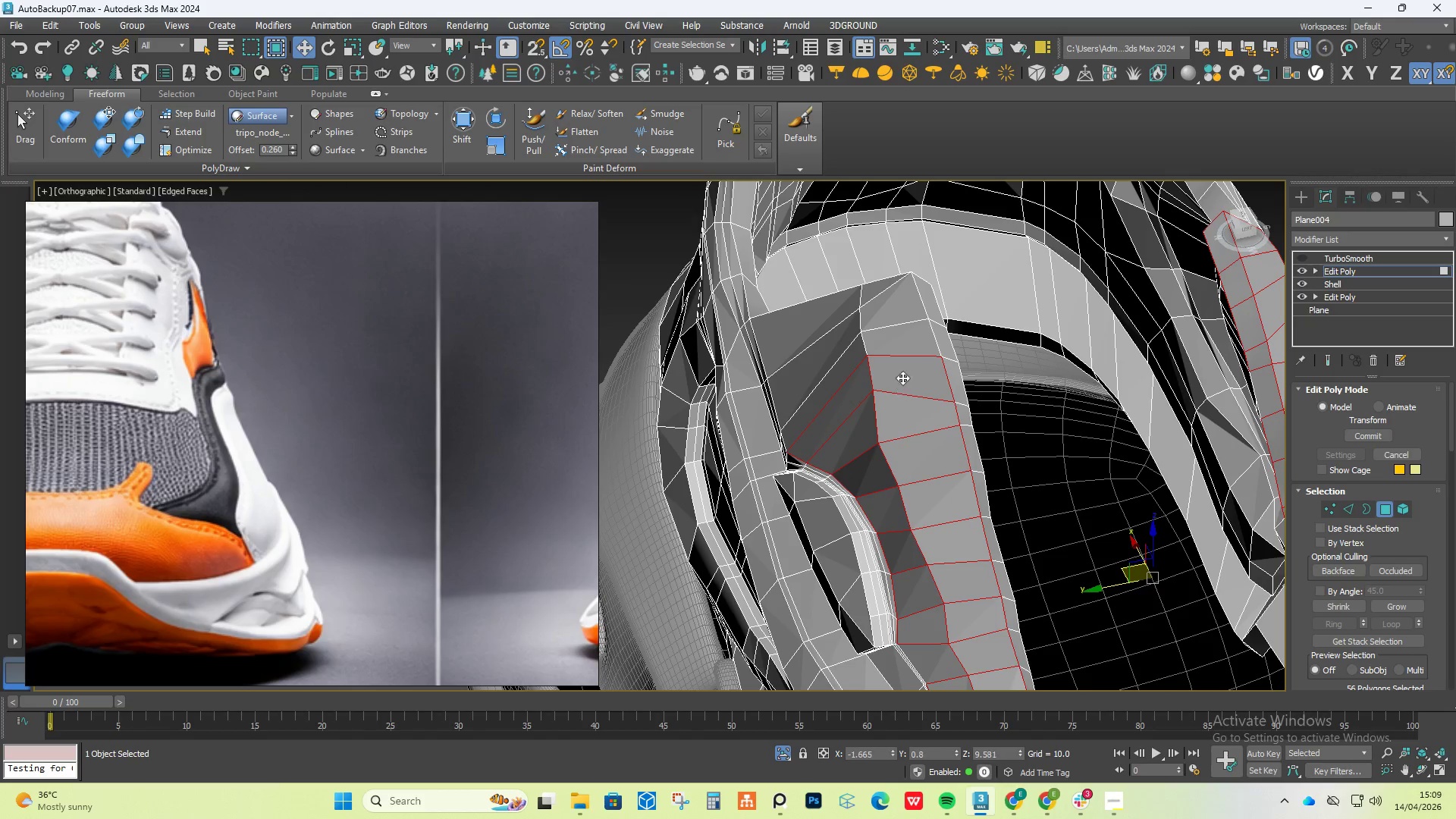 
hold_key(key=ControlLeft, duration=1.51)
left_click([846, 366])
 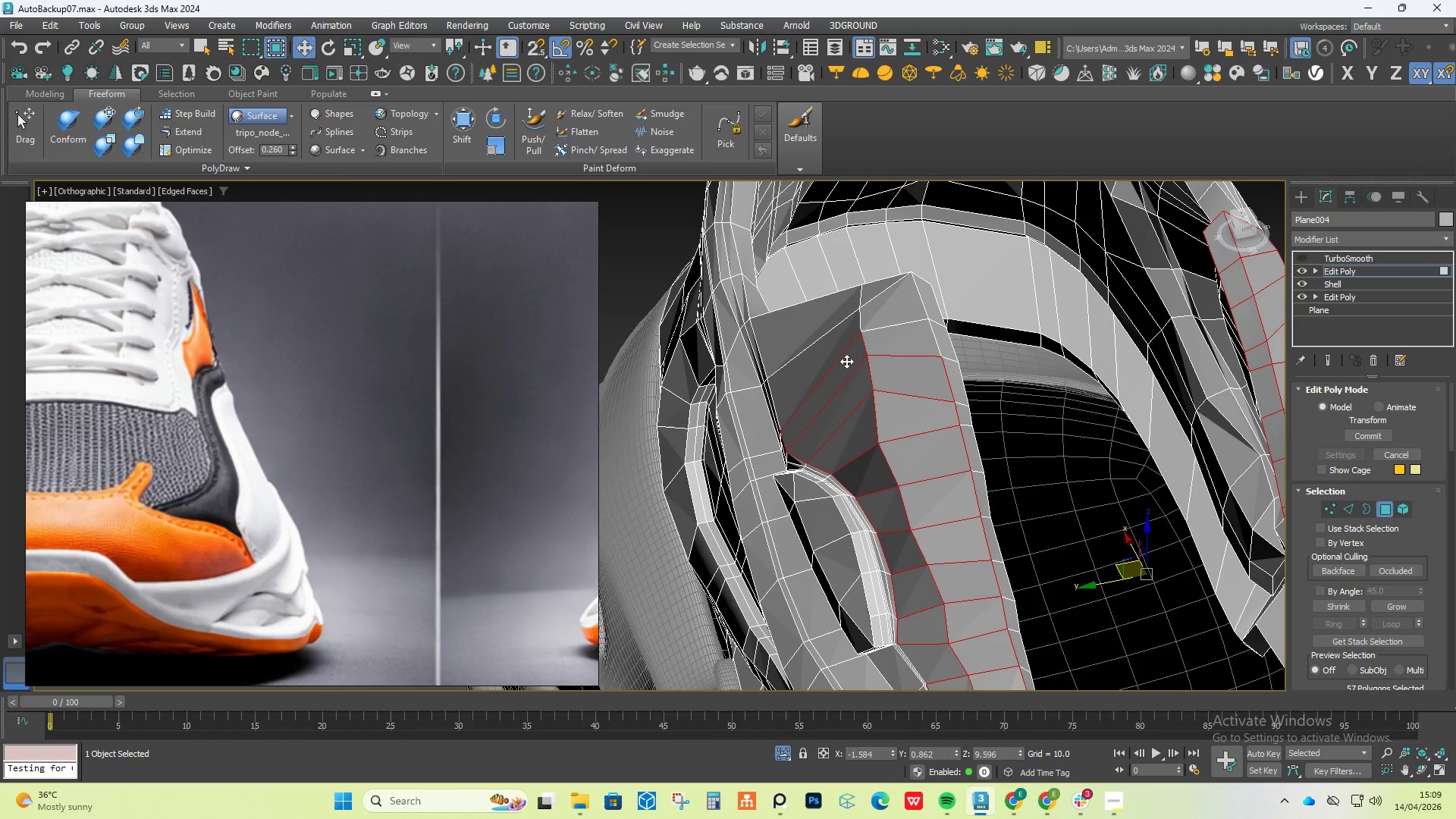 
double_click([836, 350])
 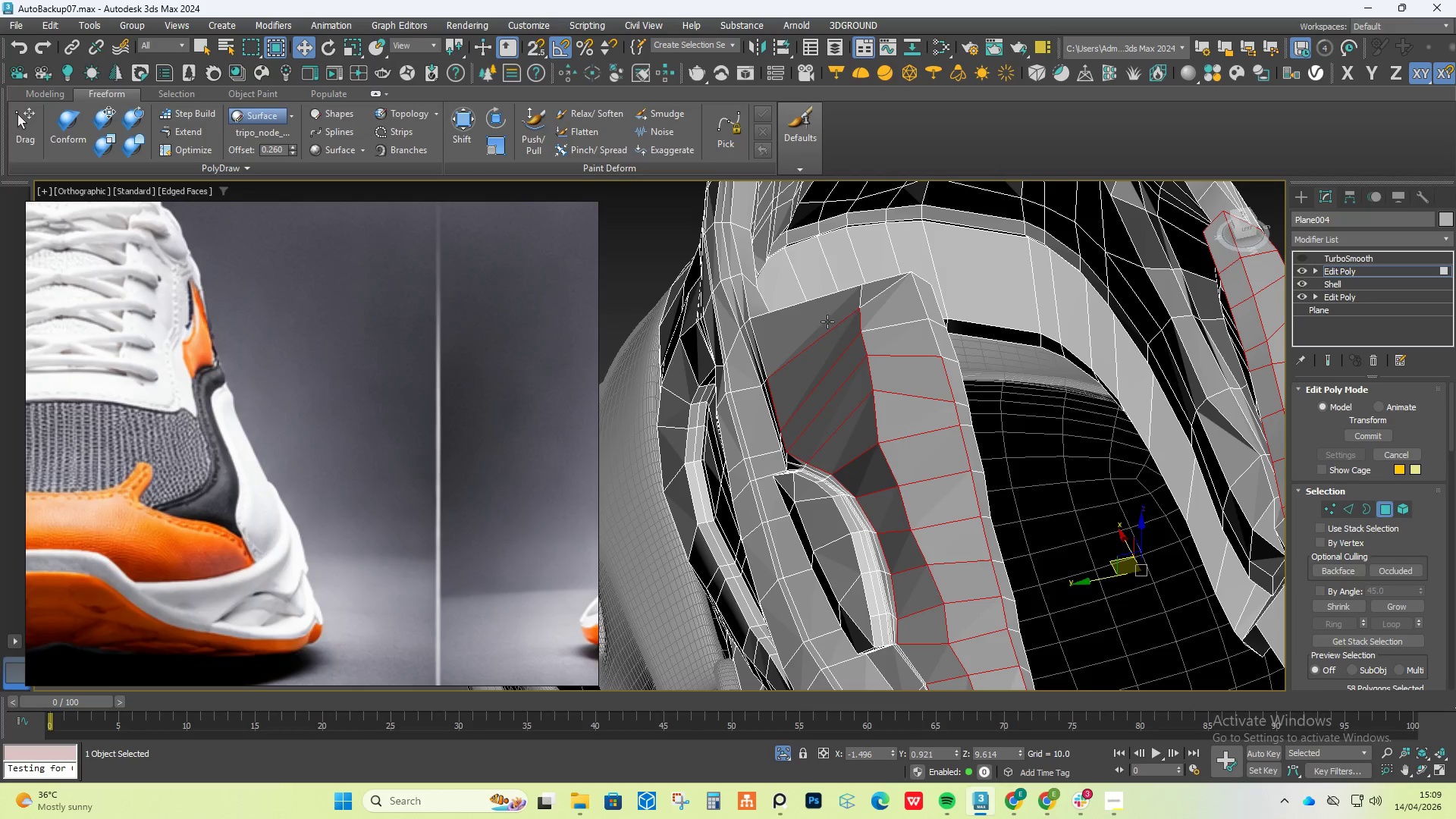 
triple_click([827, 322])
 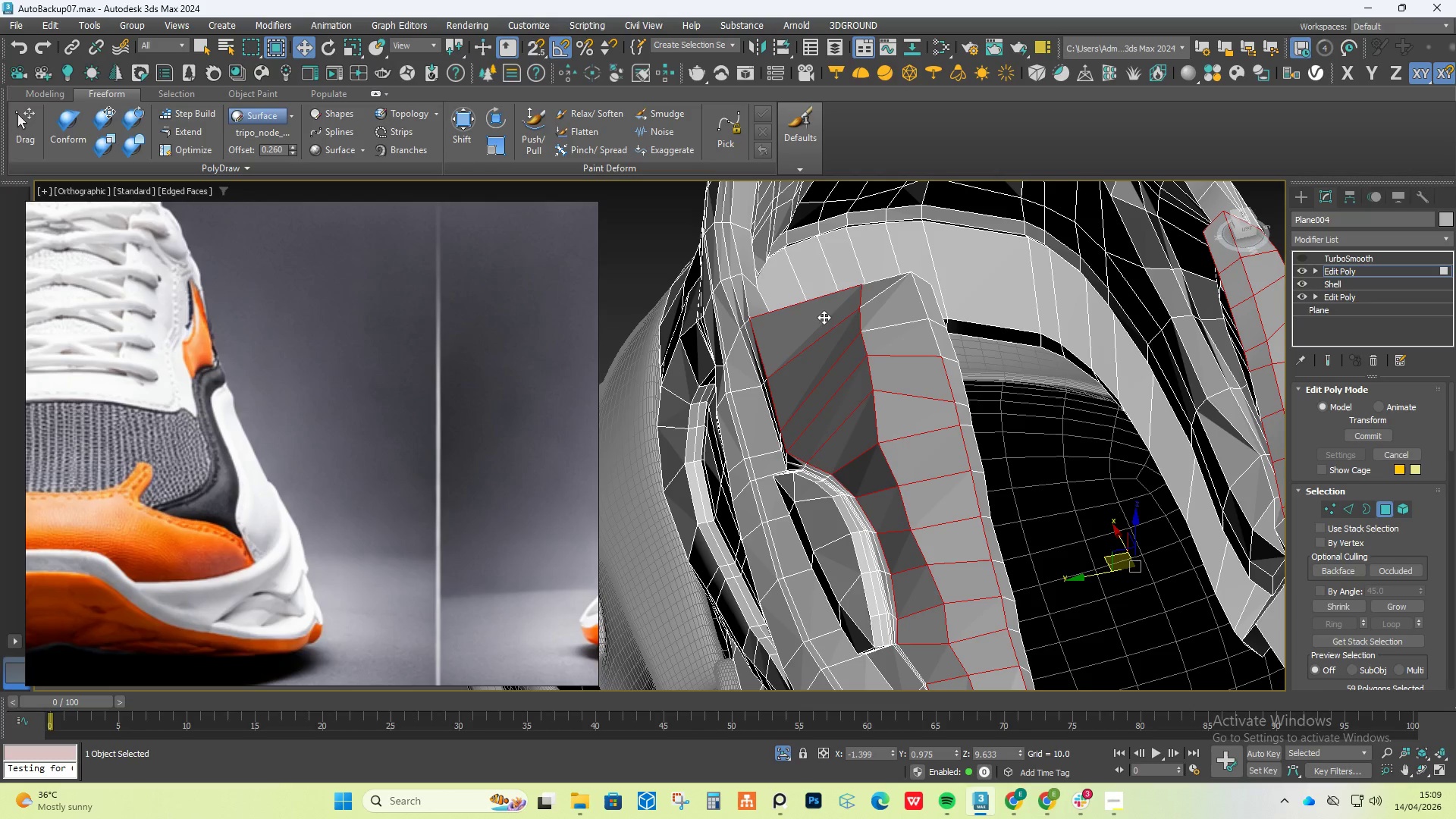 
hold_key(key=ControlLeft, duration=0.98)
left_click([879, 309])
 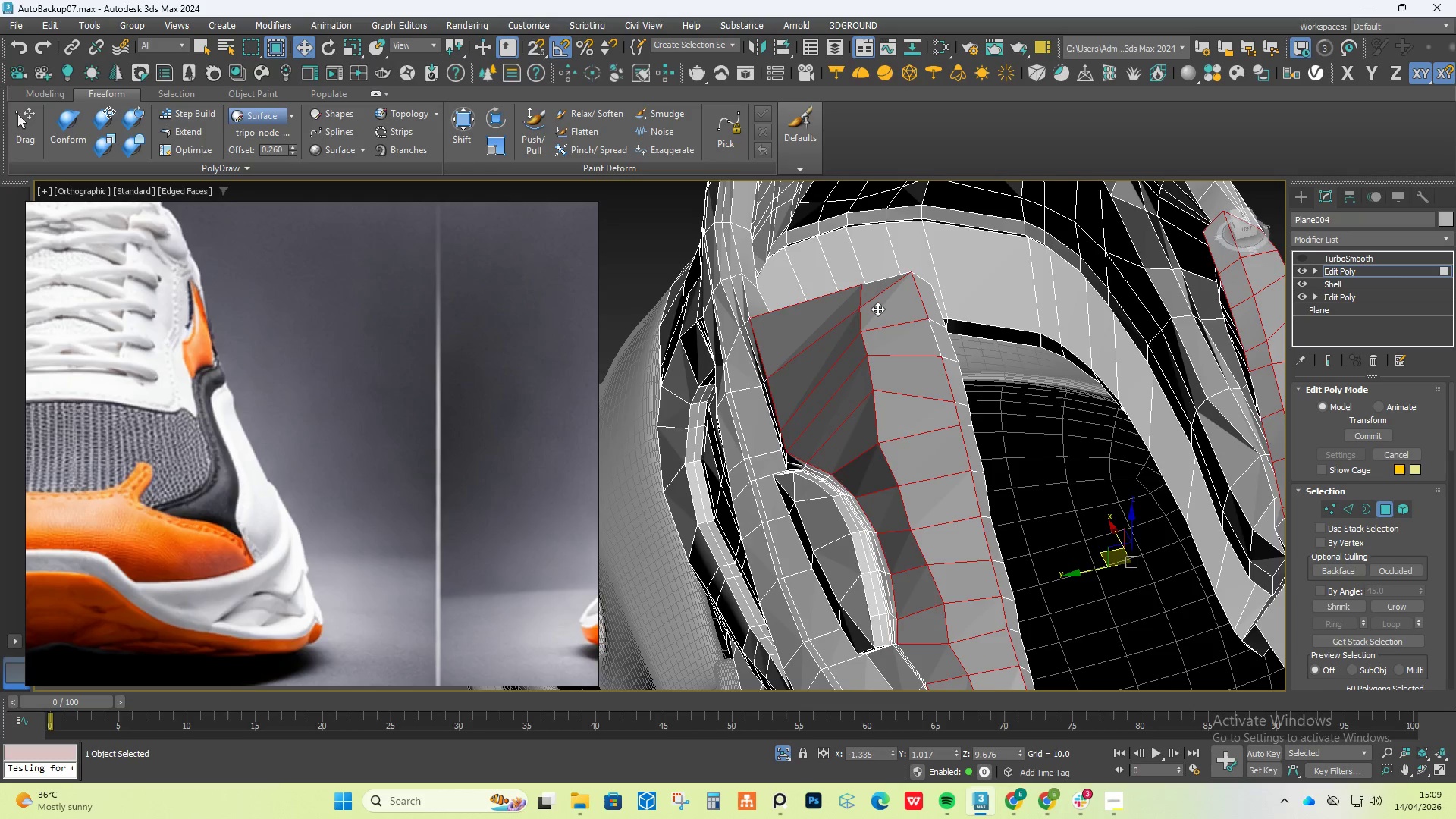 
scroll: coordinate [876, 309], scroll_direction: down, amount: 1.0
 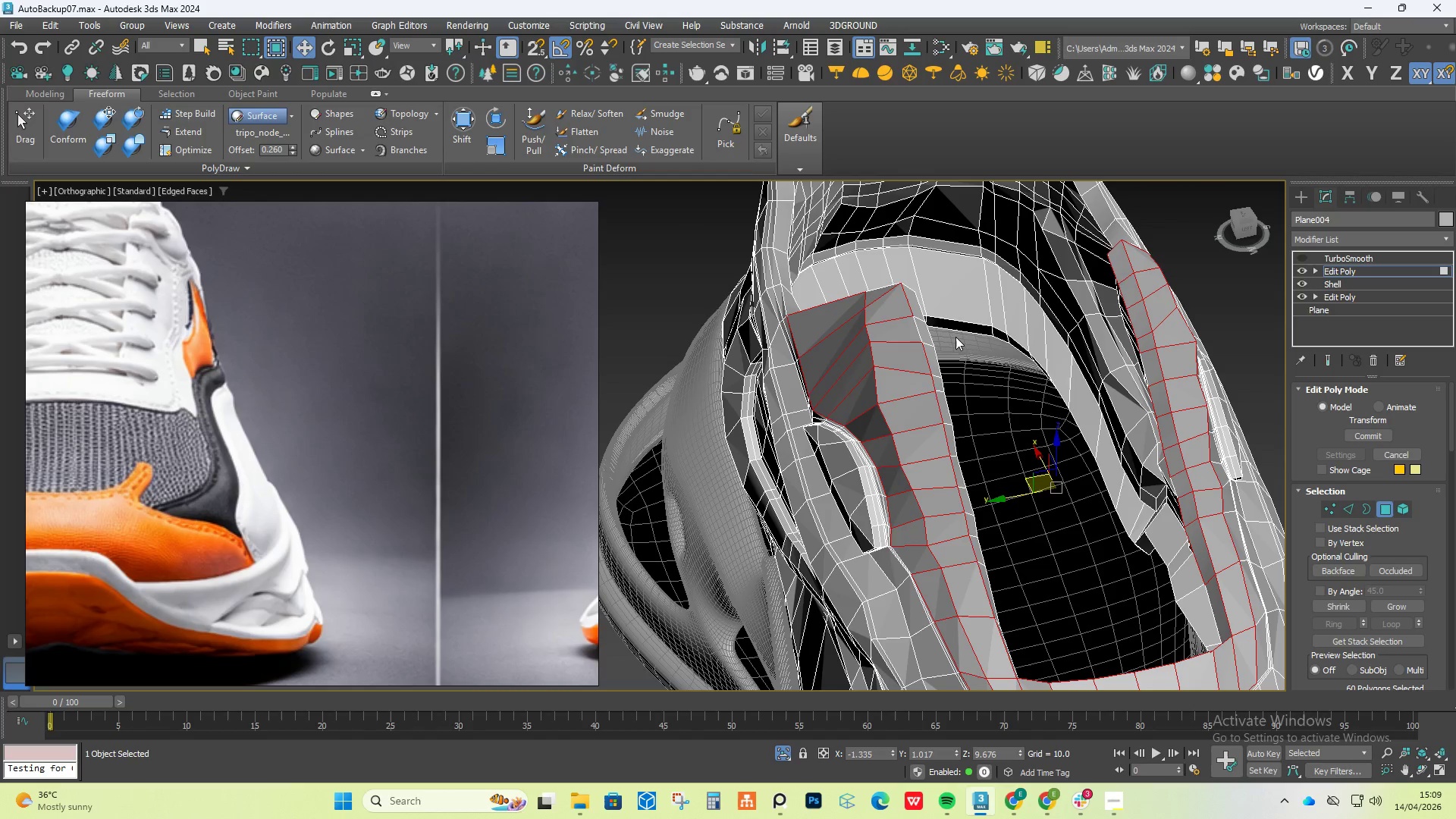 
hold_key(key=AltLeft, duration=1.52)
 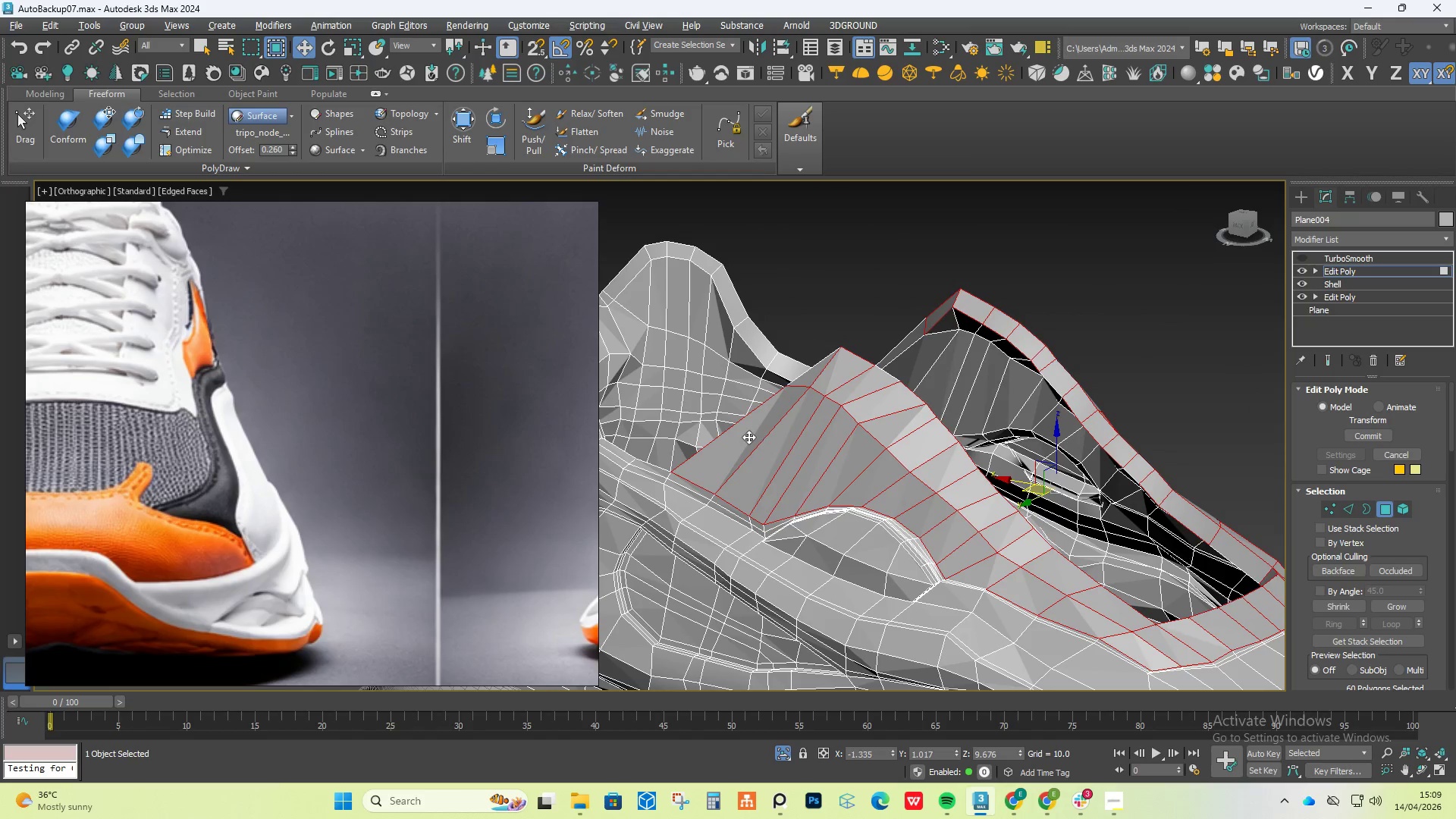 
hold_key(key=AltLeft, duration=1.51)
left_click([748, 437])
 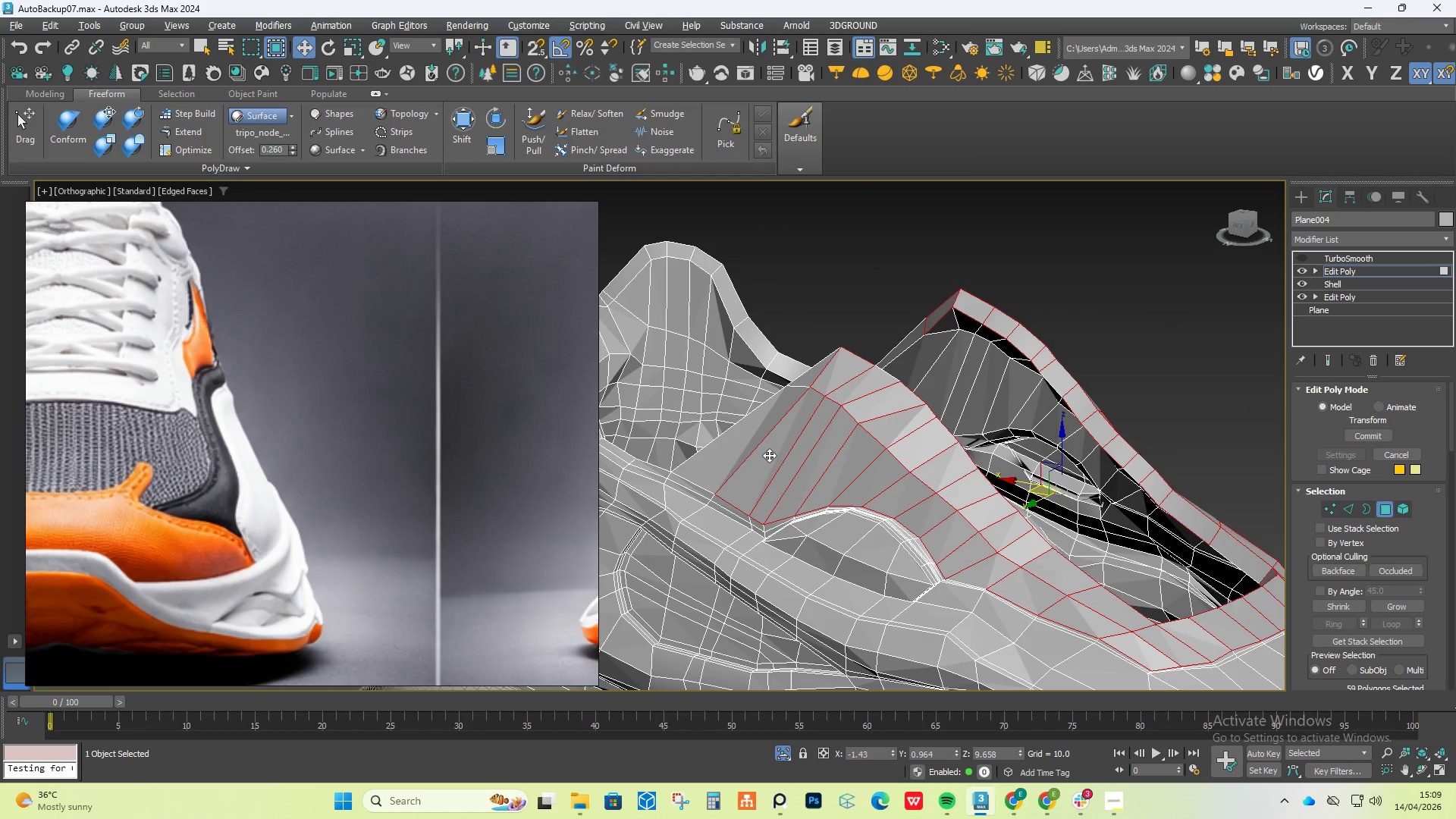 
double_click([770, 456])
 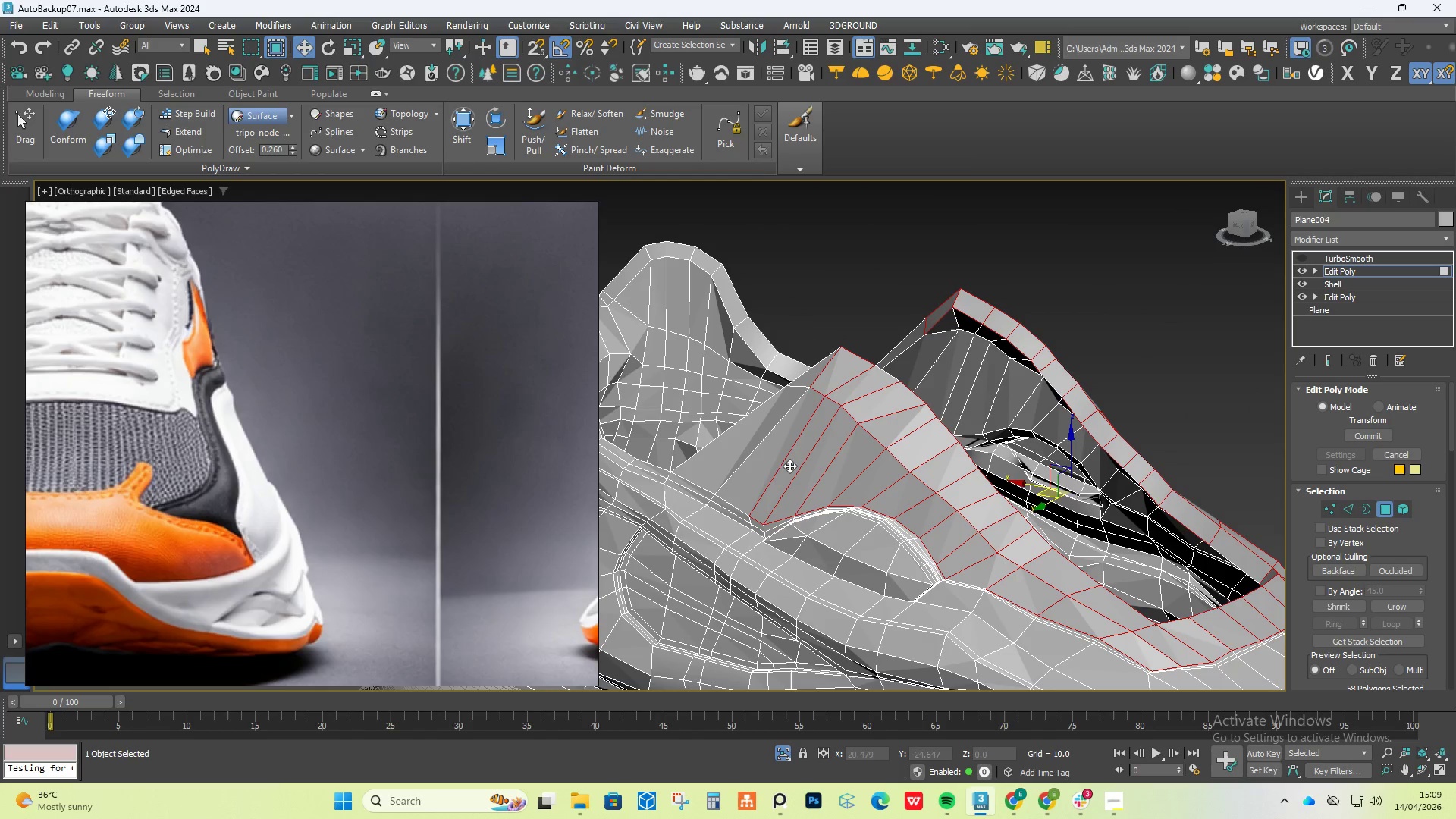 
triple_click([790, 466])
 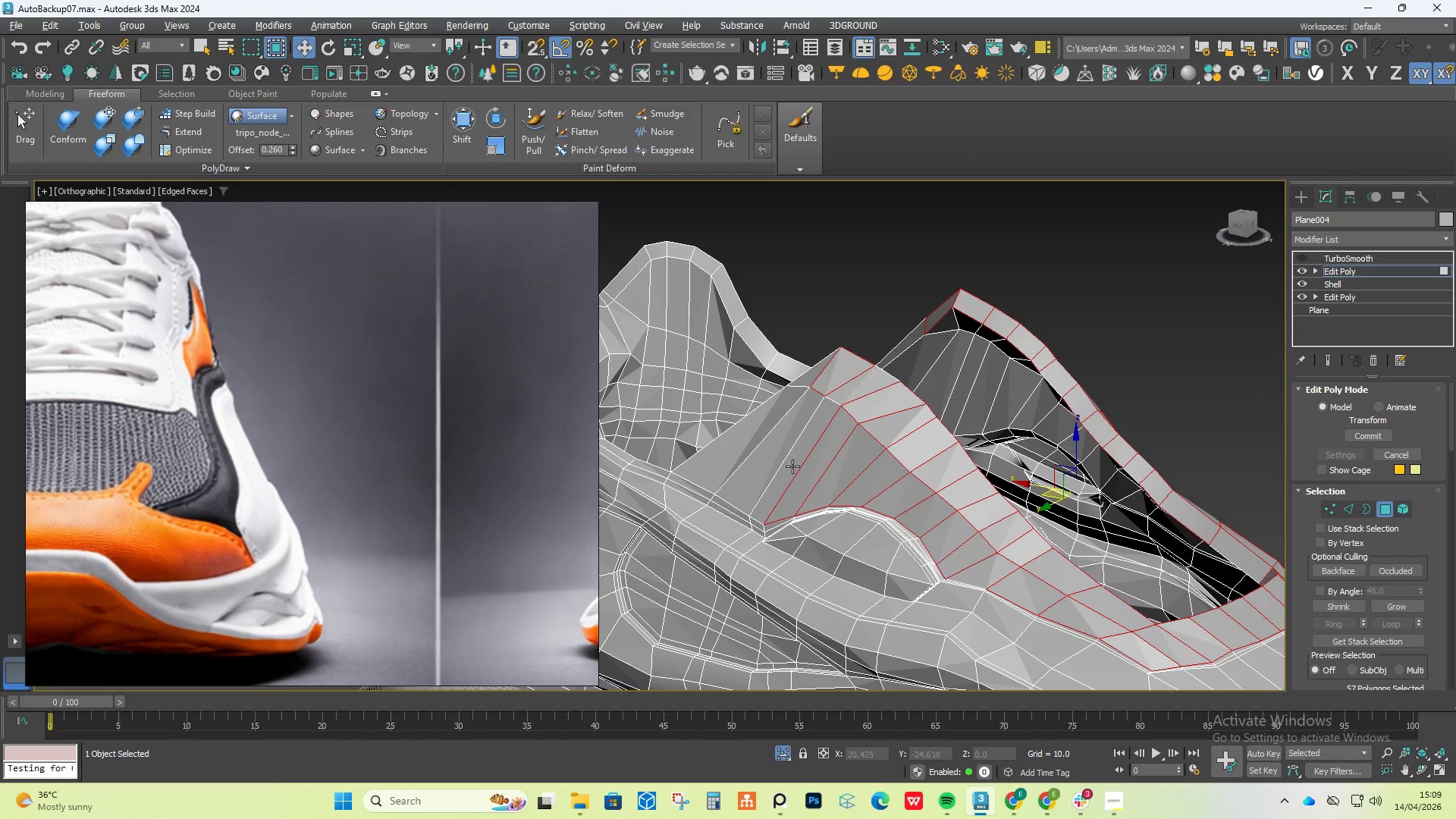 
hold_key(key=AltLeft, duration=1.5)
triple_click([814, 475])
 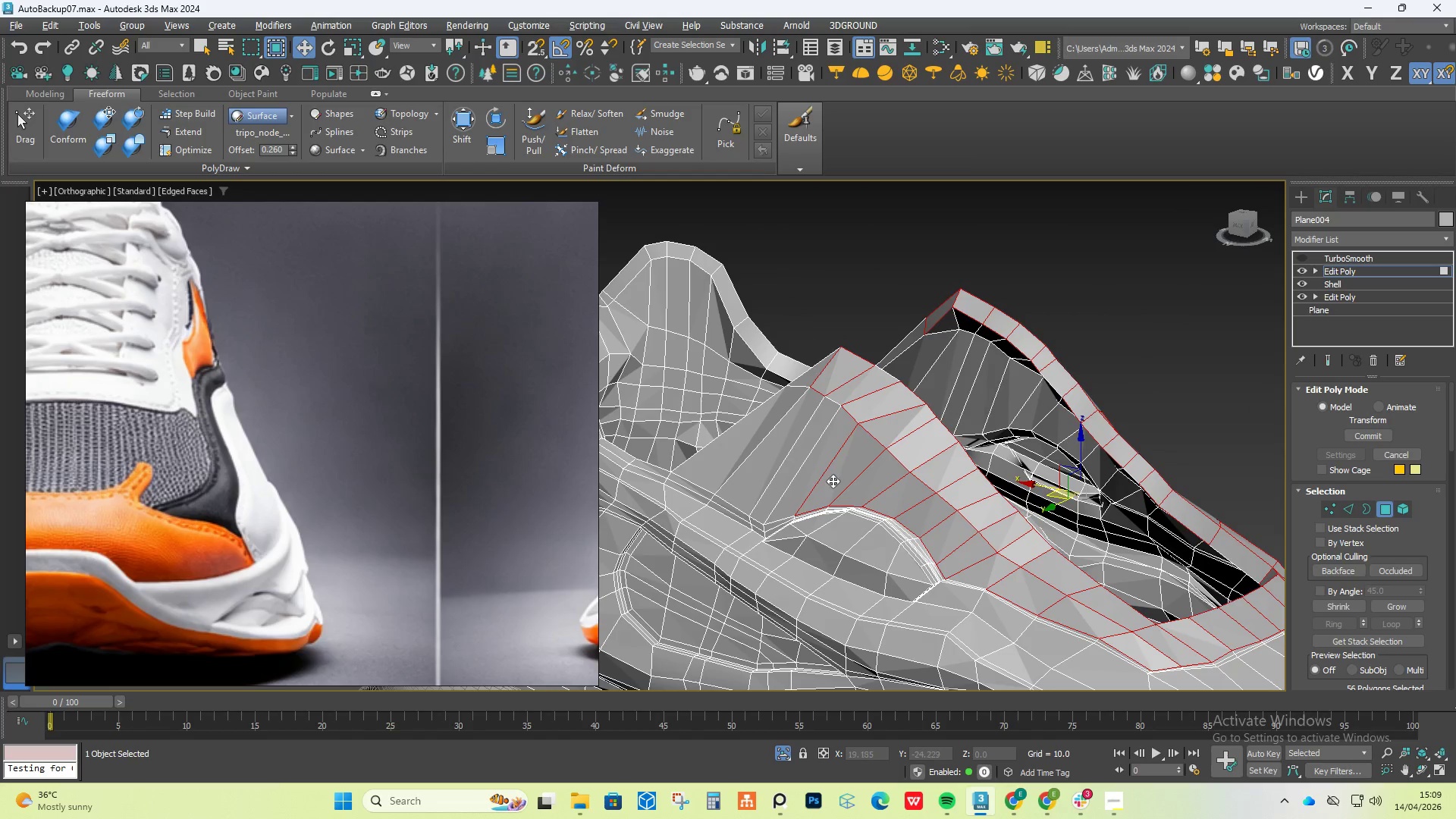 
triple_click([836, 481])
 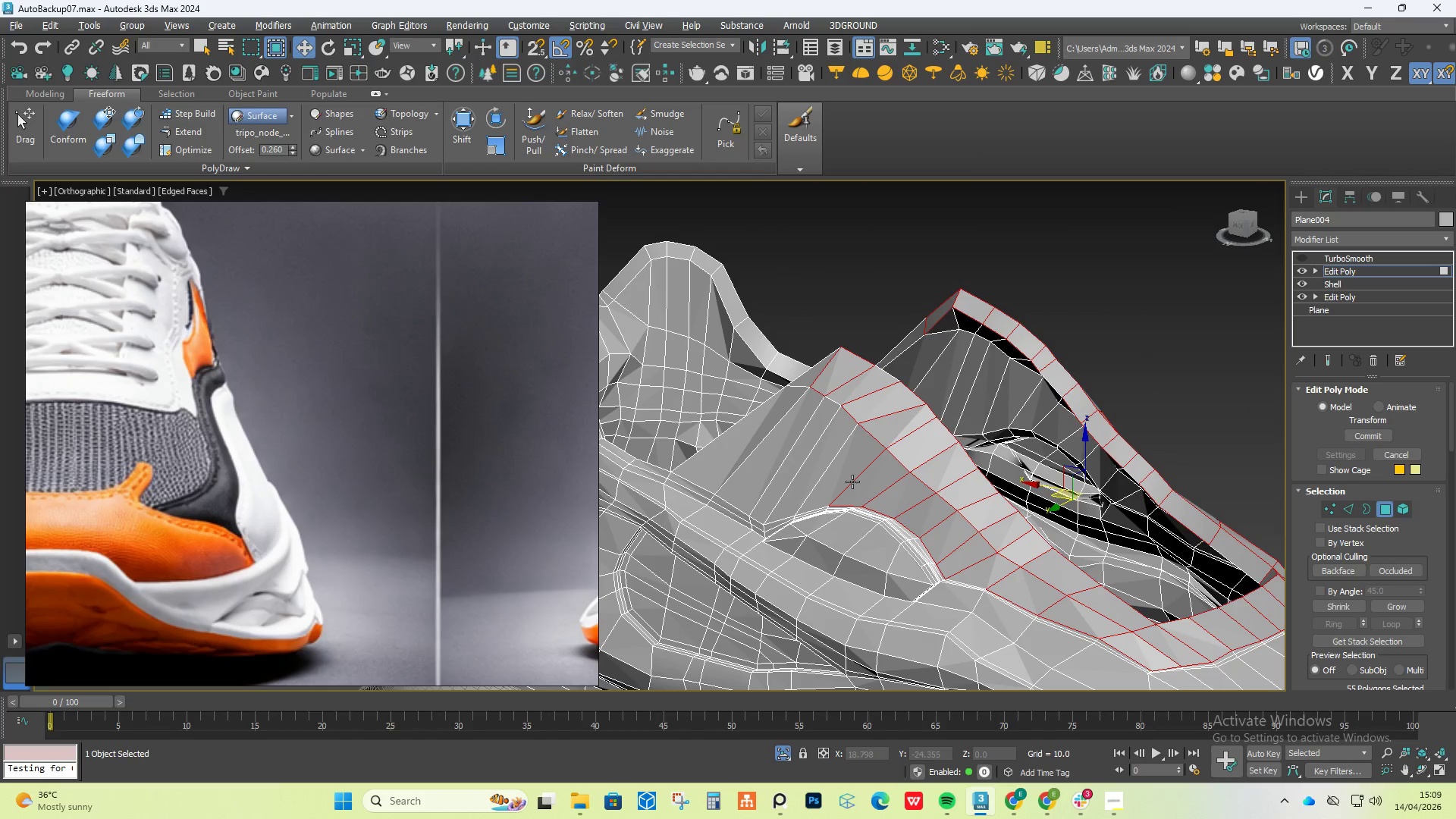 
triple_click([852, 482])
 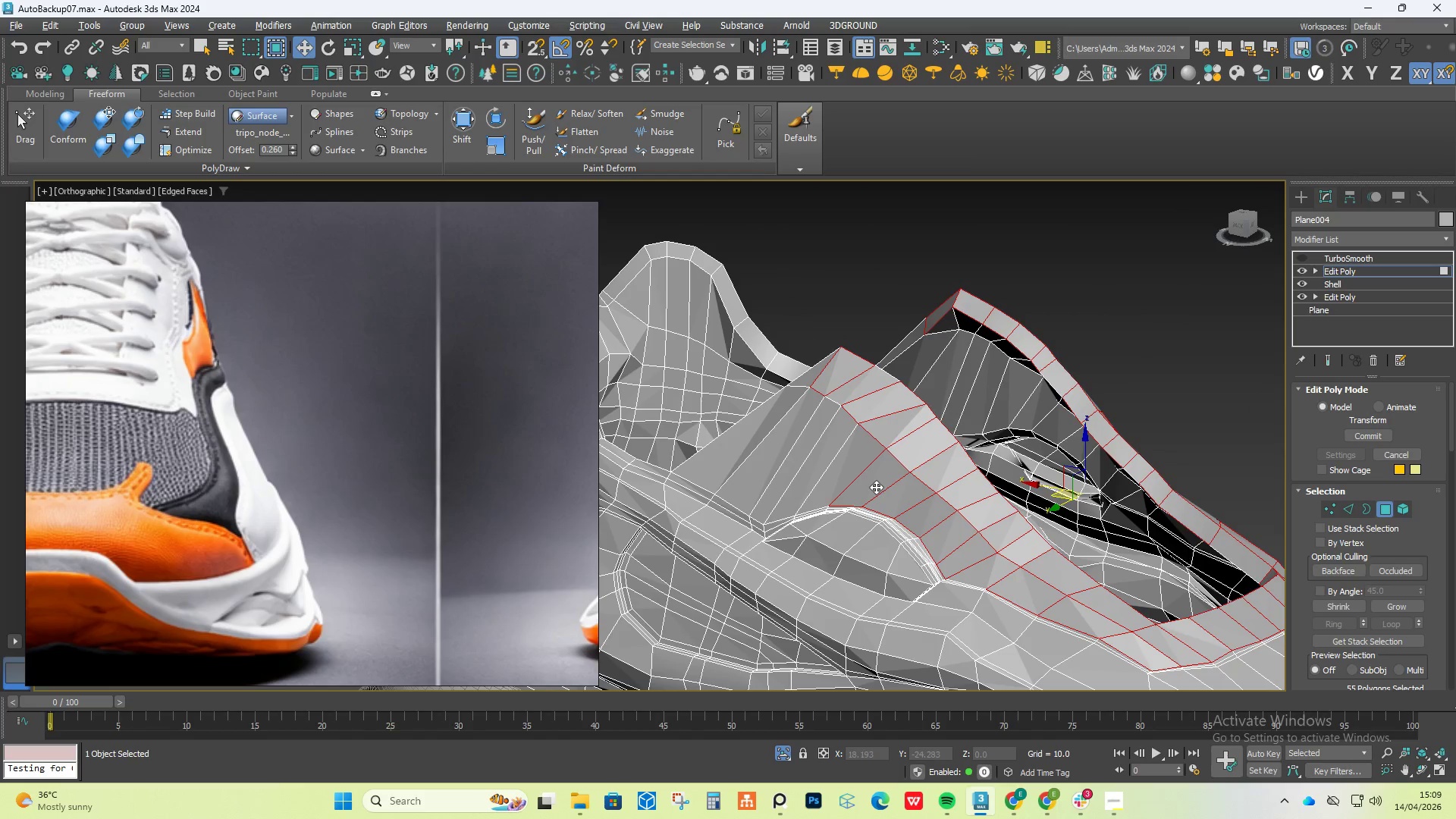 
triple_click([877, 487])
 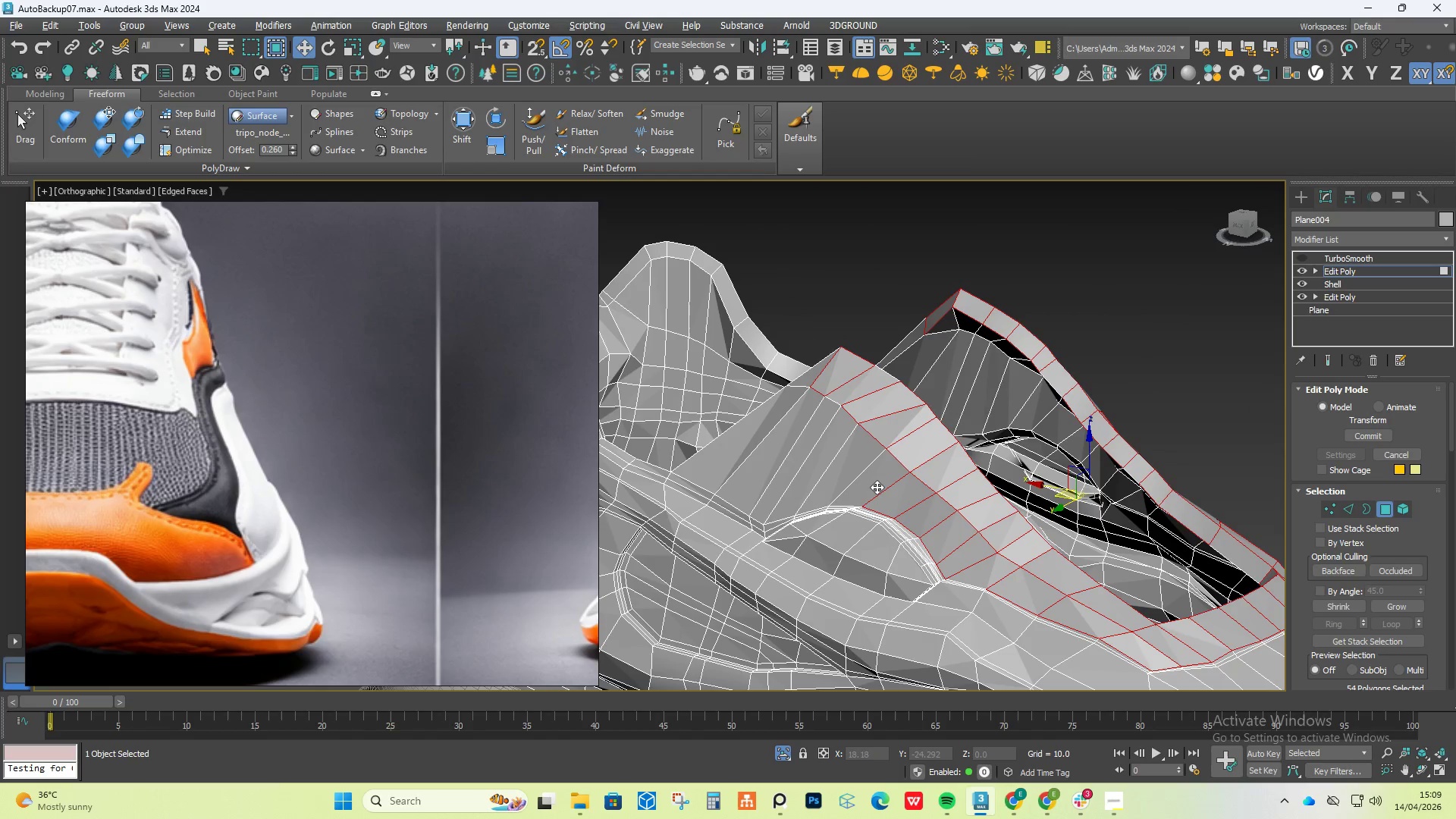 
hold_key(key=AltLeft, duration=1.52)
left_click([893, 496])
 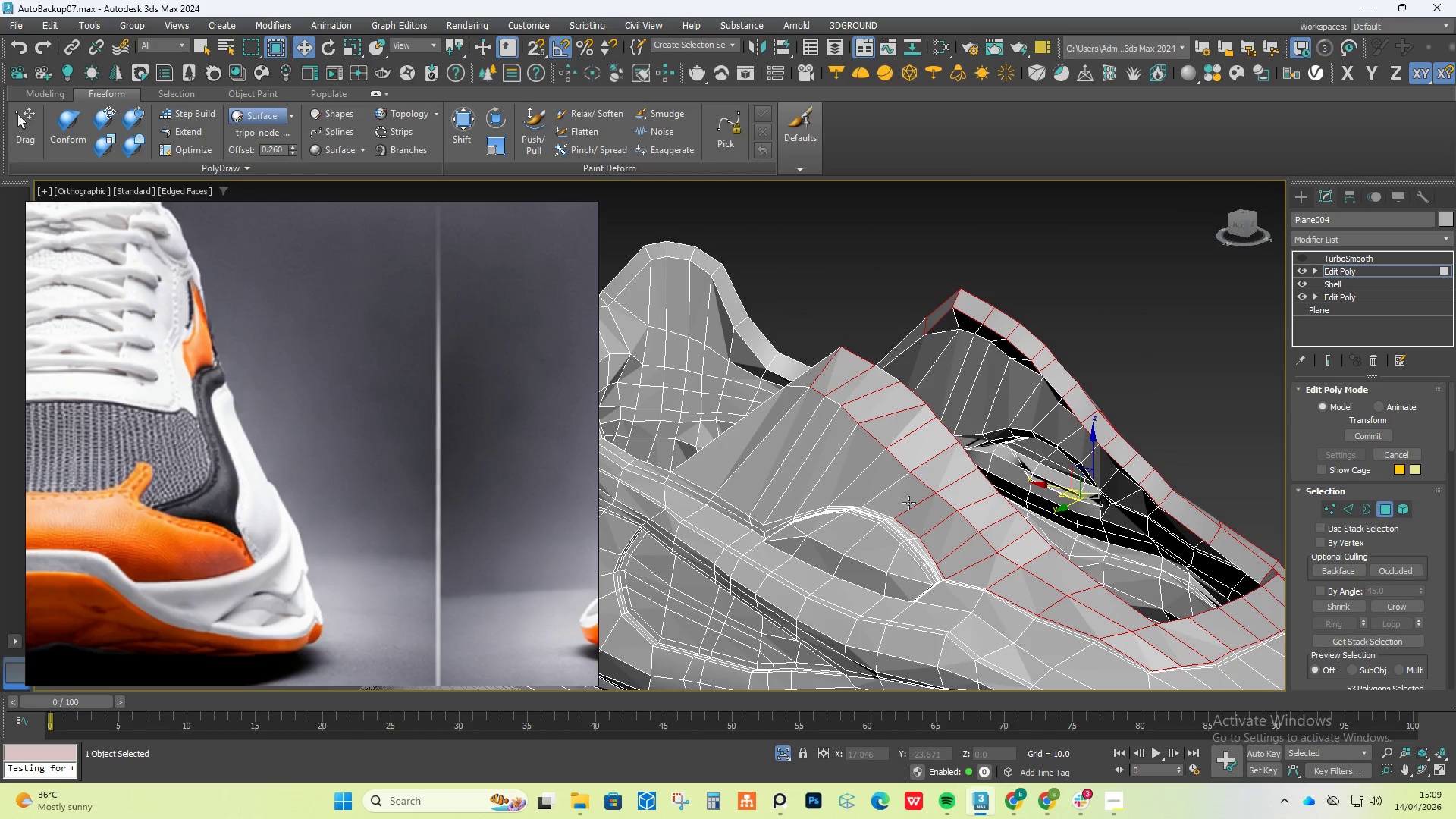 
double_click([908, 503])
 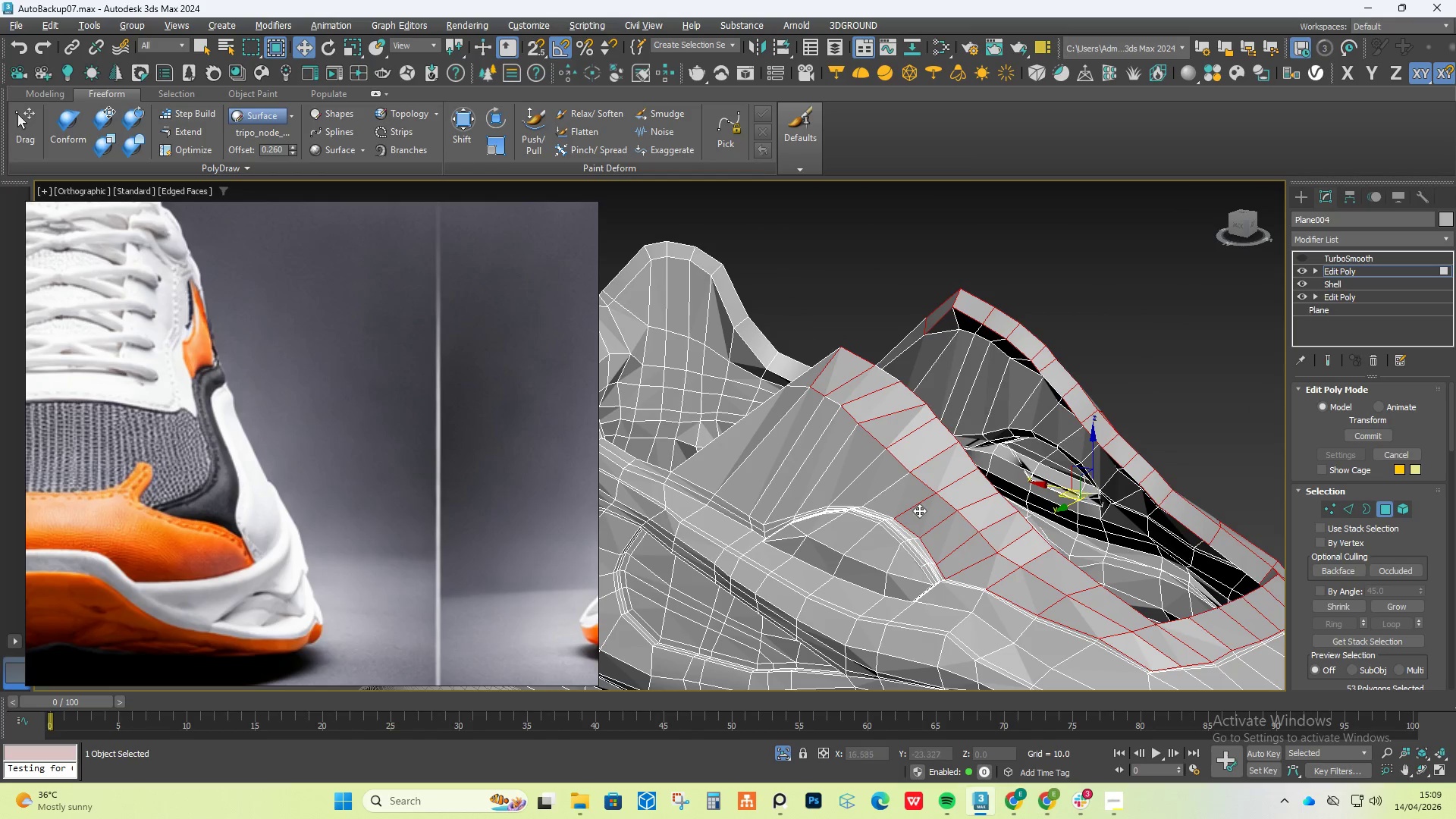 
triple_click([919, 510])
 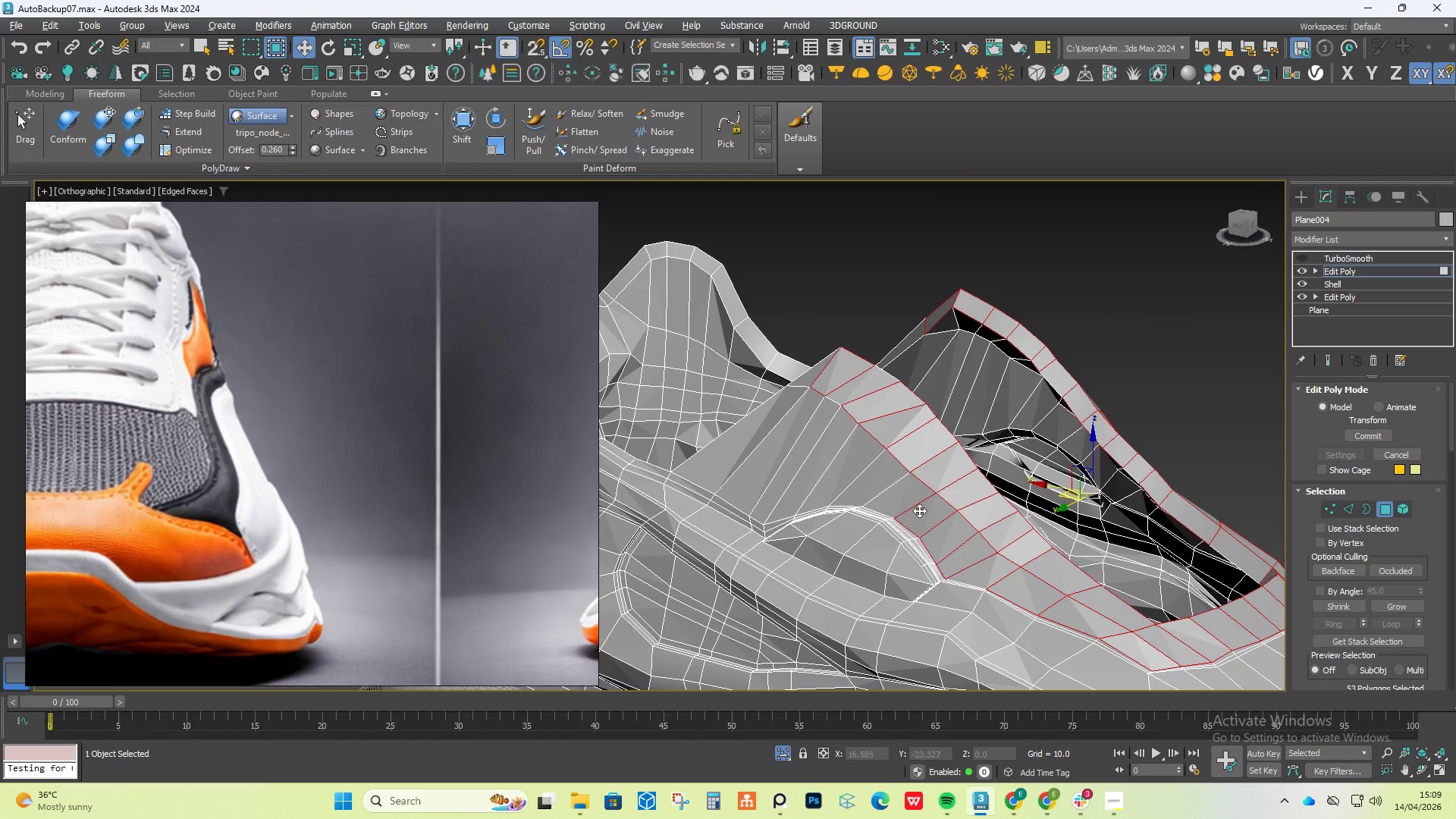 
hold_key(key=AltLeft, duration=1.51)
triple_click([934, 522])
 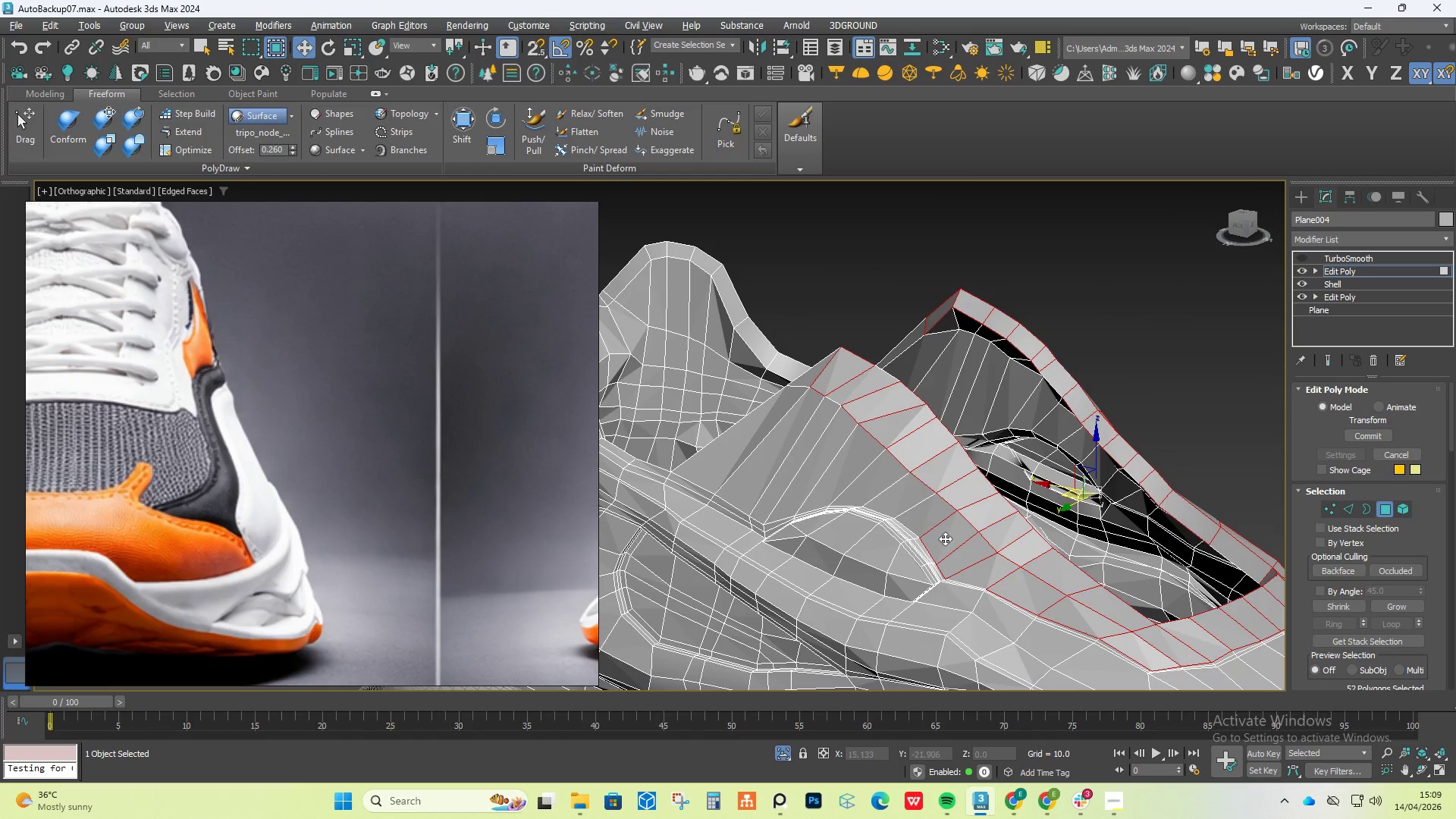 
triple_click([945, 541])
 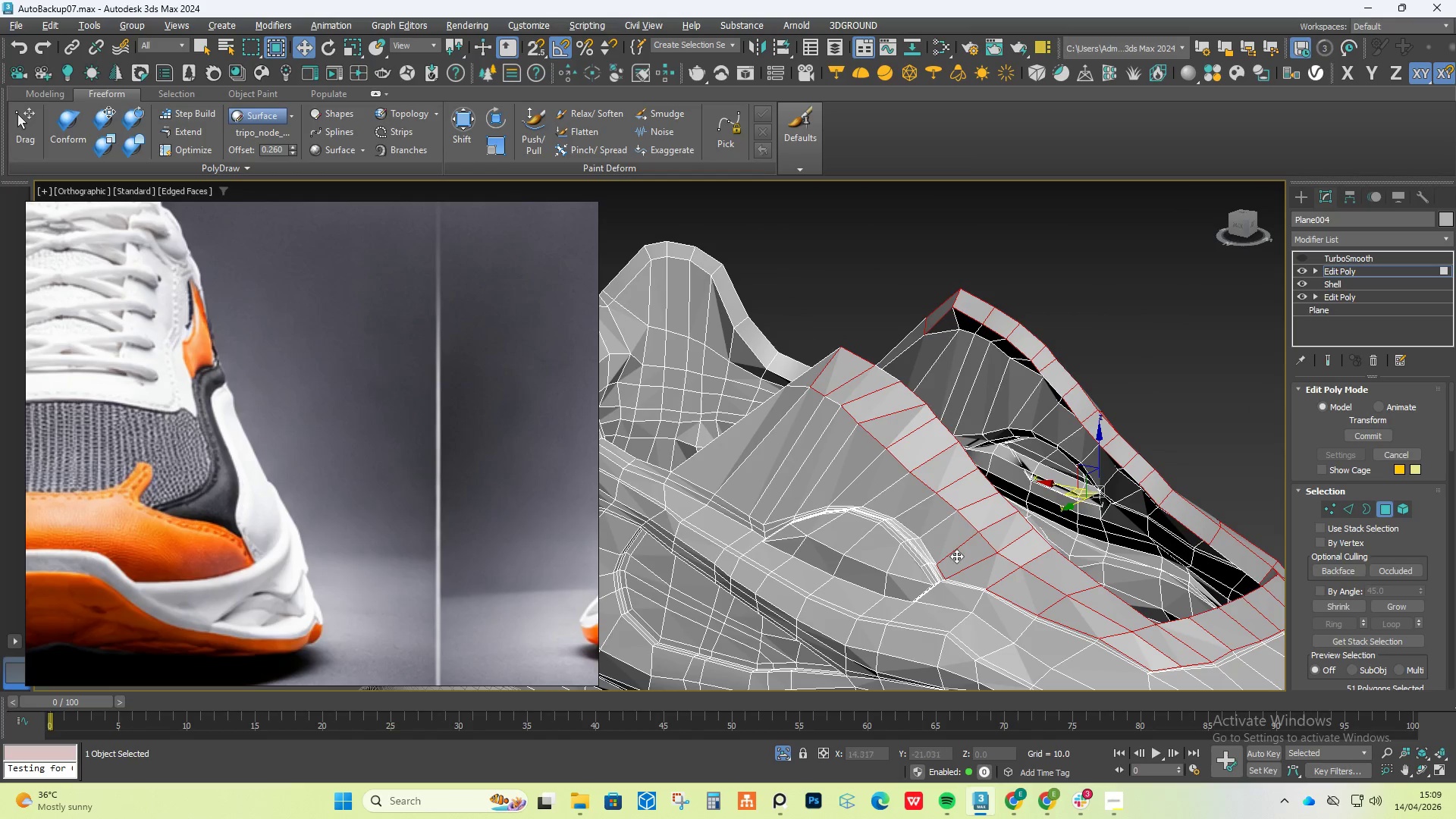 
triple_click([956, 556])
 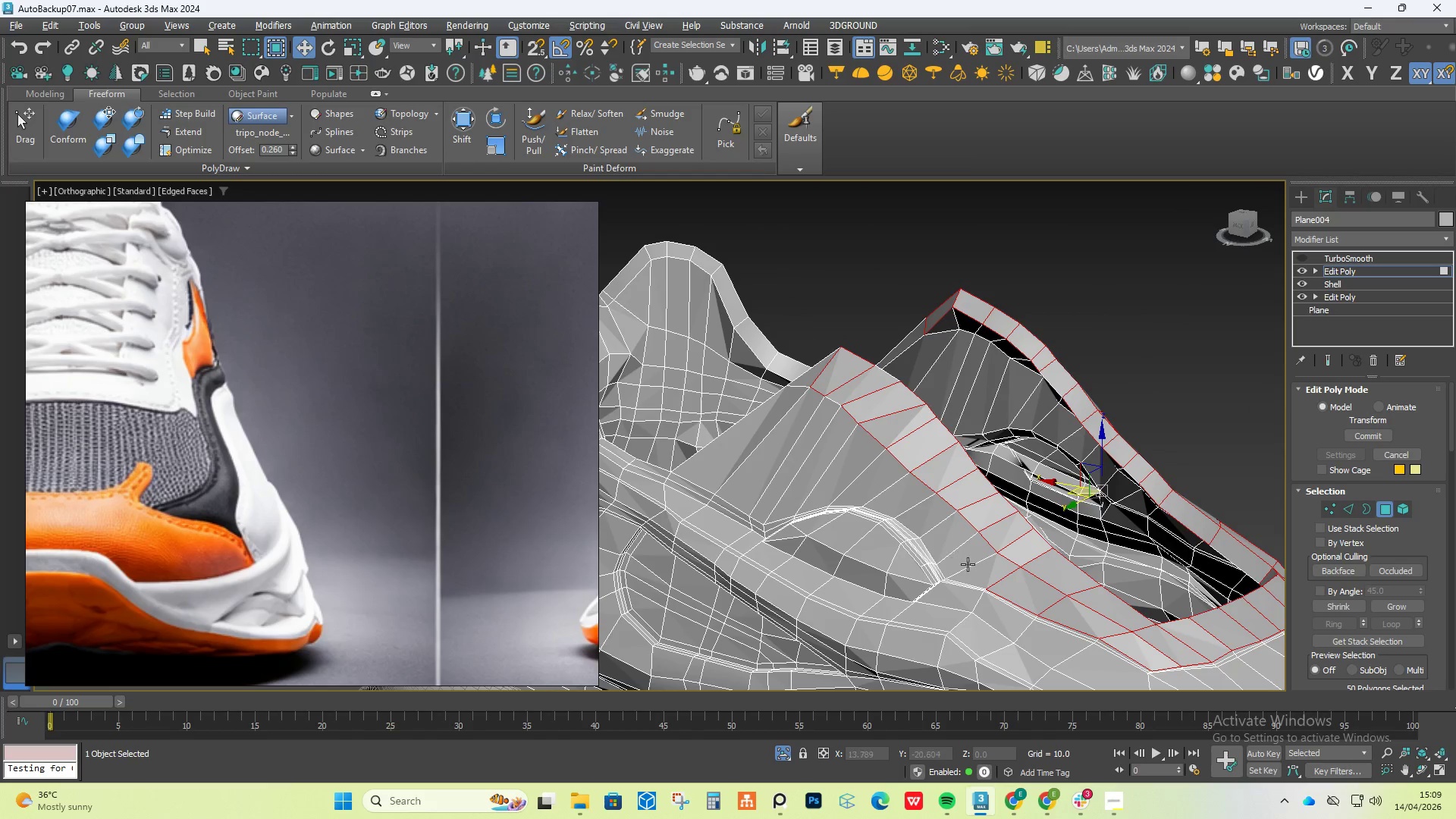 
hold_key(key=AltLeft, duration=1.52)
triple_click([968, 564])
 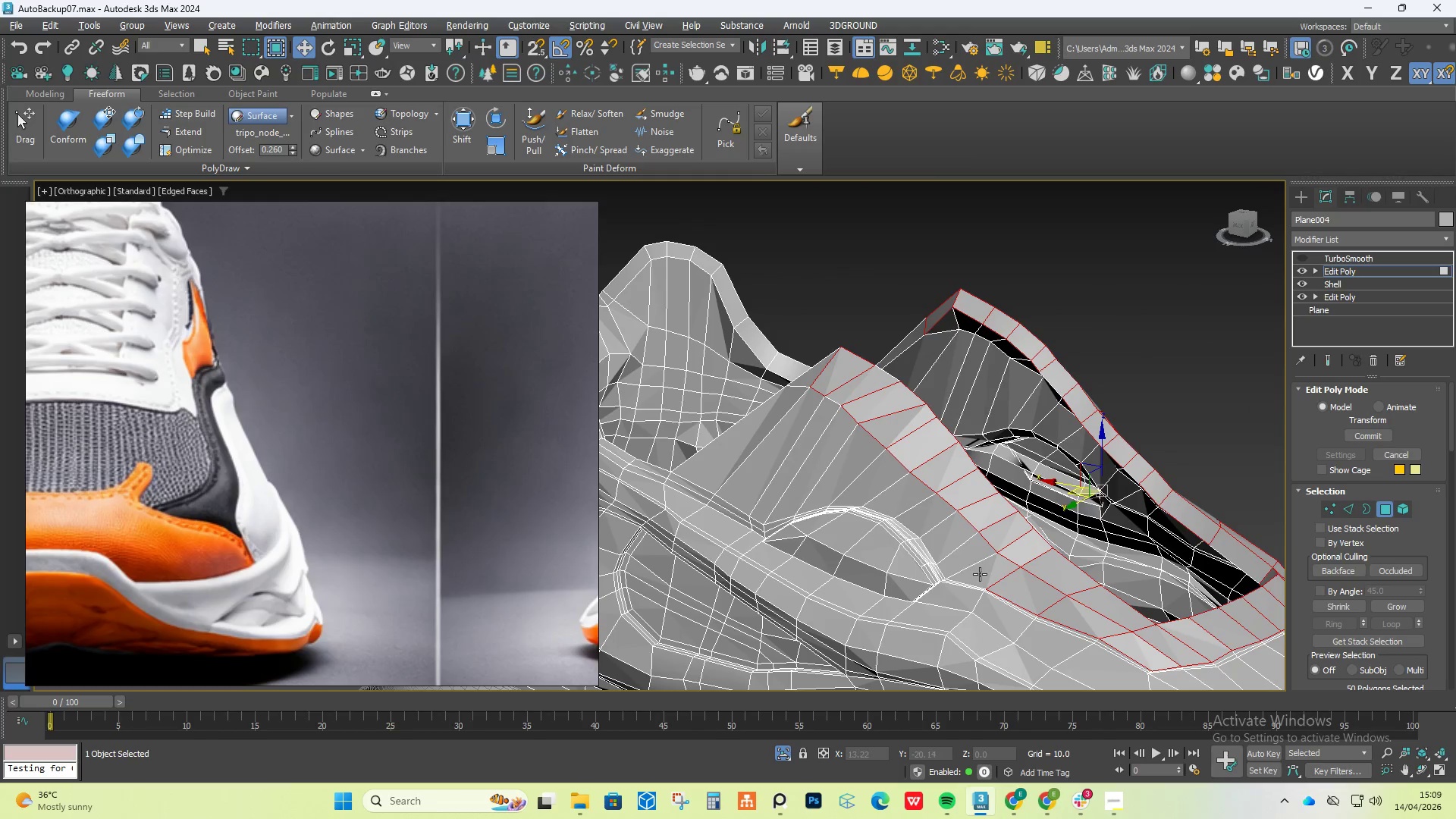 
triple_click([980, 574])
 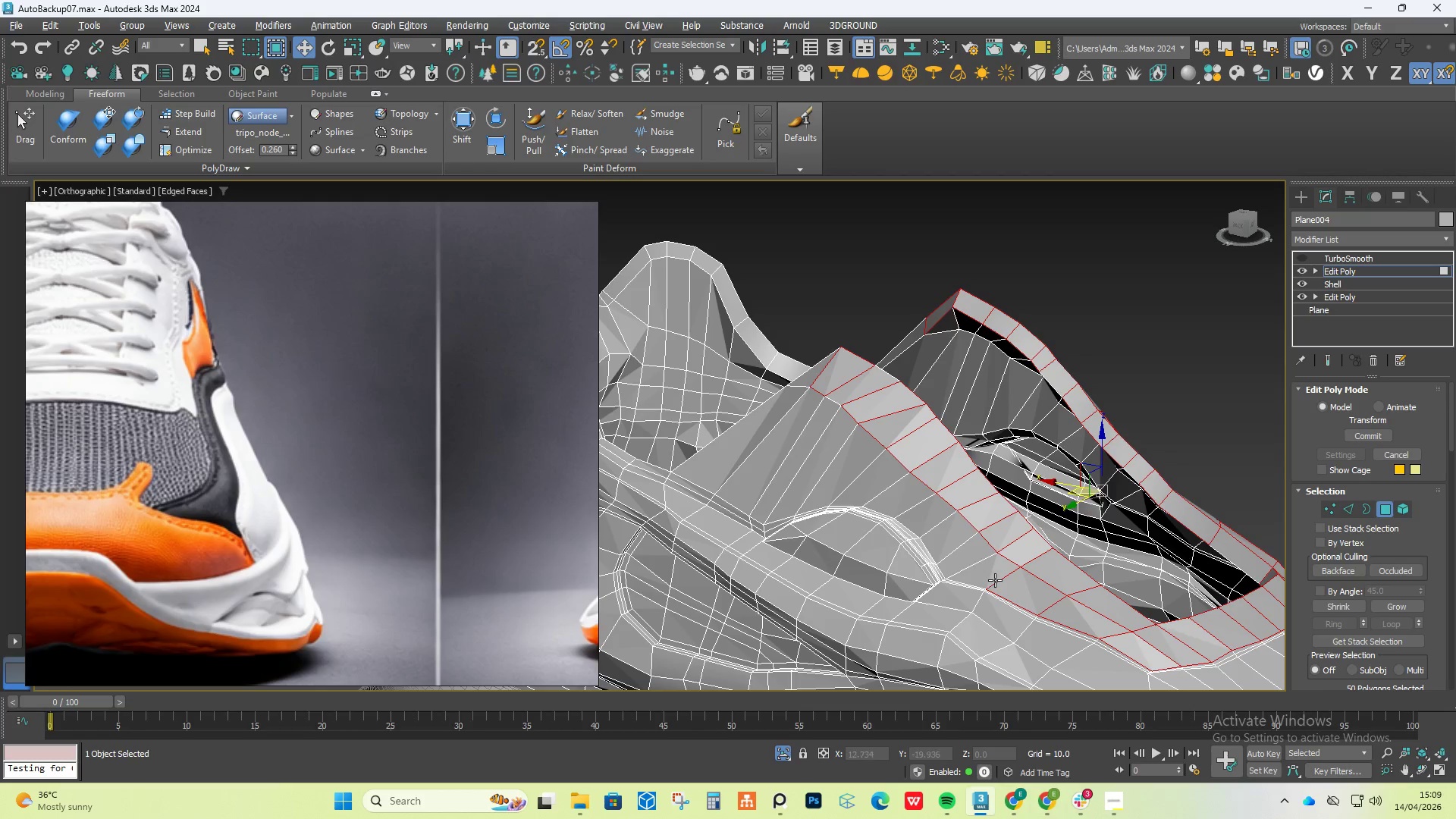 
triple_click([995, 580])
 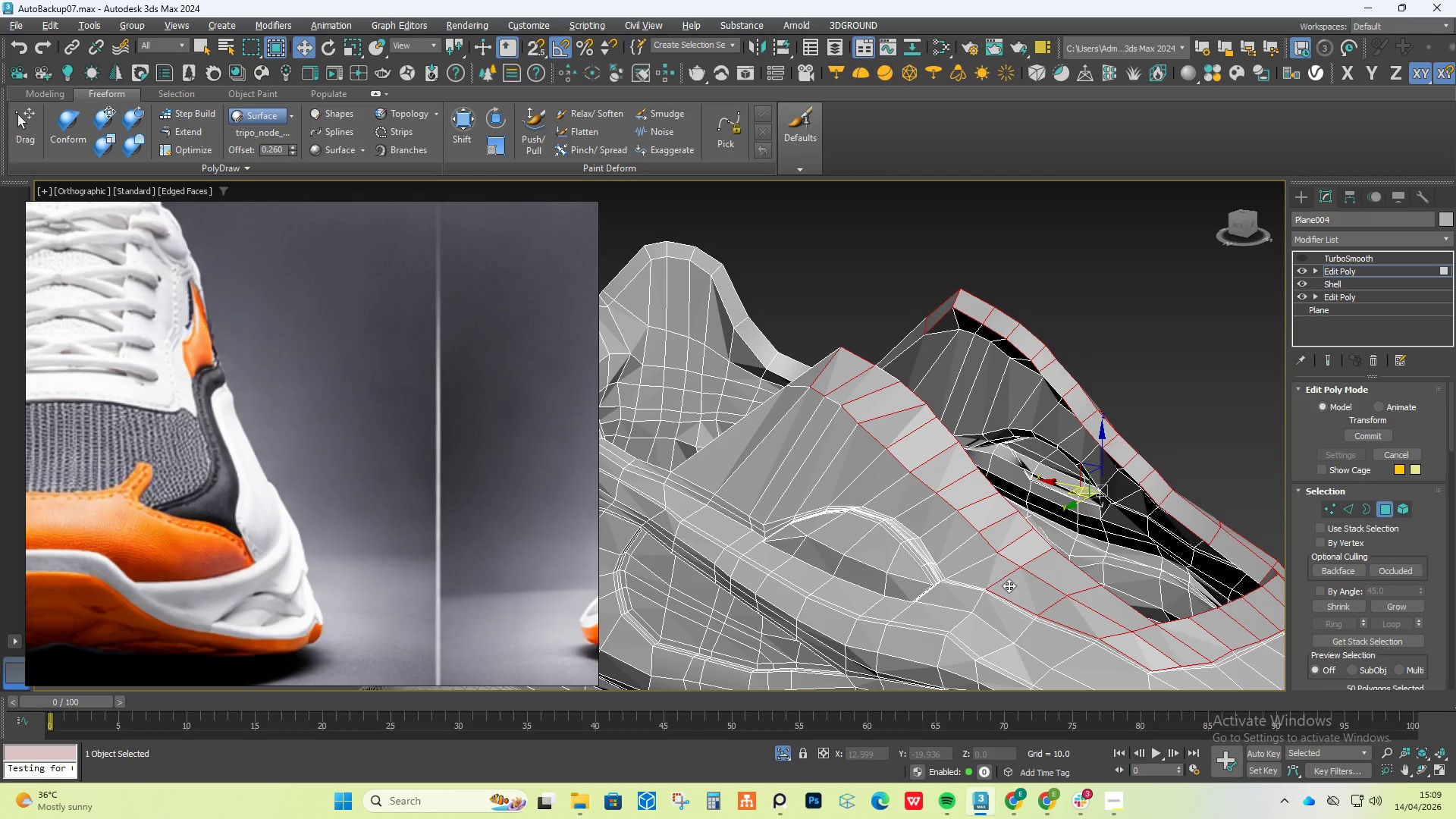 
triple_click([1034, 593])
 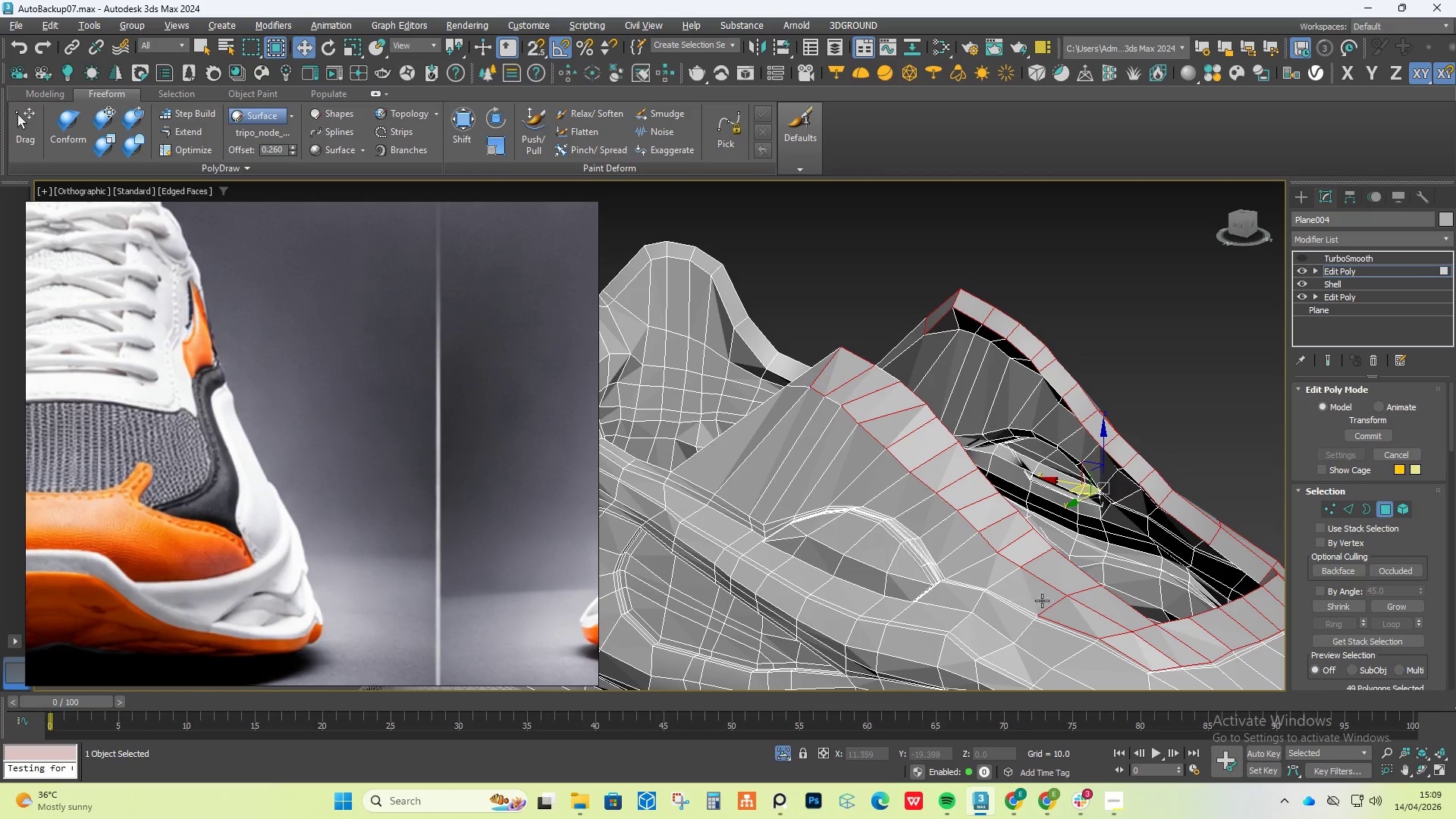 
key(Alt+AltLeft)
 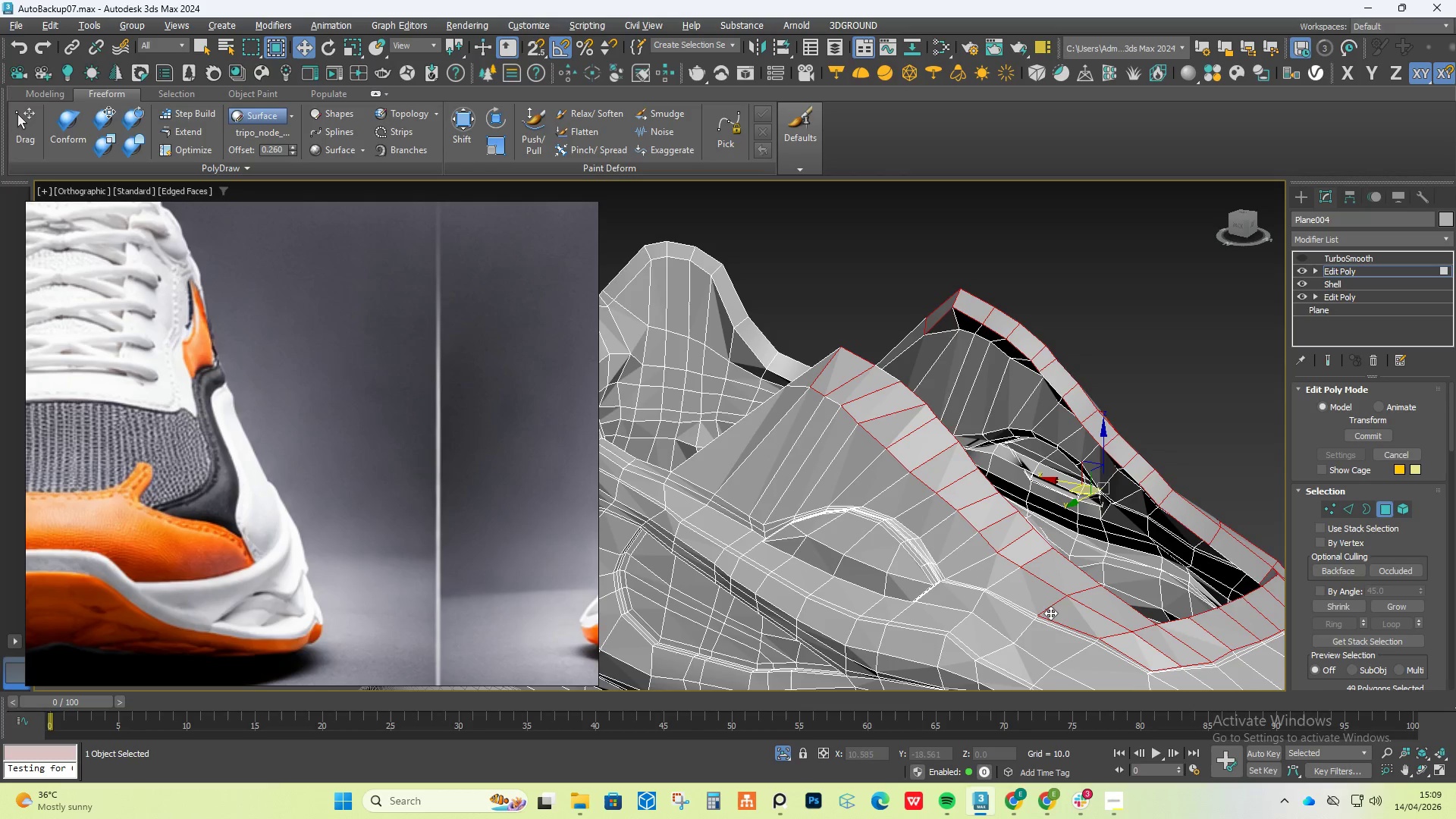 
key(Alt+AltLeft)
 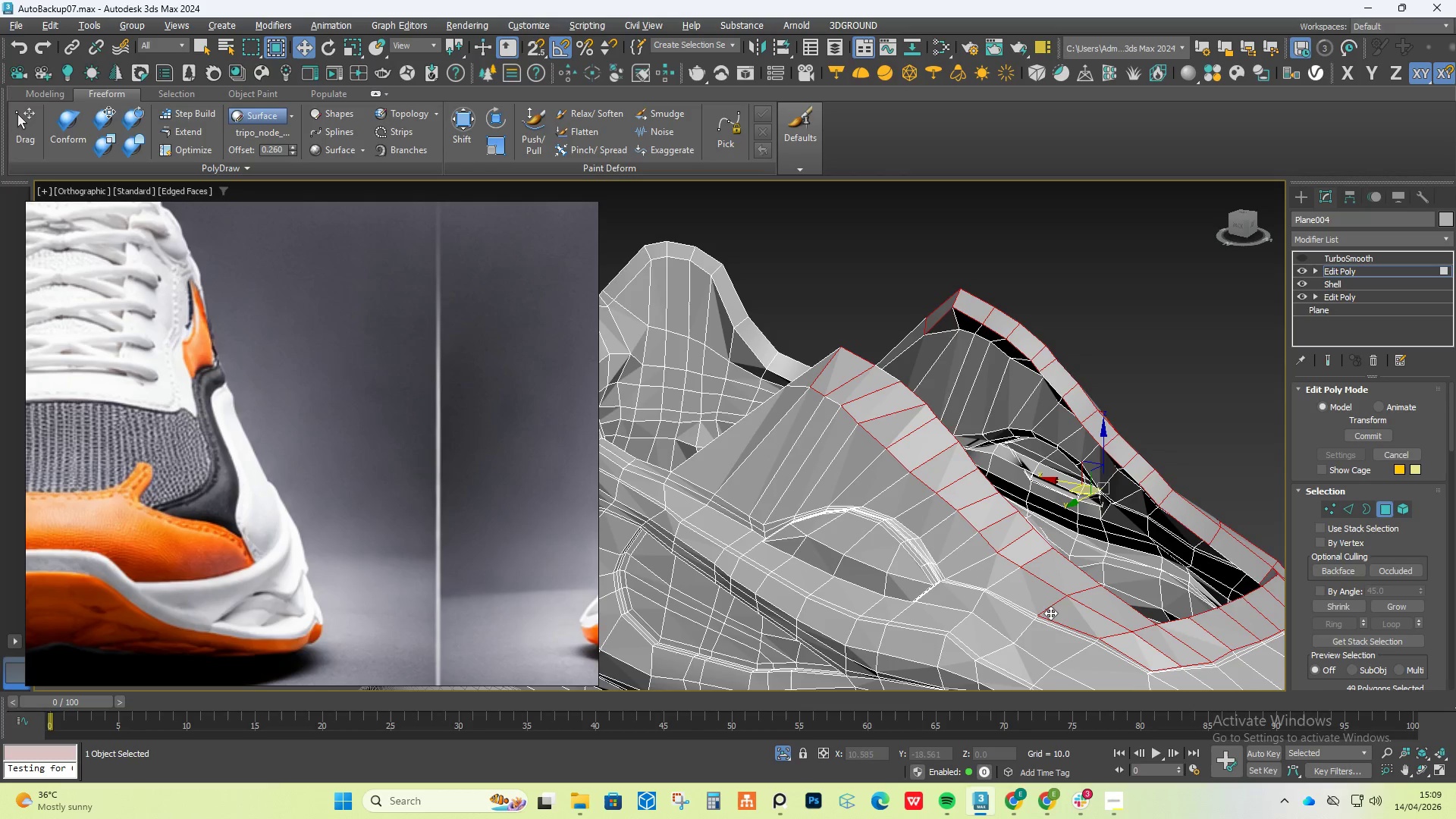 
key(Alt+AltLeft)
 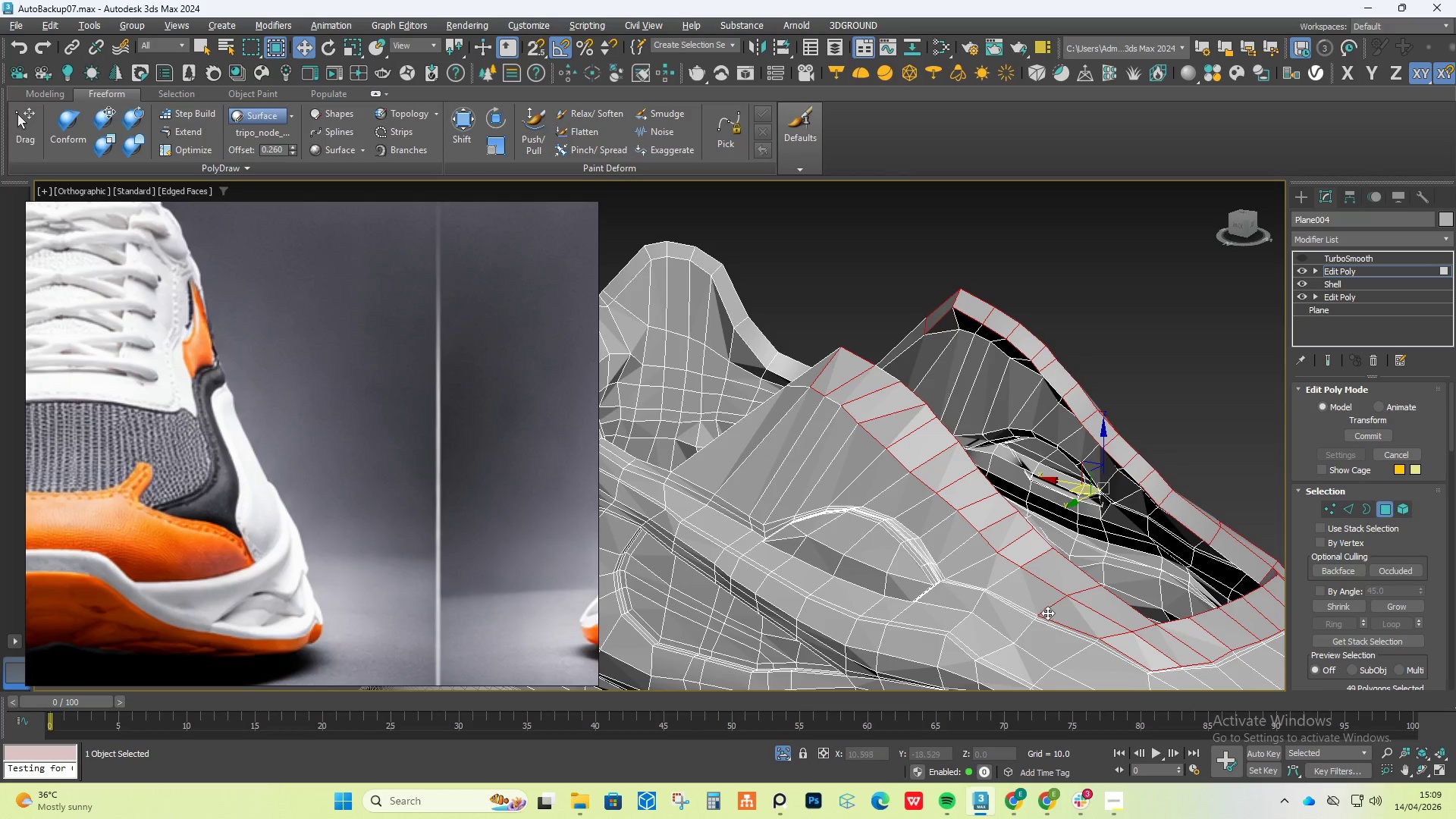 
key(Alt+AltLeft)
 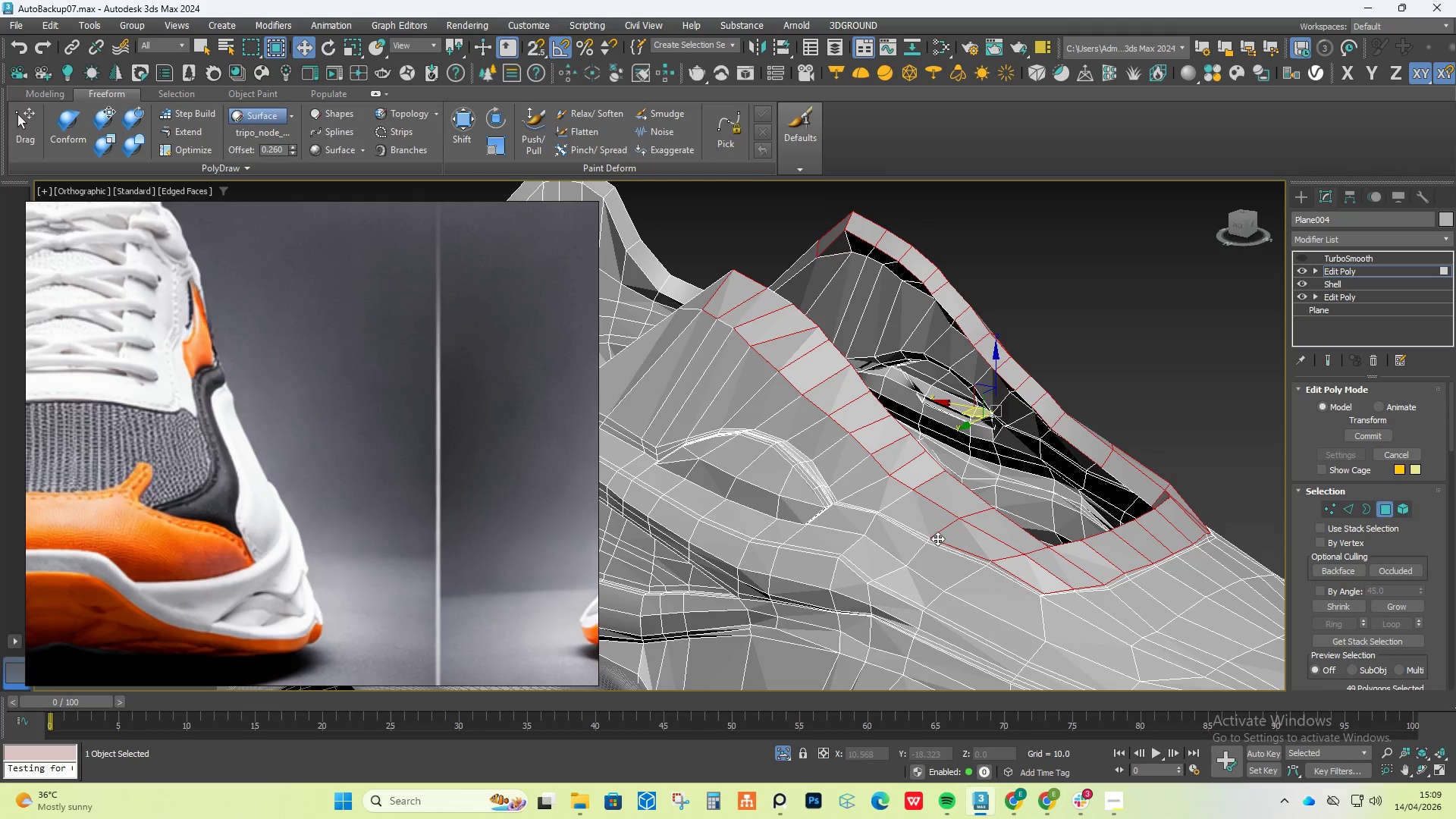 
hold_key(key=AltLeft, duration=1.06)
left_click([981, 552])
 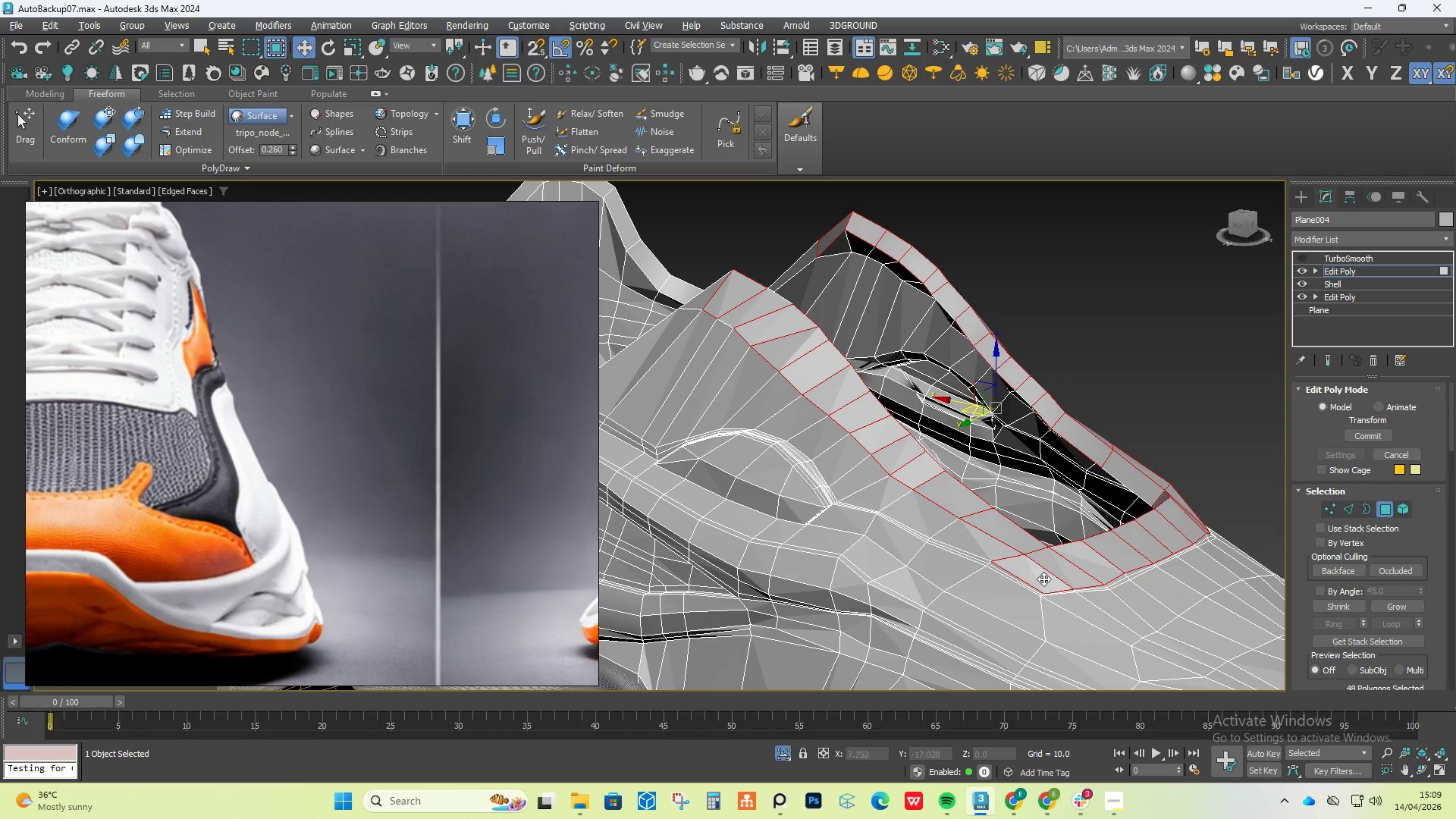 
double_click([1043, 579])
 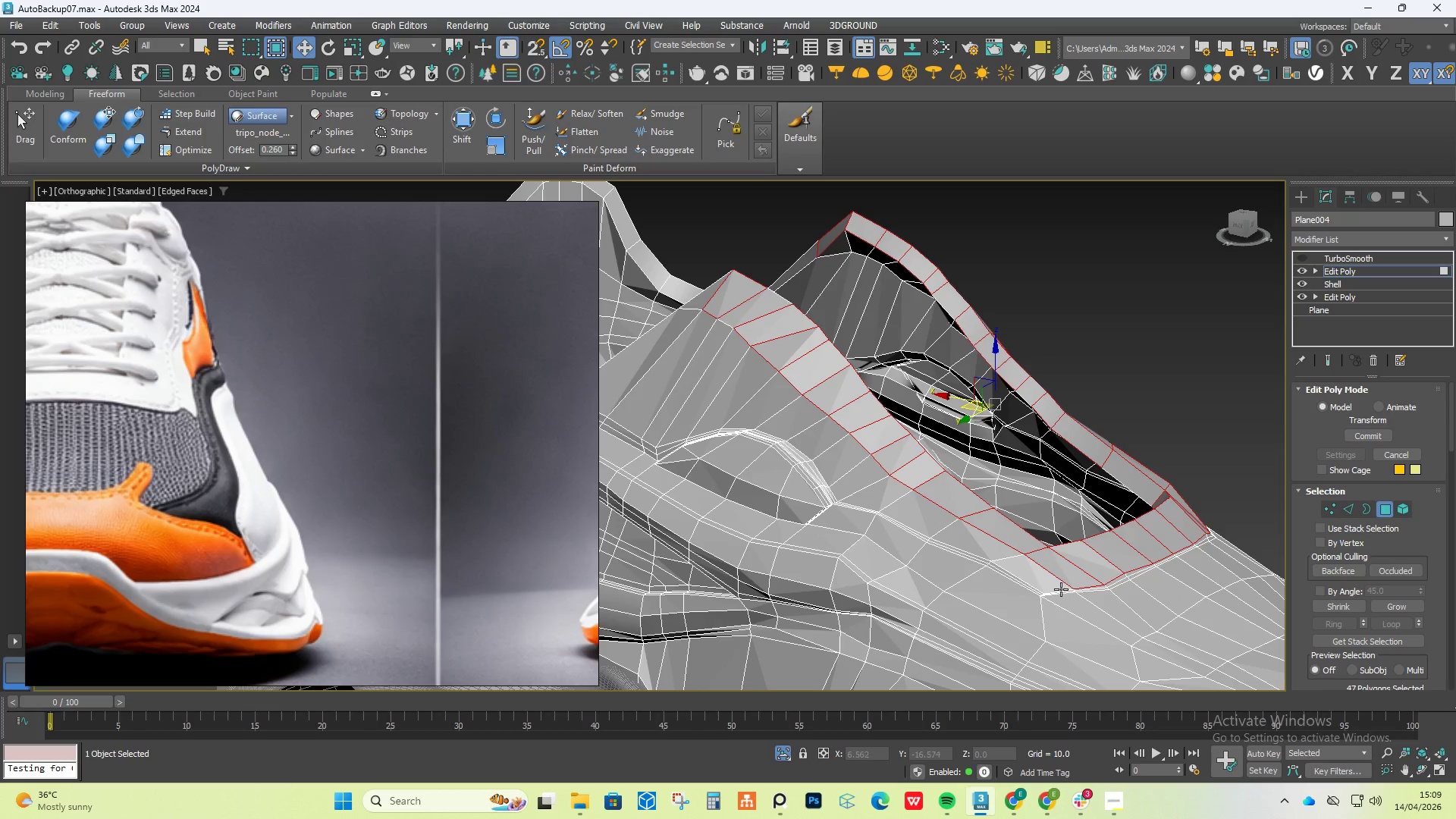 
hold_key(key=AltLeft, duration=1.16)
 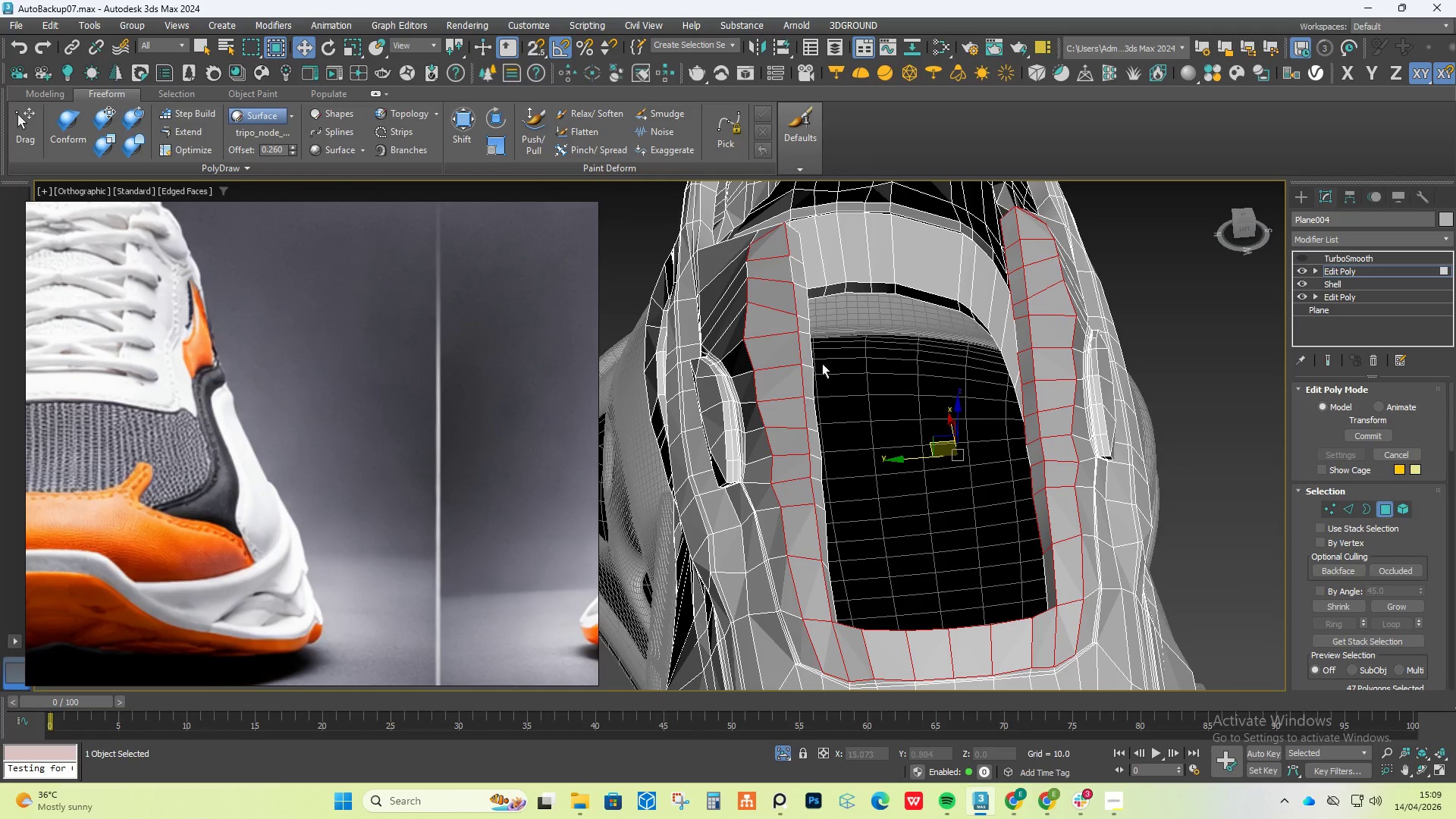 
hold_key(key=AltLeft, duration=1.11)
 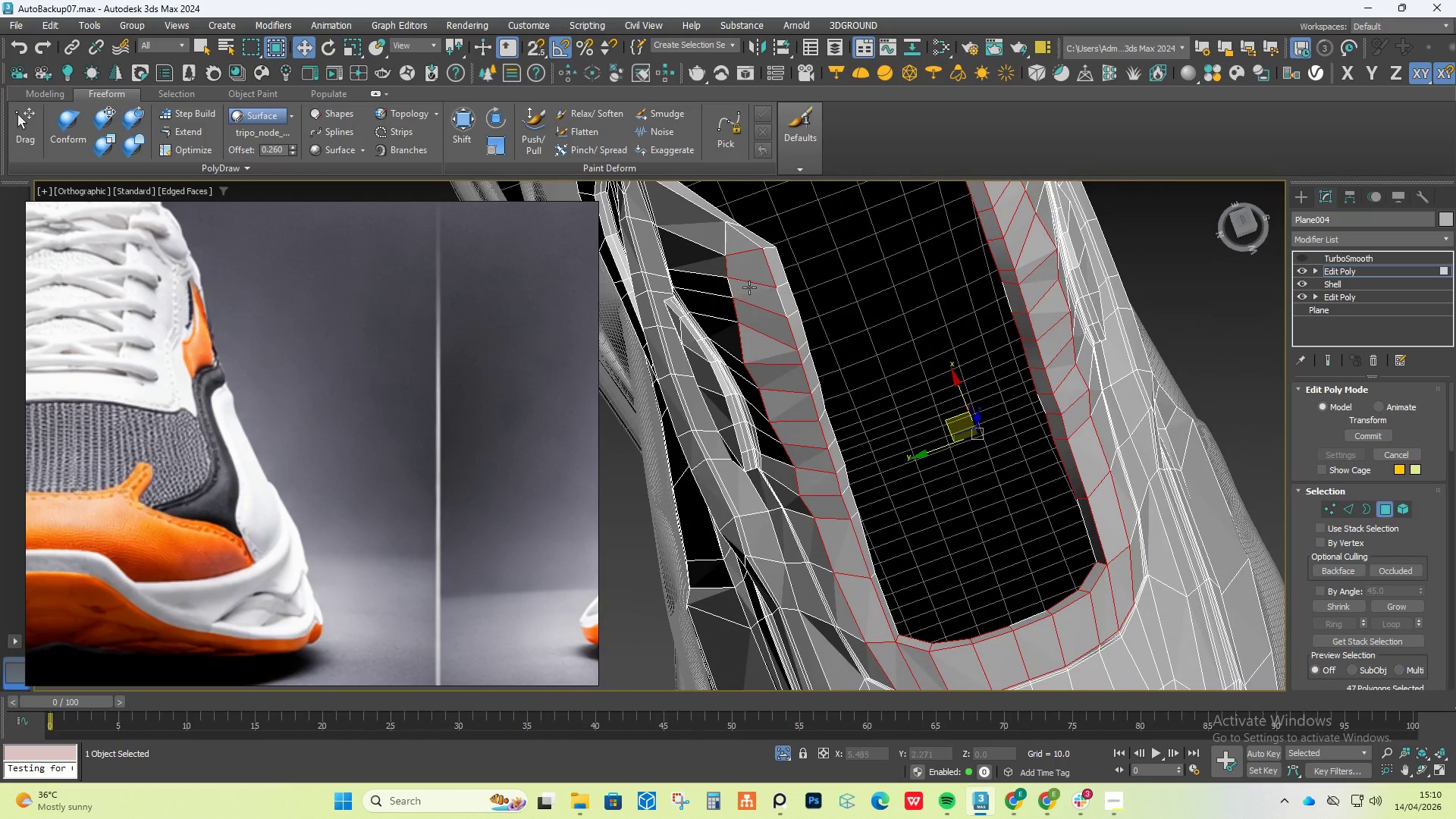 
hold_key(key=ControlLeft, duration=1.53)
left_click([748, 297])
 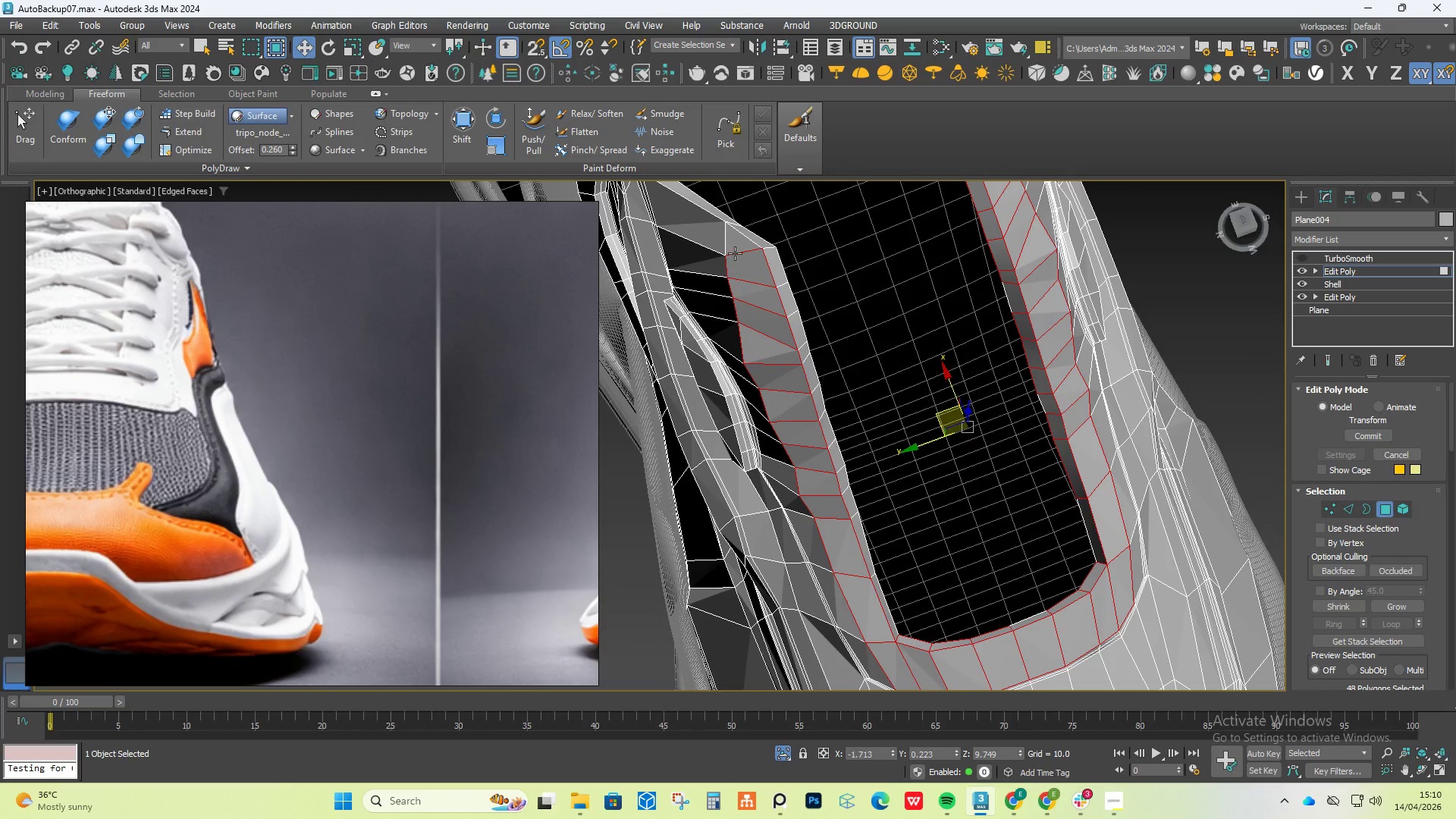 
left_click([735, 252])
 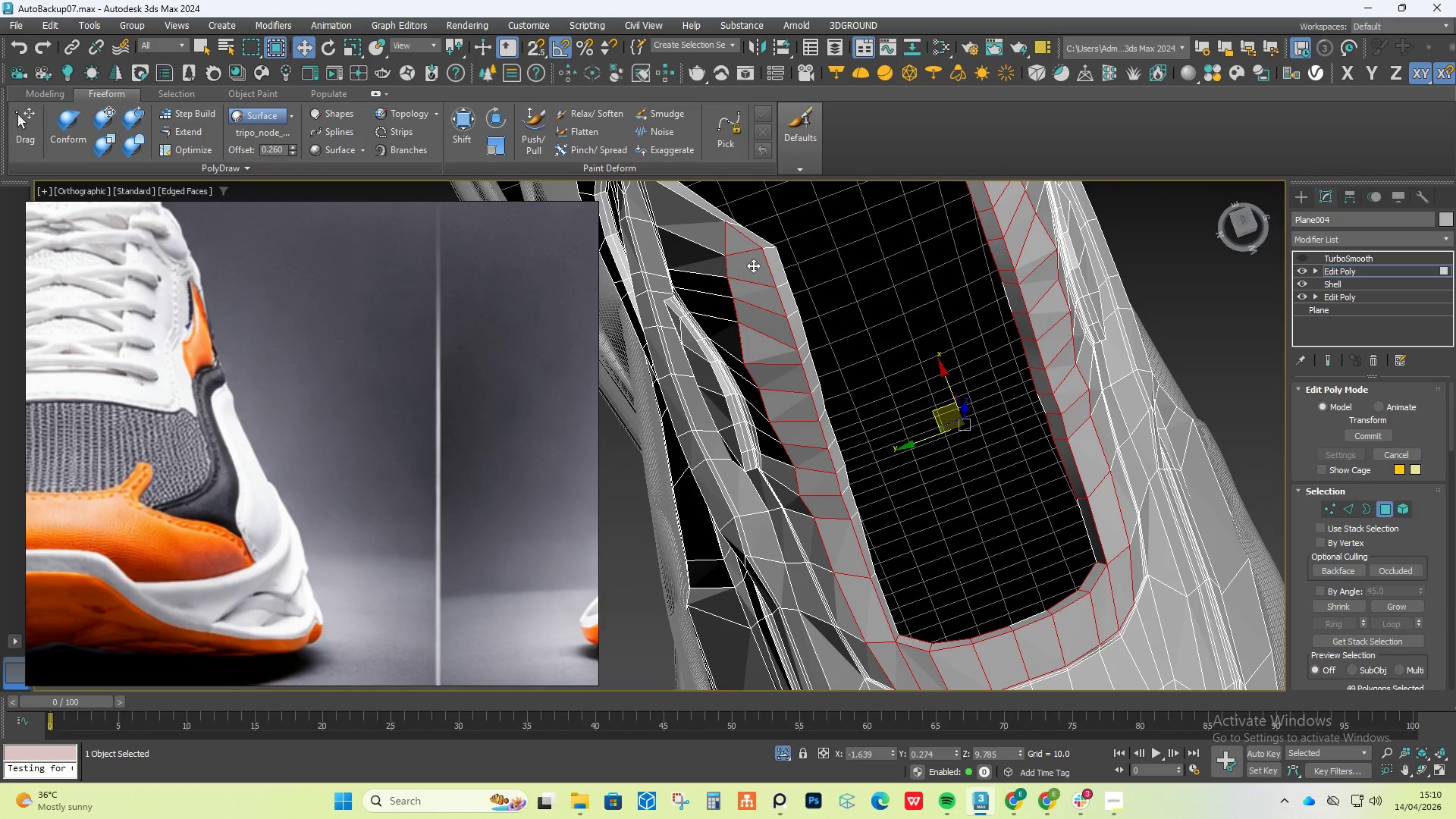 
hold_key(key=ControlLeft, duration=1.52)
left_click([760, 241])
 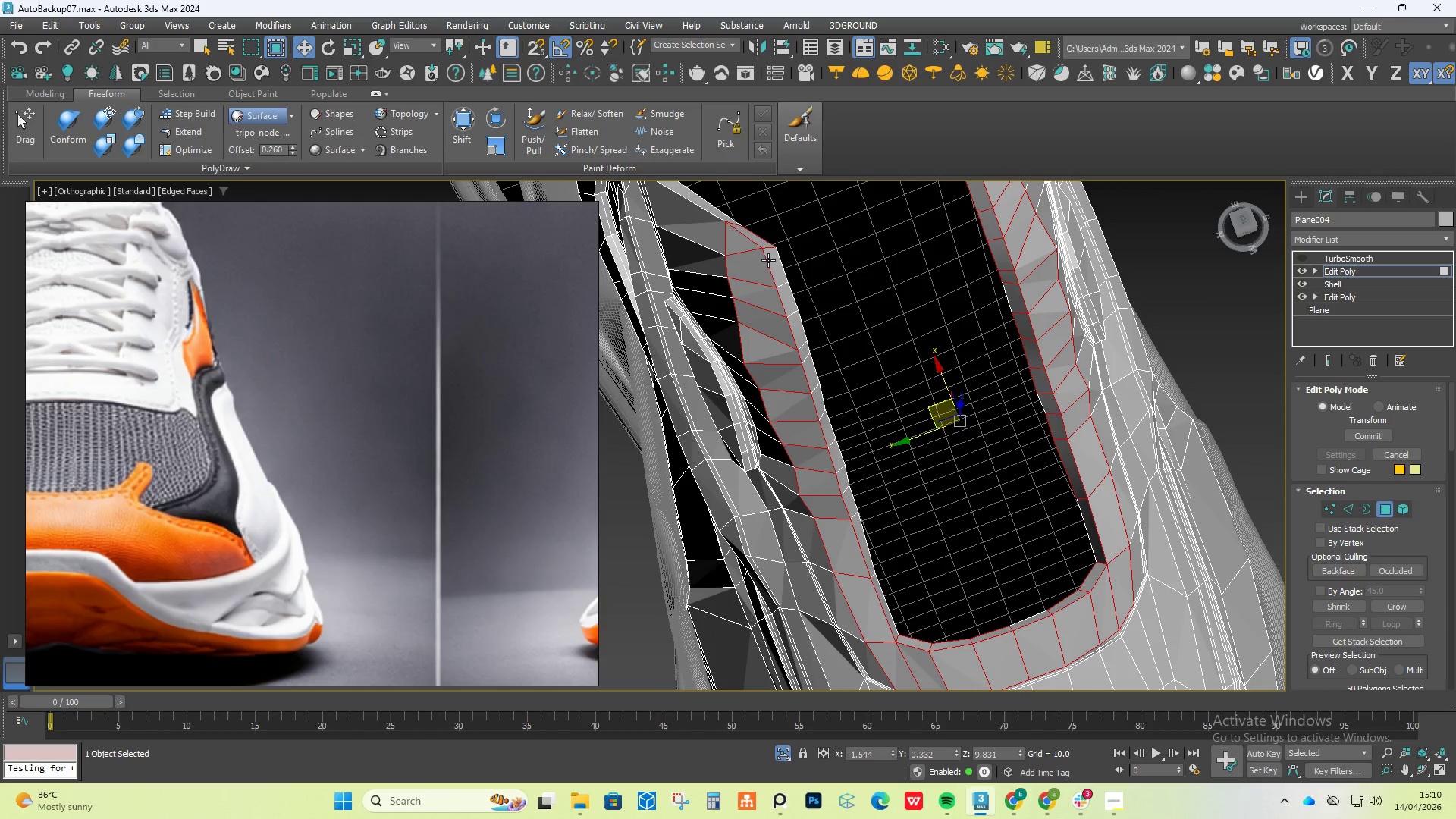 
double_click([769, 264])
 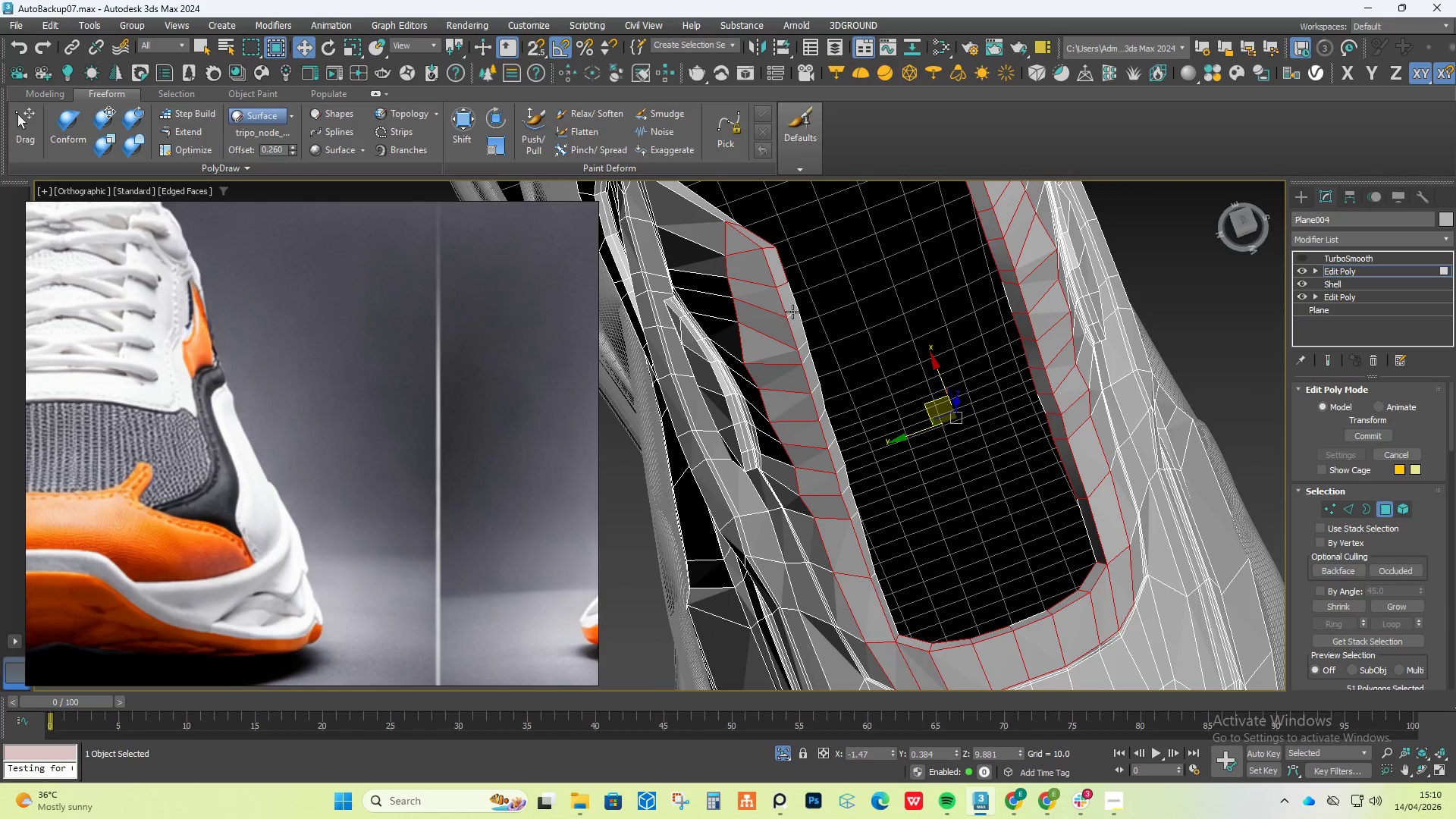 
hold_key(key=ControlLeft, duration=1.5)
double_click([800, 333])
 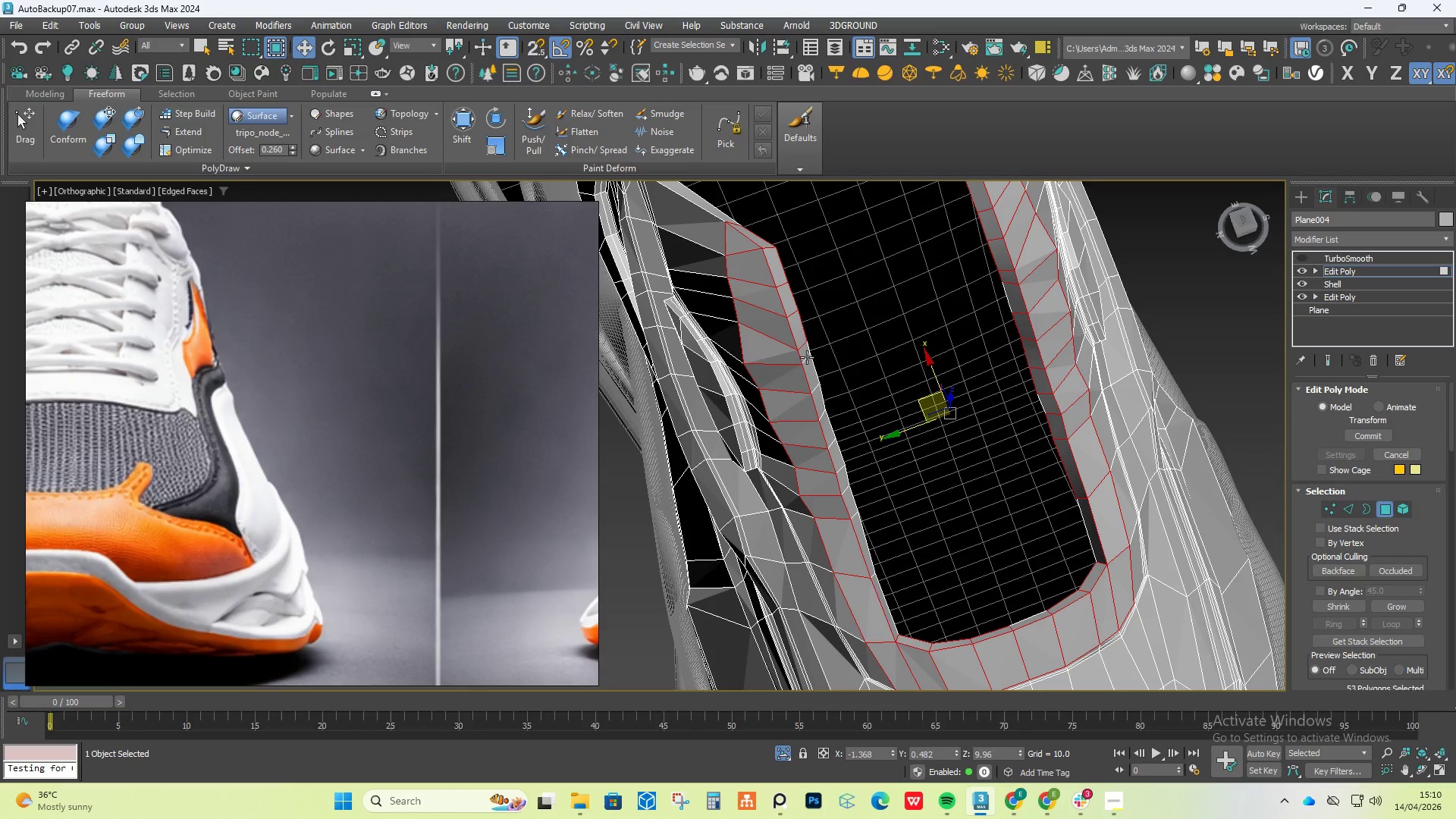 
hold_key(key=ControlLeft, duration=1.5)
left_click([805, 359])
 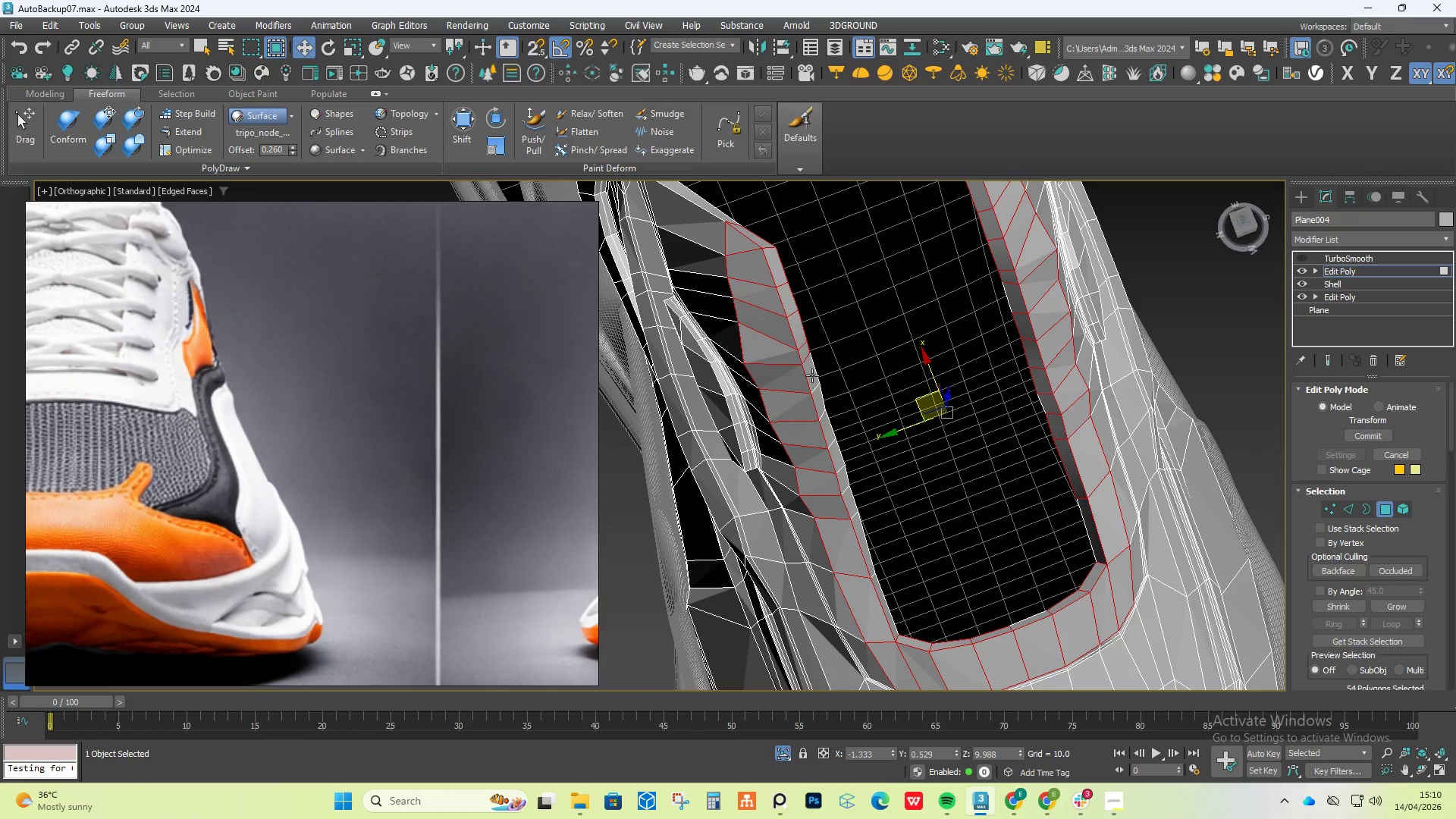 
double_click([812, 375])
 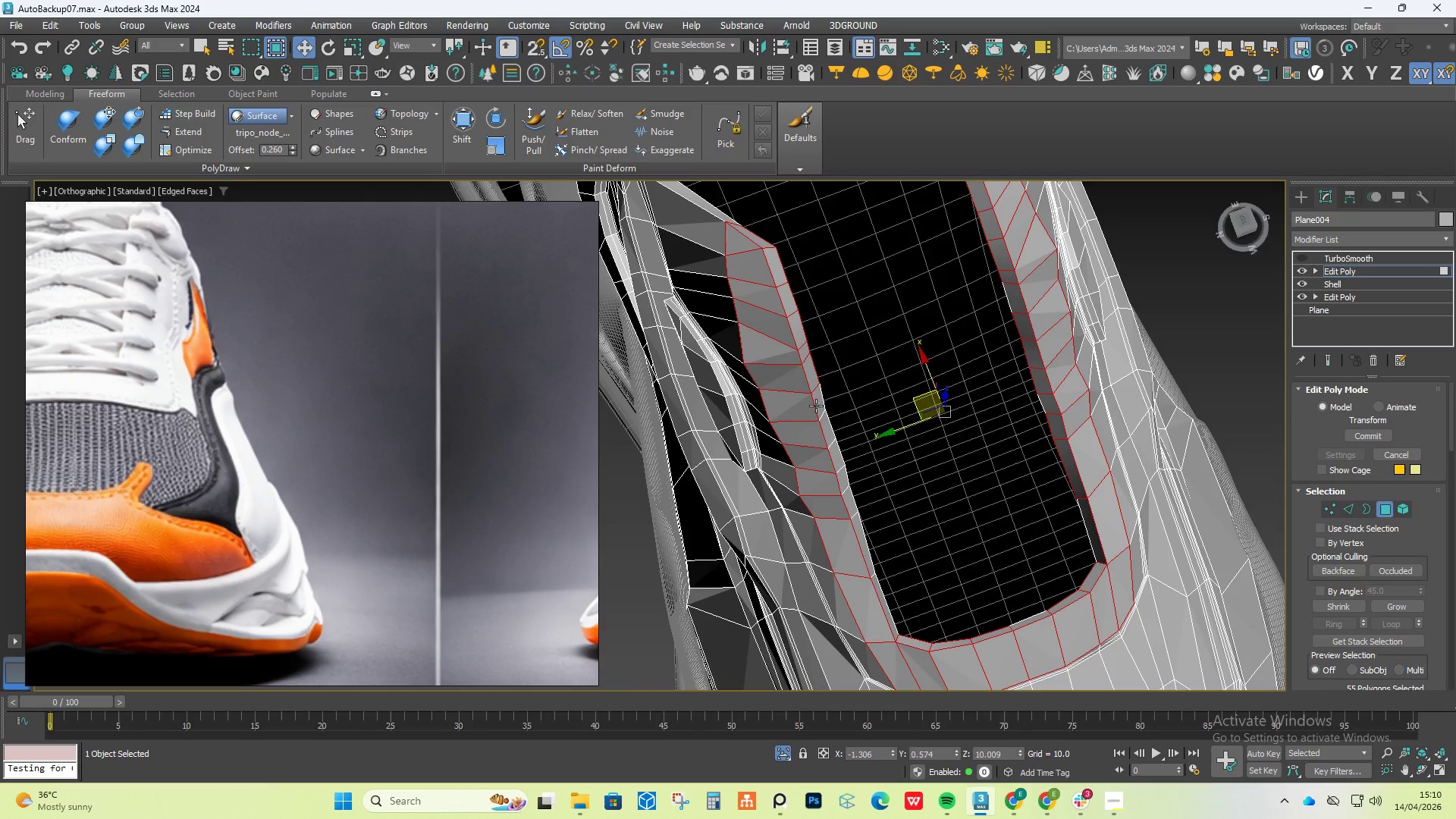 
left_click([820, 408])
 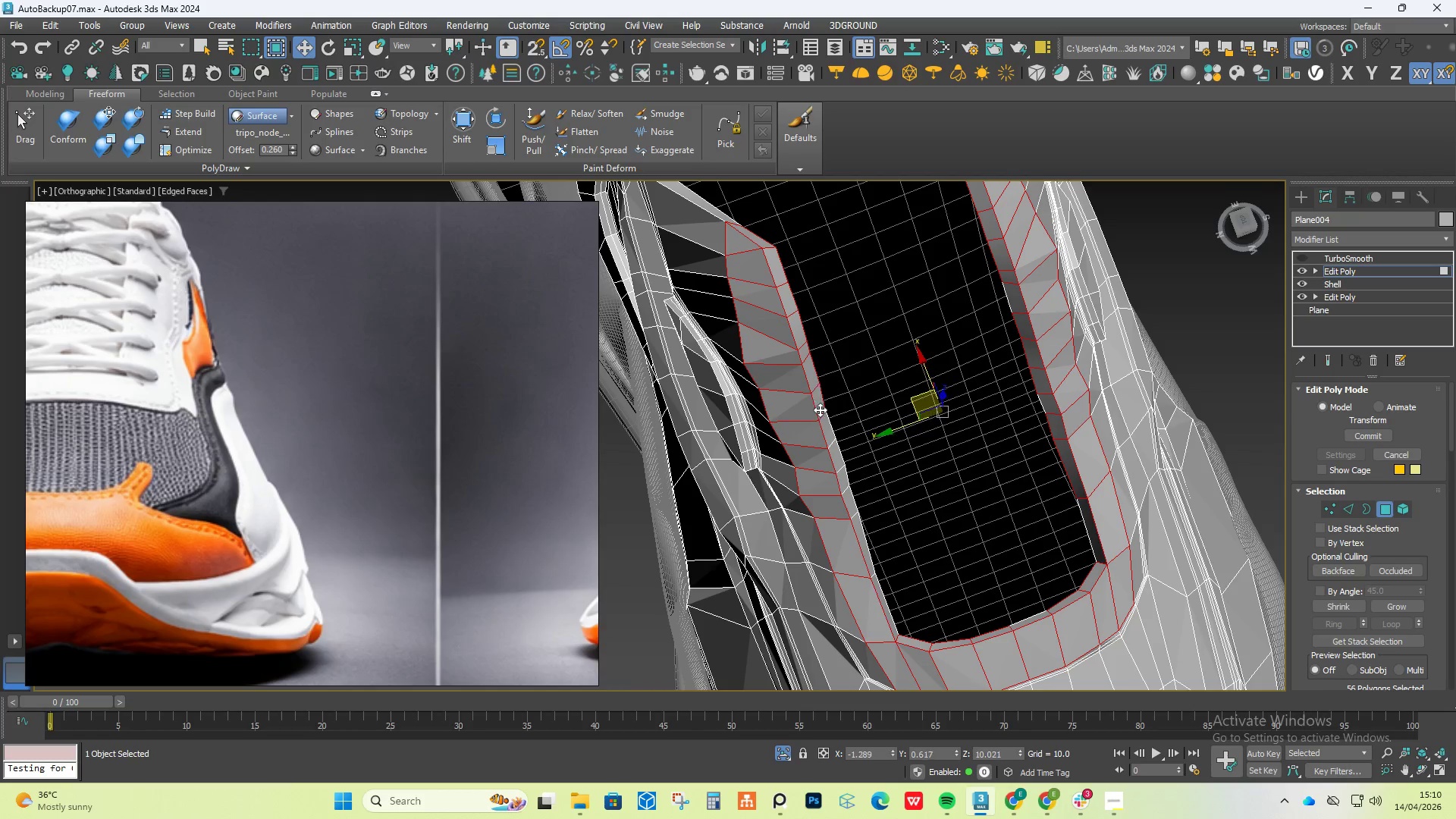 
hold_key(key=ControlLeft, duration=0.66)
double_click([832, 435])
 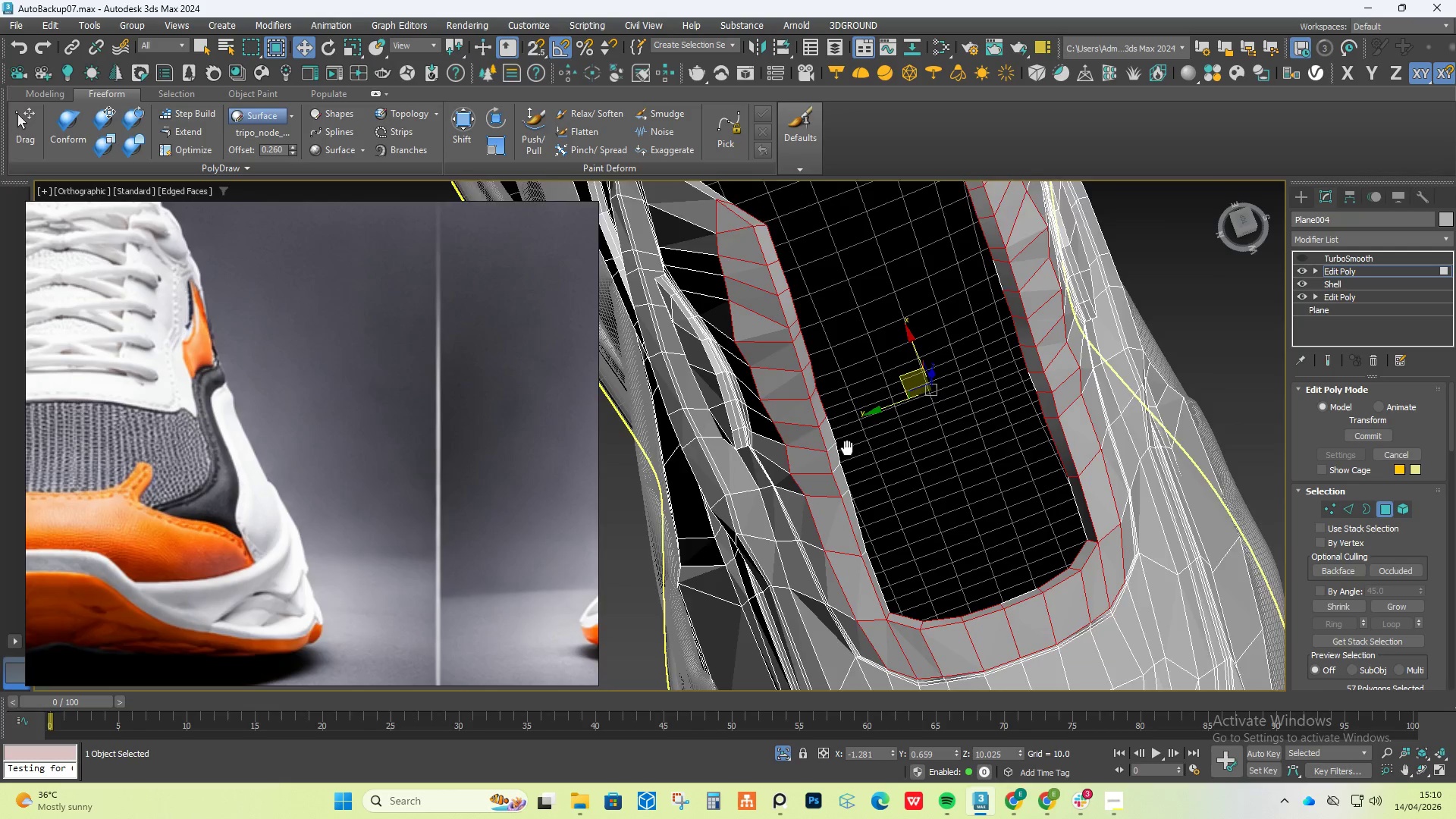 
hold_key(key=AltLeft, duration=0.72)
 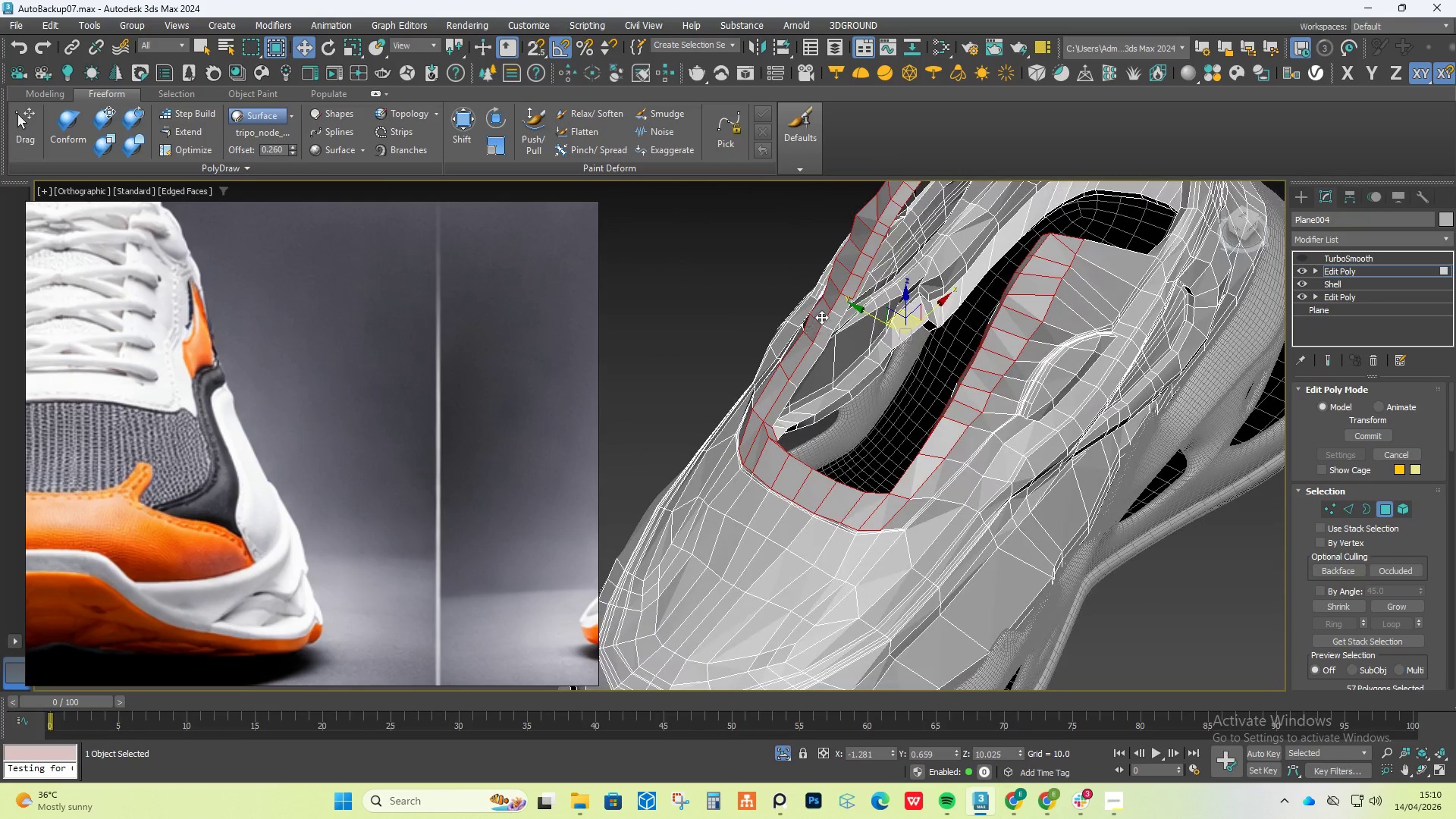 
scroll: coordinate [846, 382], scroll_direction: down, amount: 1.0
 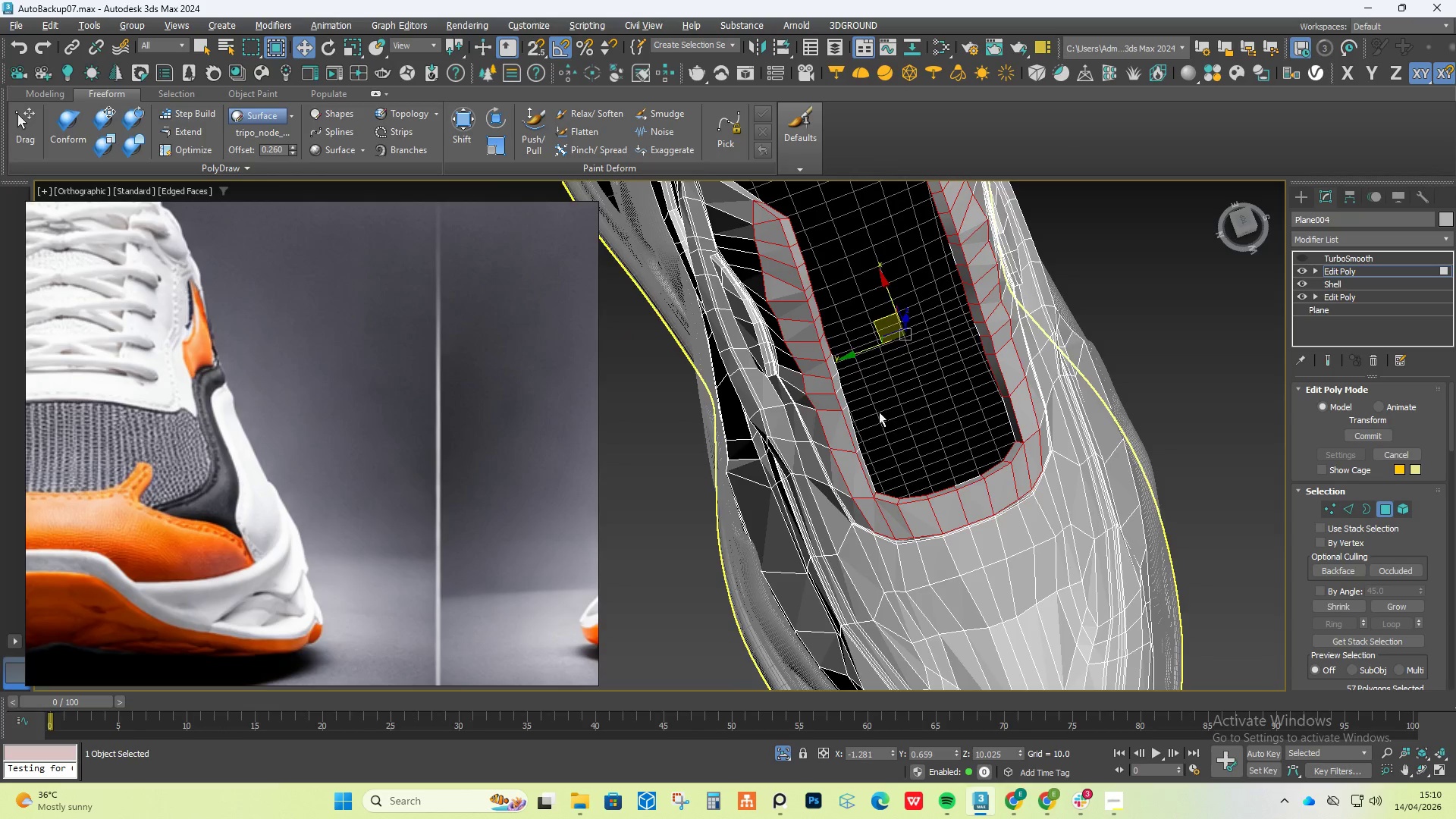 
hold_key(key=ControlLeft, duration=1.5)
 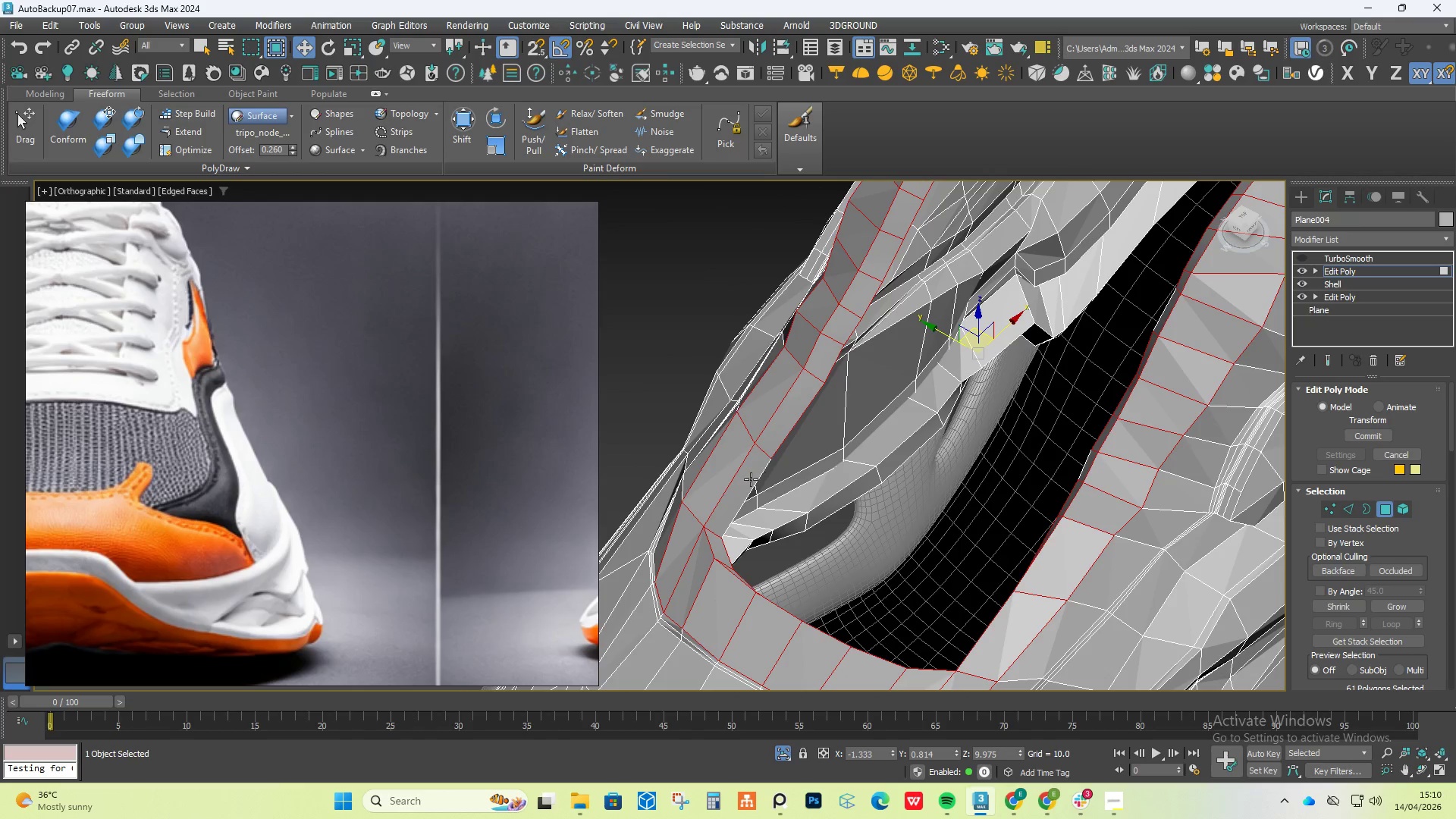 
scroll: coordinate [828, 312], scroll_direction: up, amount: 2.0
 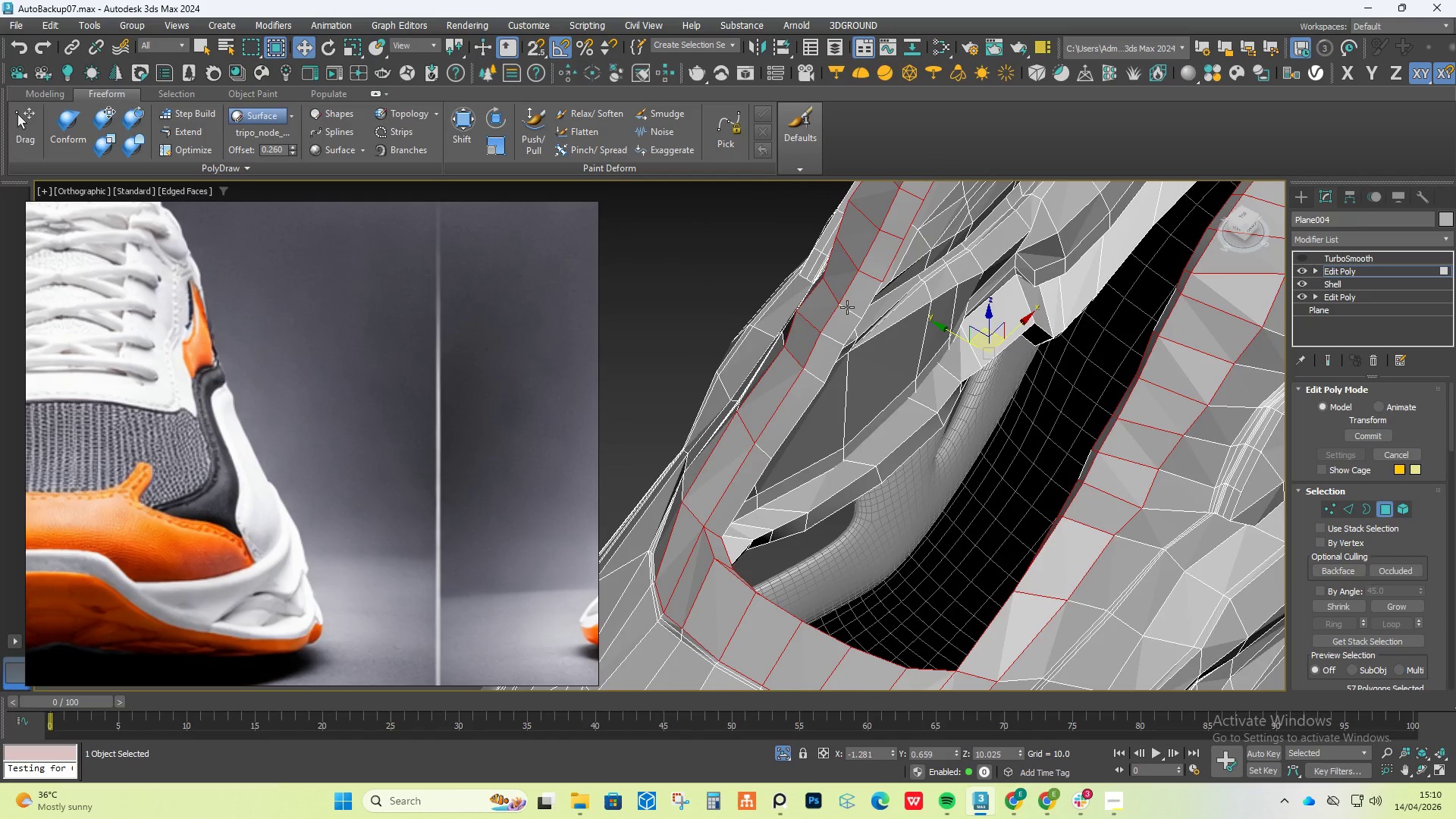 
left_click([863, 300])
 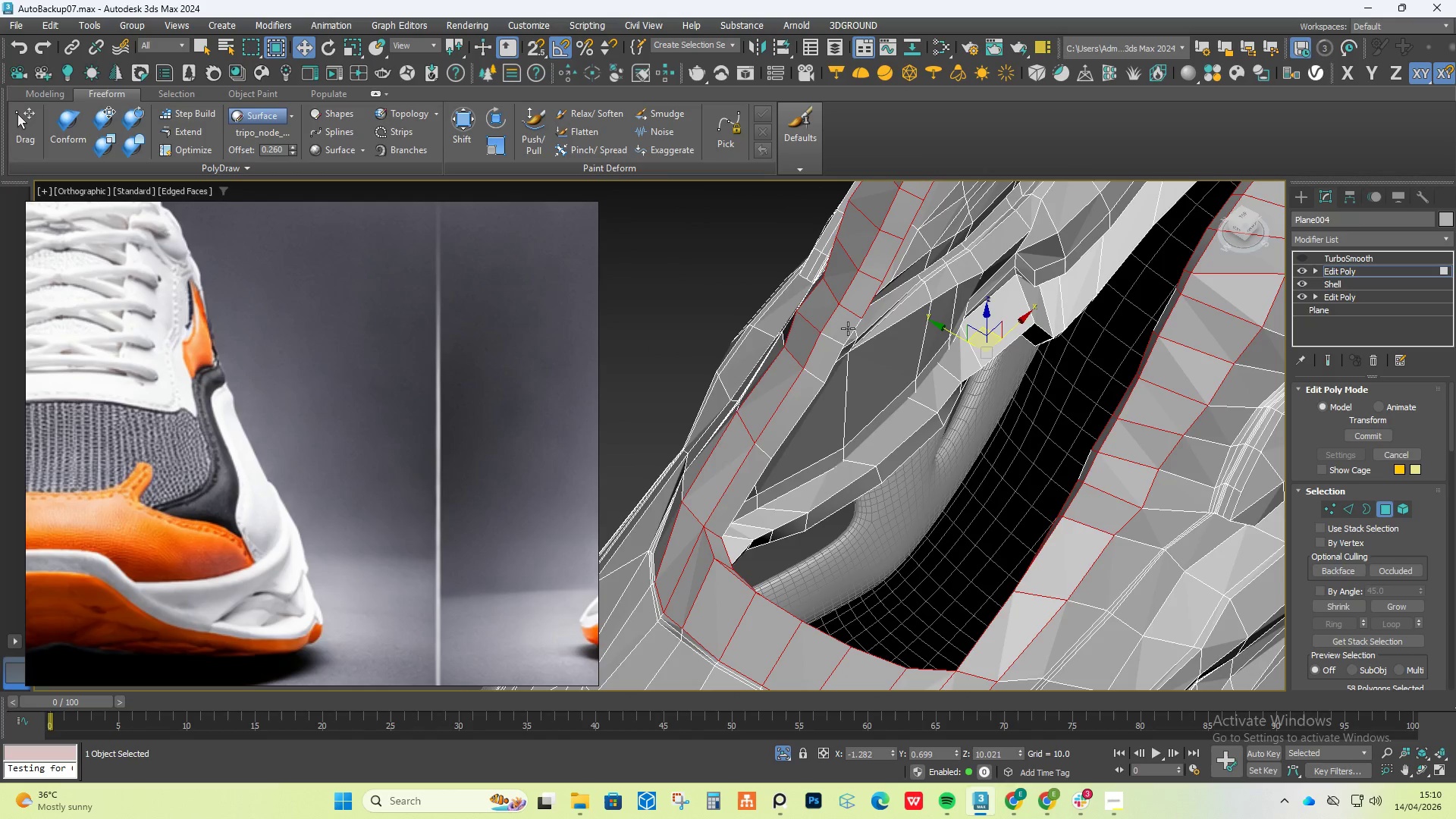 
double_click([848, 328])
 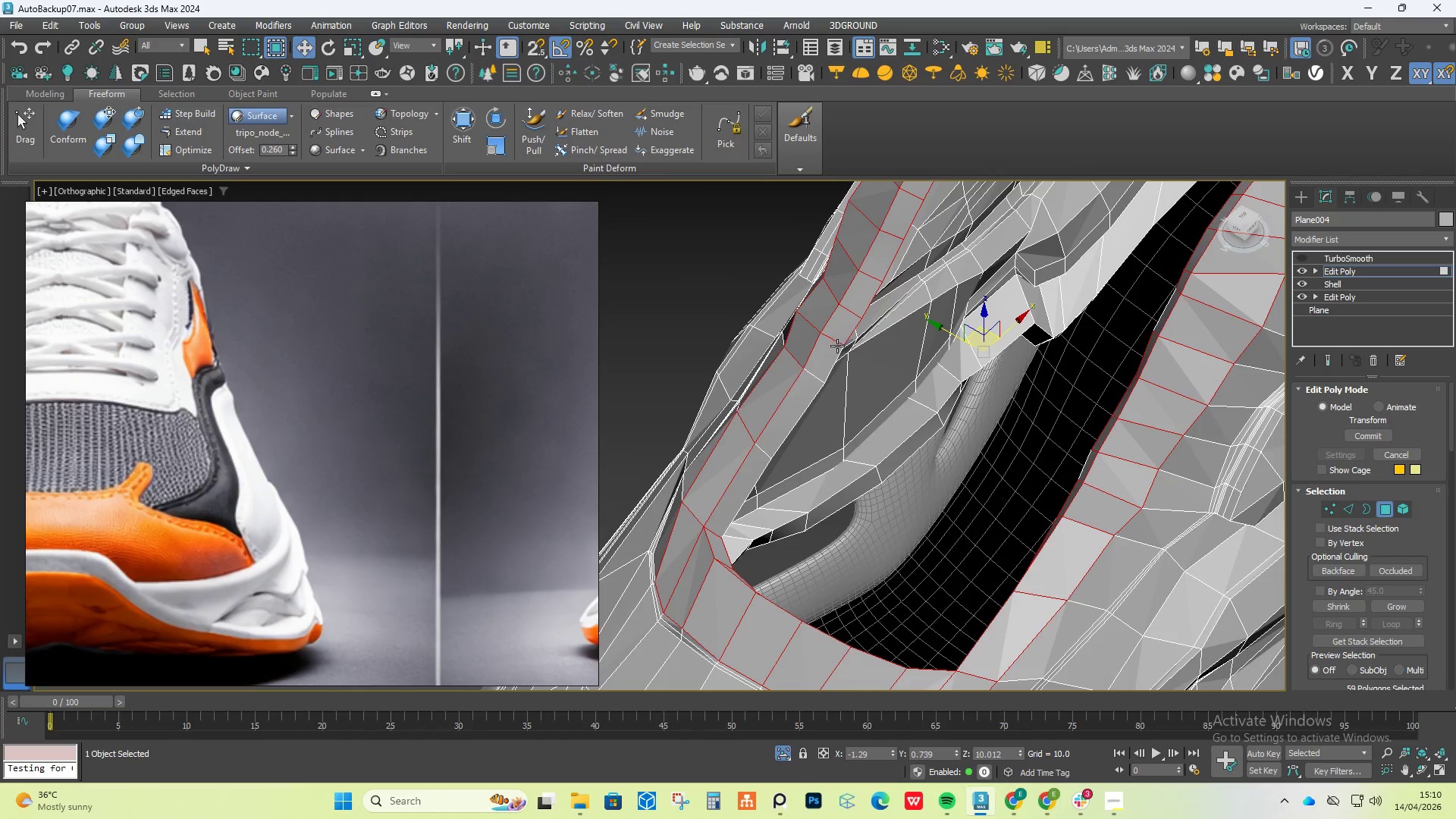 
left_click([829, 353])
 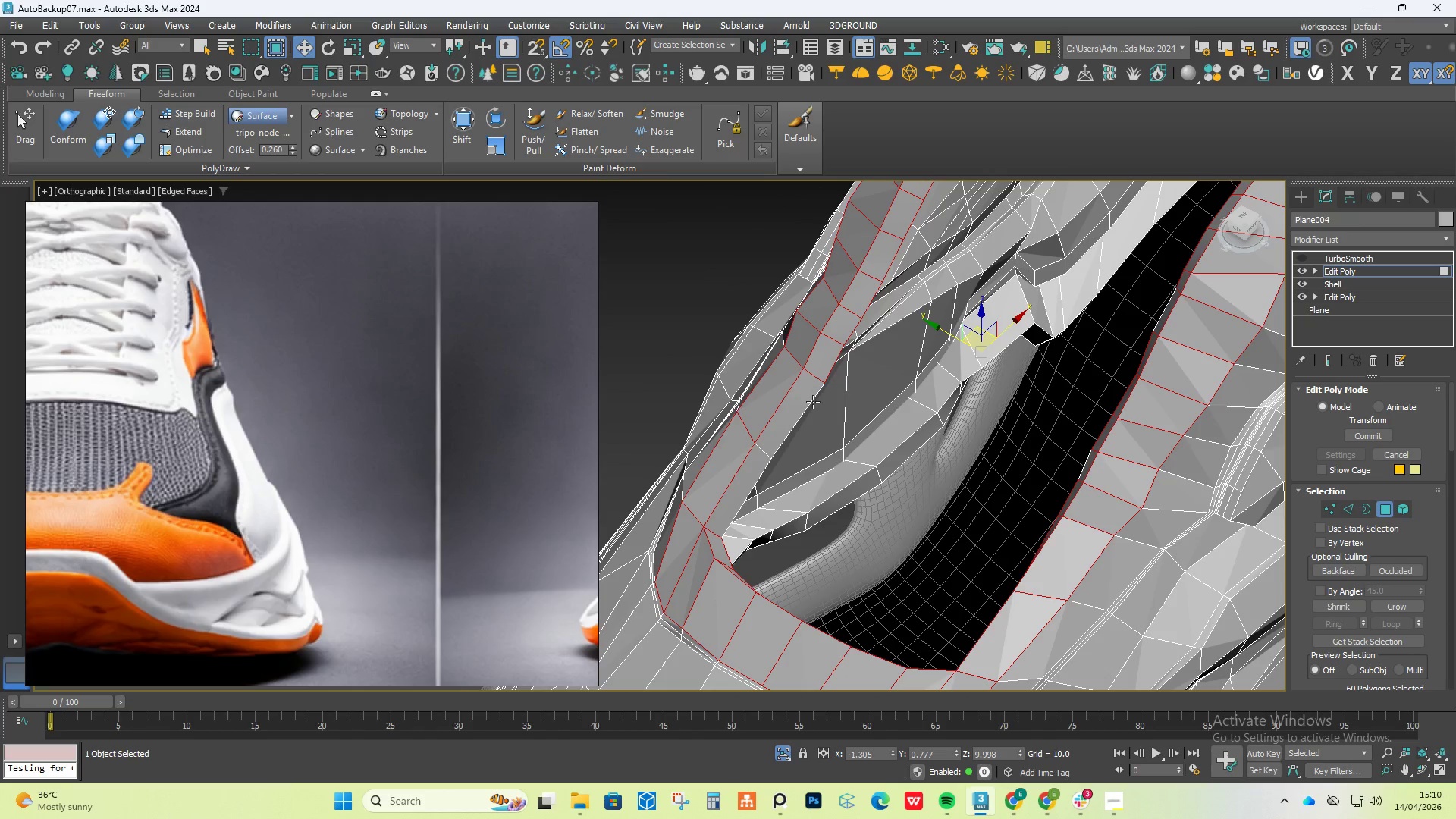 
hold_key(key=ControlLeft, duration=1.3)
double_click([796, 409])
 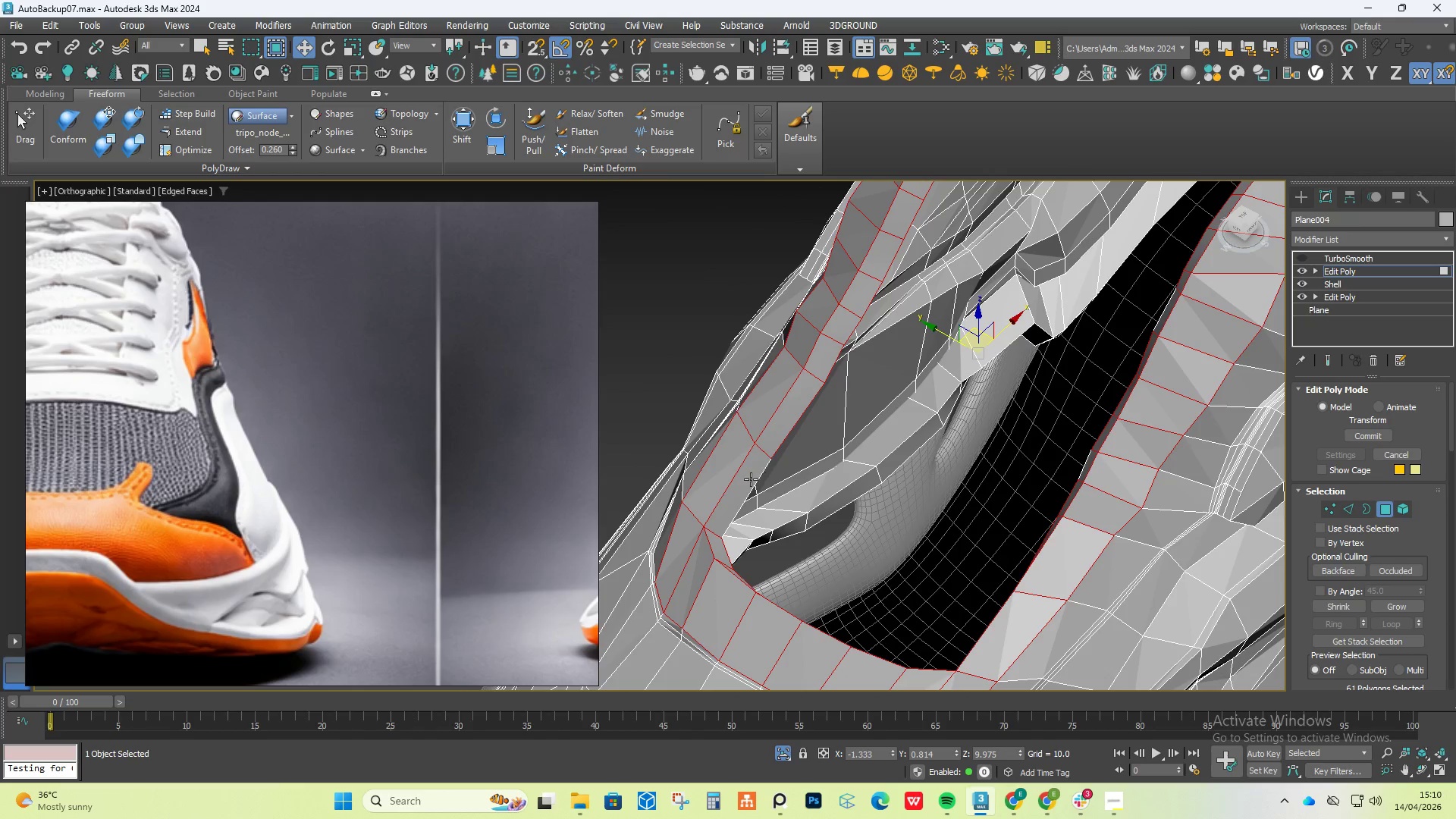 
left_click([742, 483])
 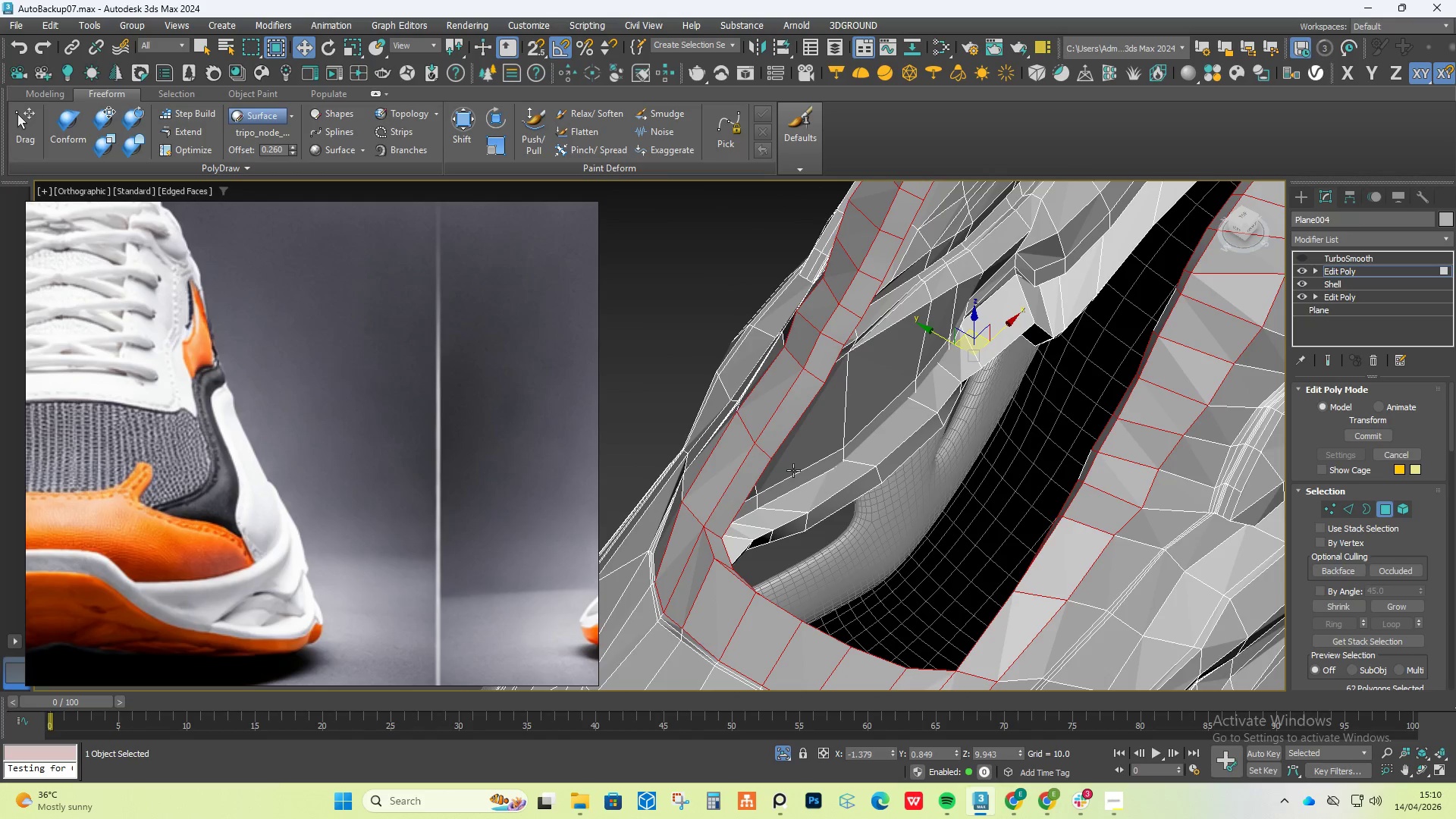 
scroll: coordinate [848, 267], scroll_direction: down, amount: 2.0
 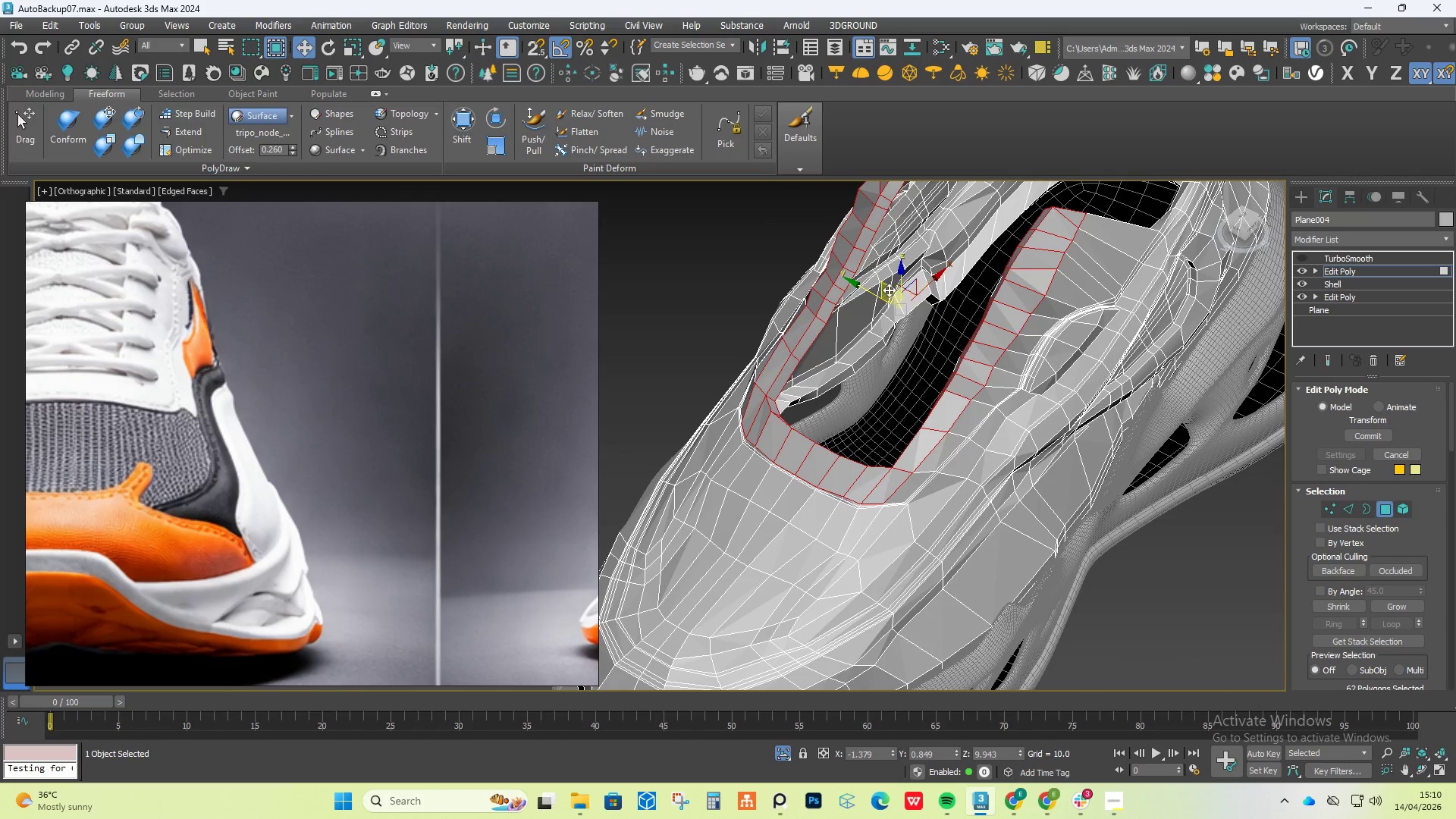 
hold_key(key=AltLeft, duration=0.61)
 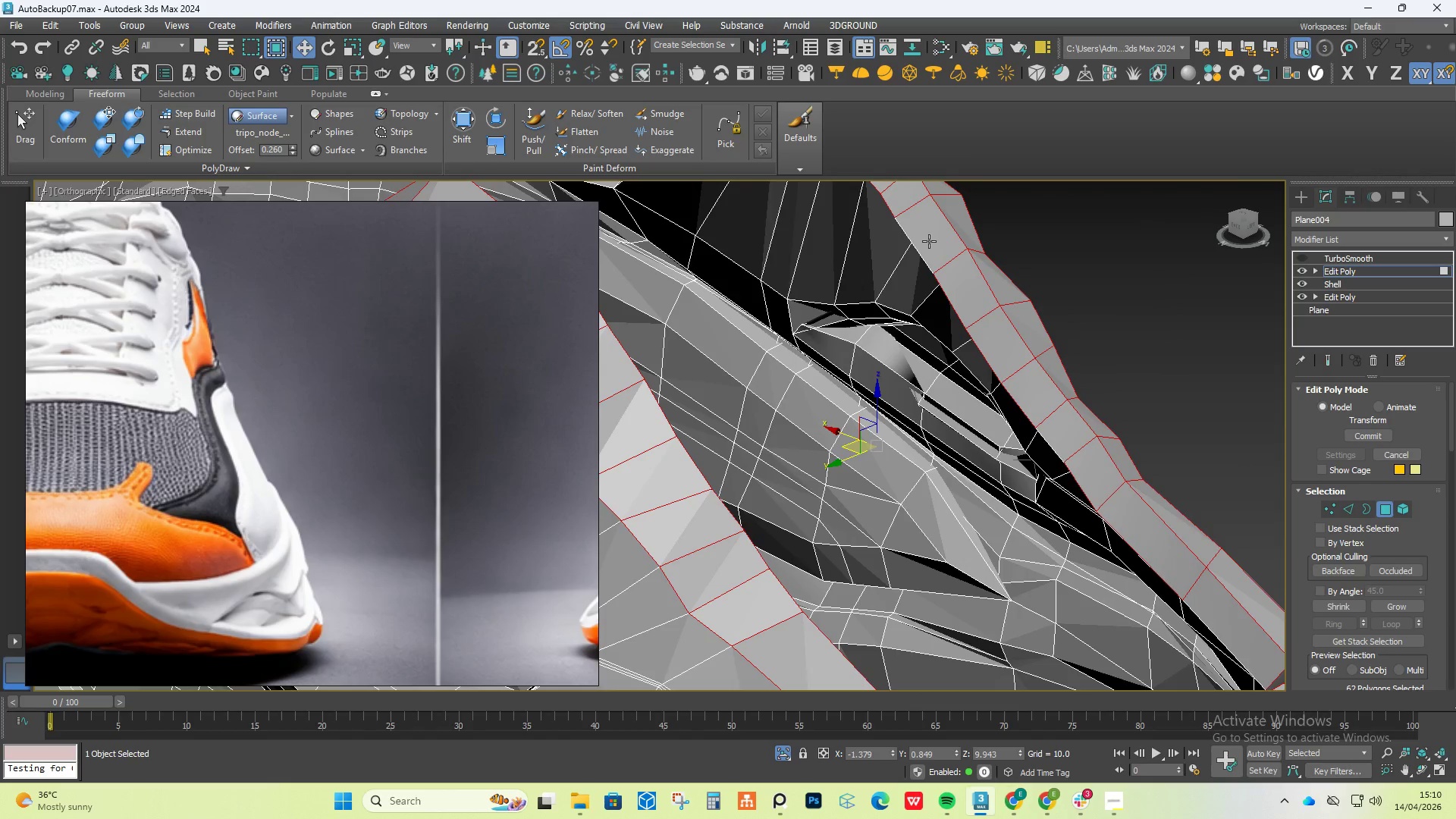 
hold_key(key=AltLeft, duration=3.0)
hold_key(key=ControlLeft, duration=0.38)
left_click([929, 241])
 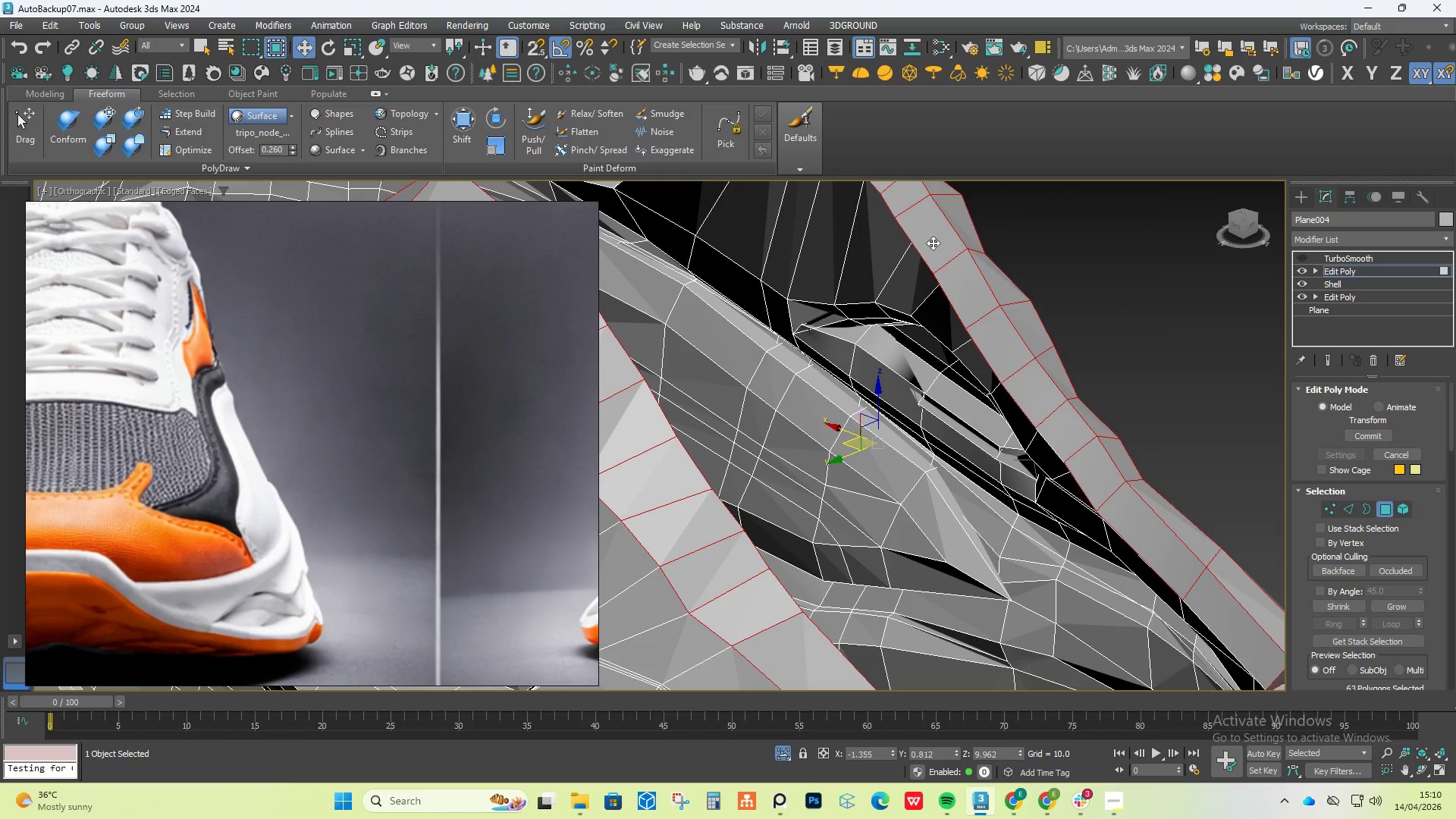 
scroll: coordinate [917, 233], scroll_direction: up, amount: 3.0
 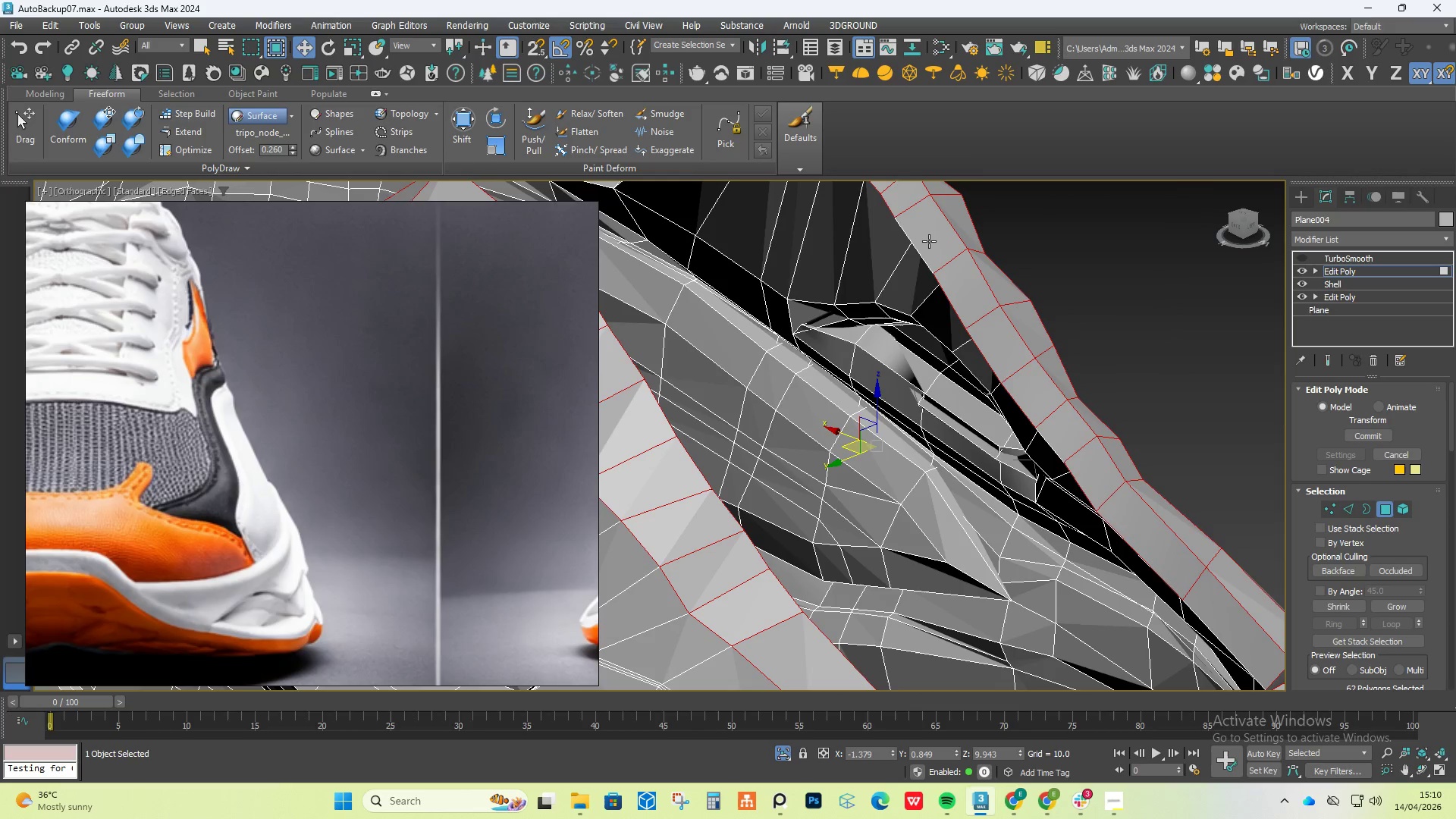 
hold_key(key=ControlLeft, duration=0.53)
left_click([1014, 296])
 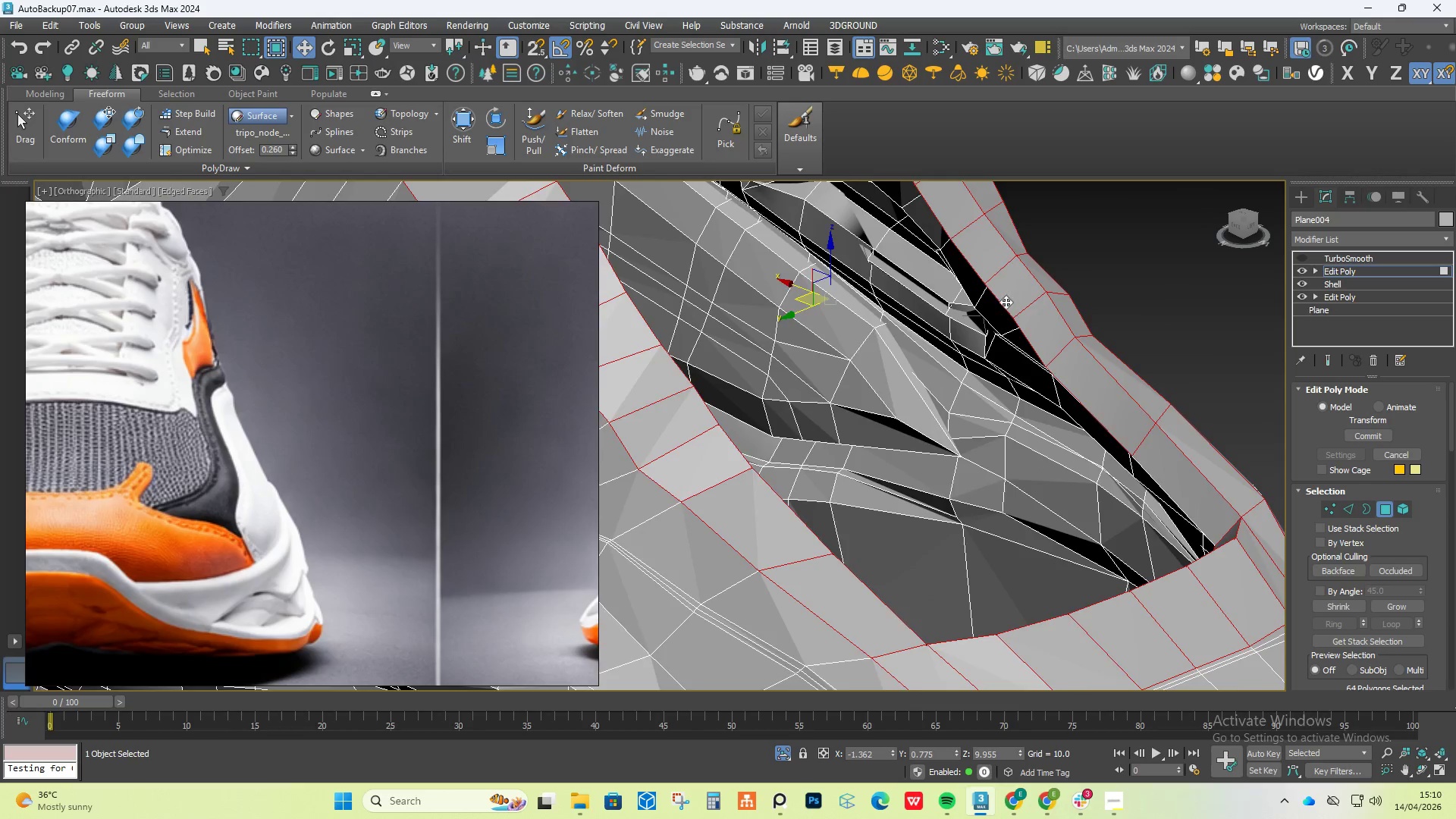 
scroll: coordinate [997, 360], scroll_direction: none, amount: 0.0
 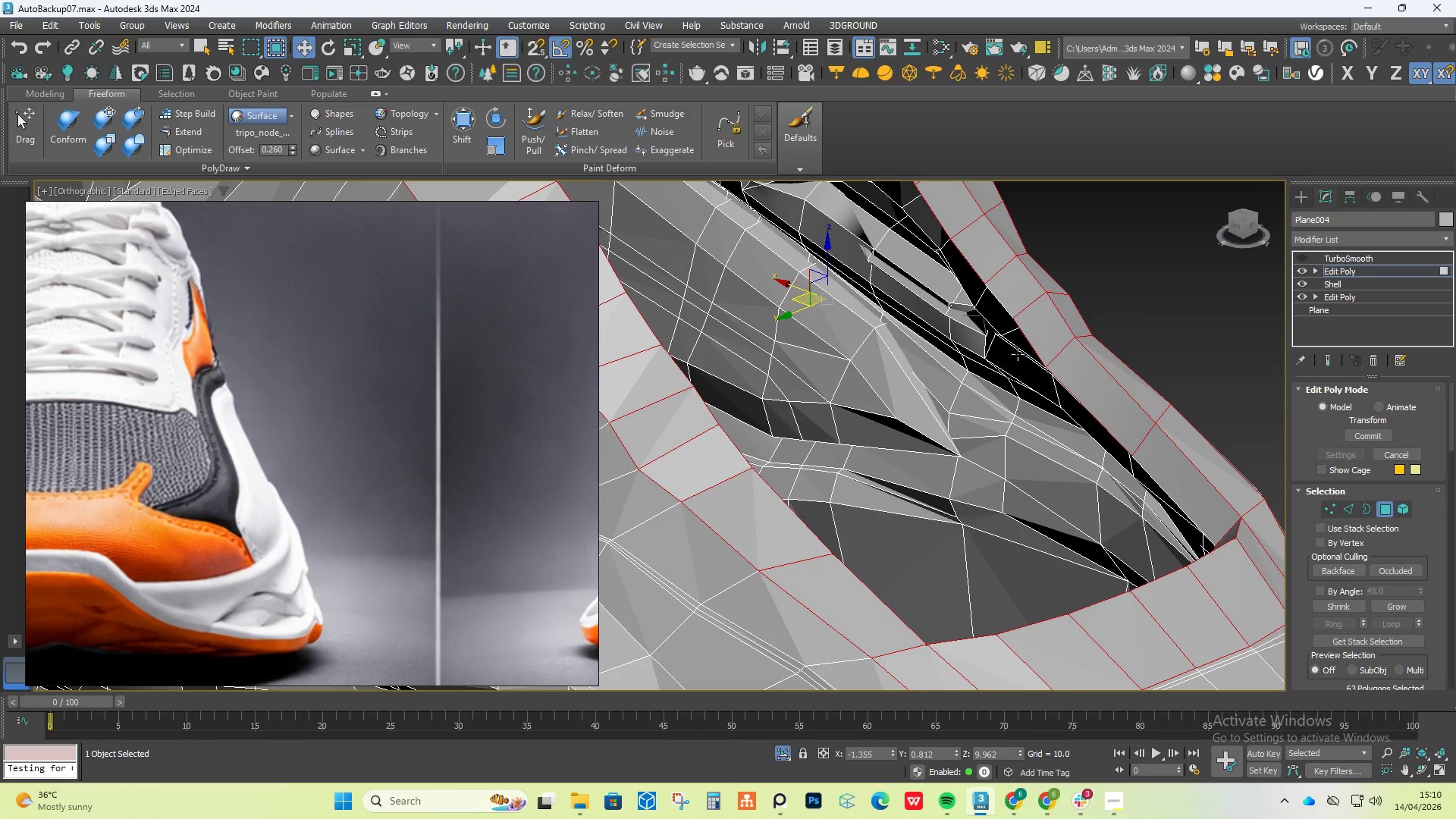 
scroll: coordinate [1000, 306], scroll_direction: down, amount: 1.0
 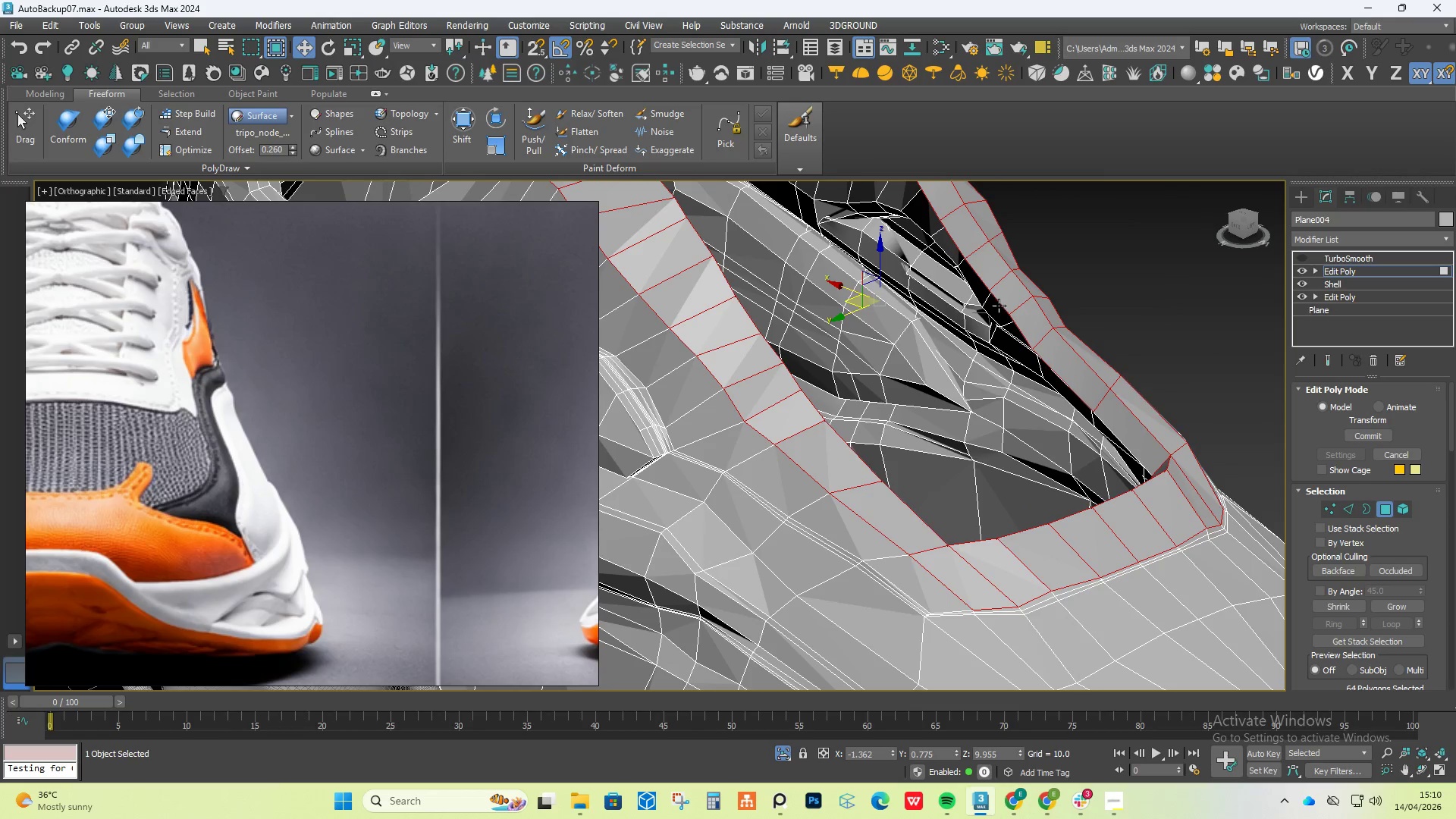 
hold_key(key=AltLeft, duration=0.42)
 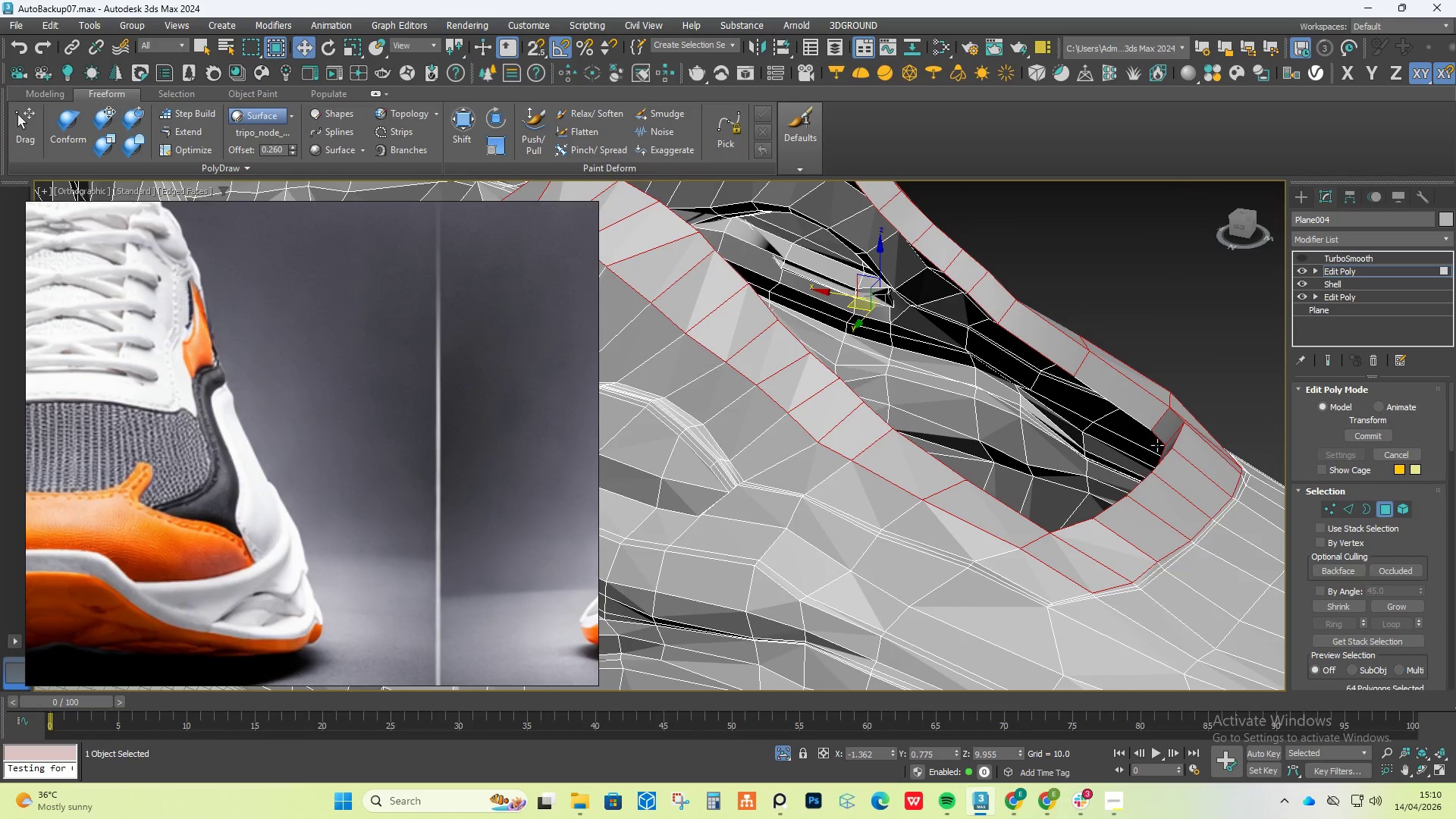 
hold_key(key=ControlLeft, duration=0.48)
left_click([1127, 383])
 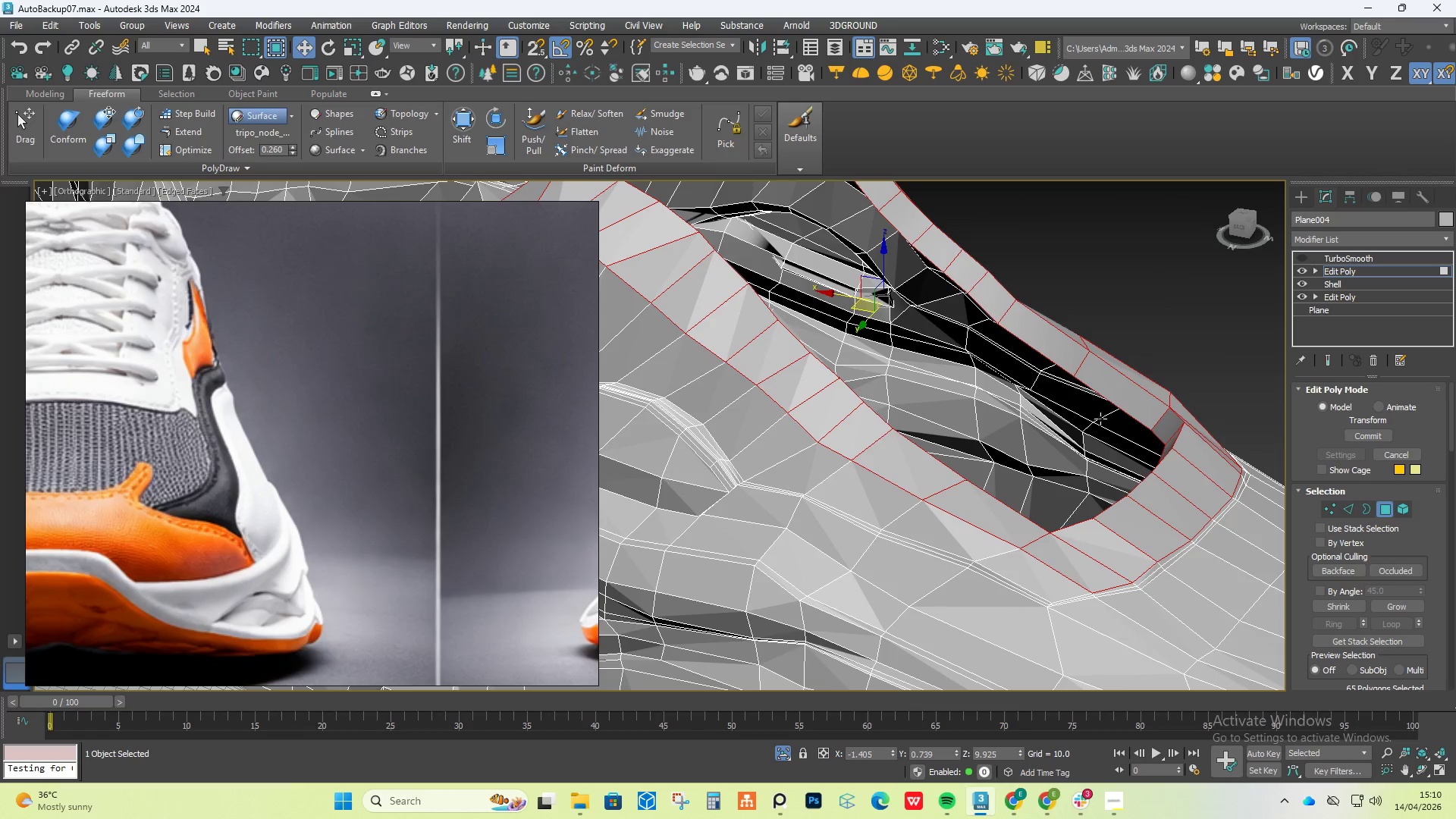 
hold_key(key=AltLeft, duration=0.77)
 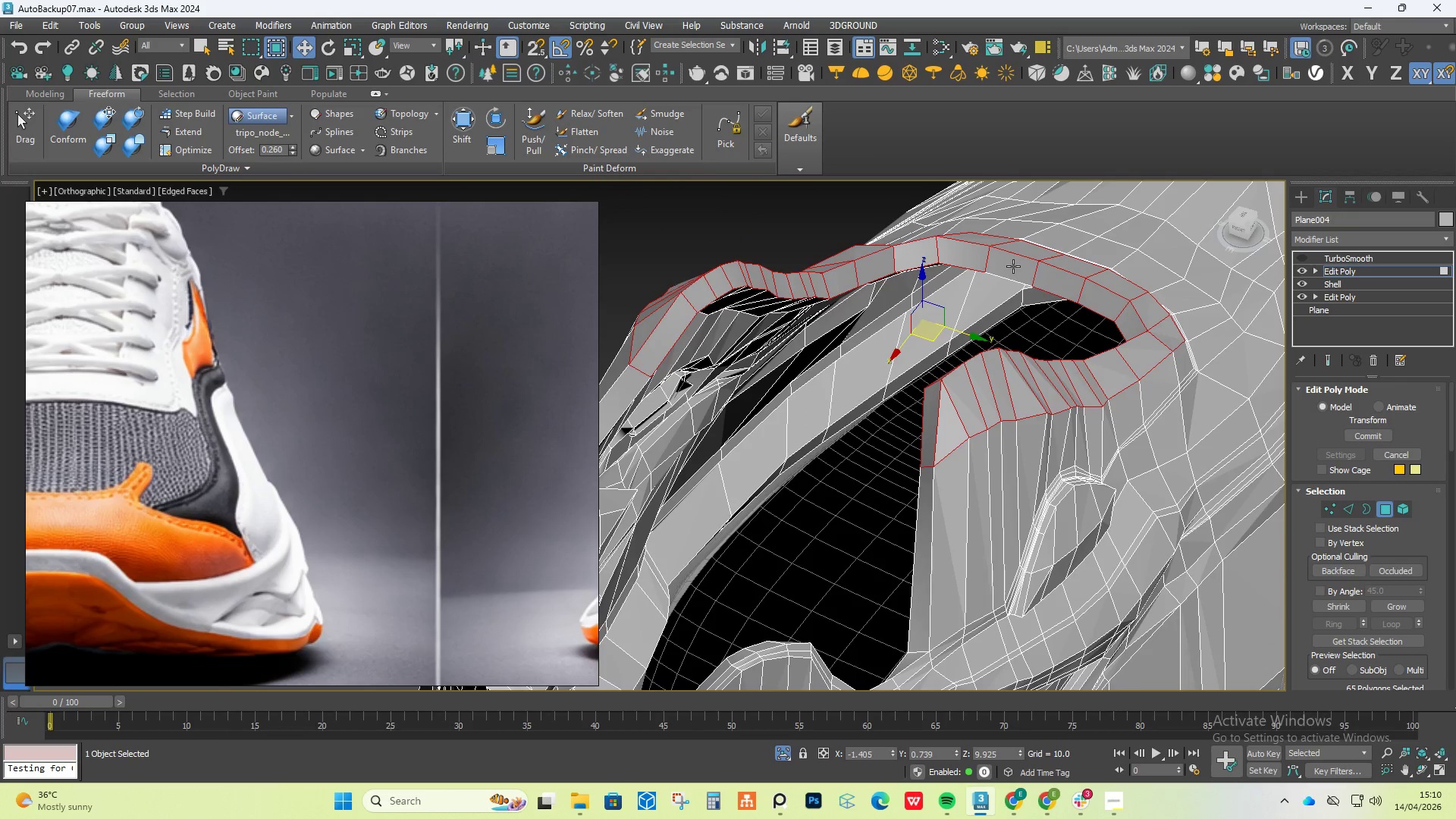 
hold_key(key=ControlLeft, duration=0.59)
 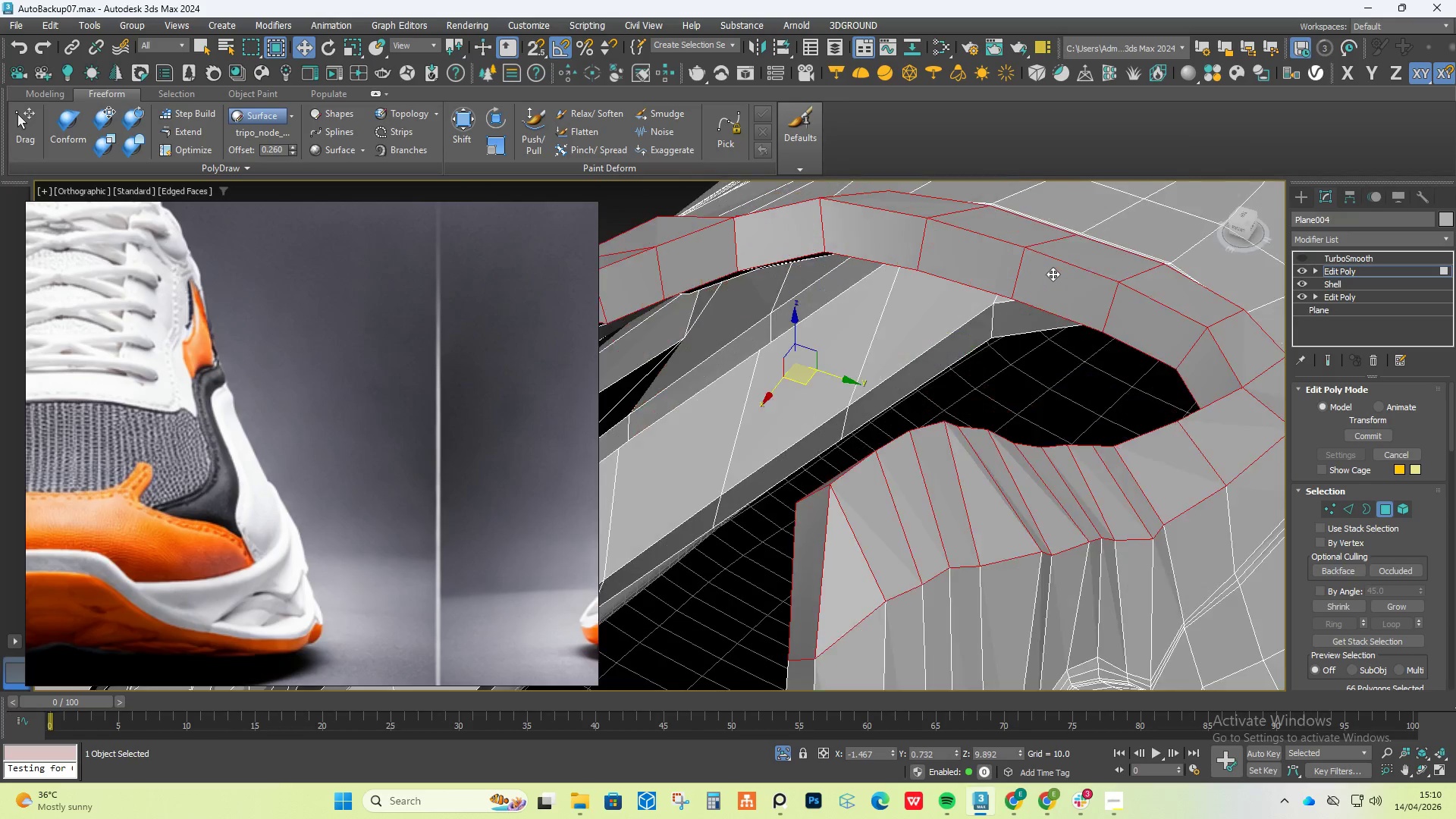 
scroll: coordinate [1235, 456], scroll_direction: down, amount: 1.0
 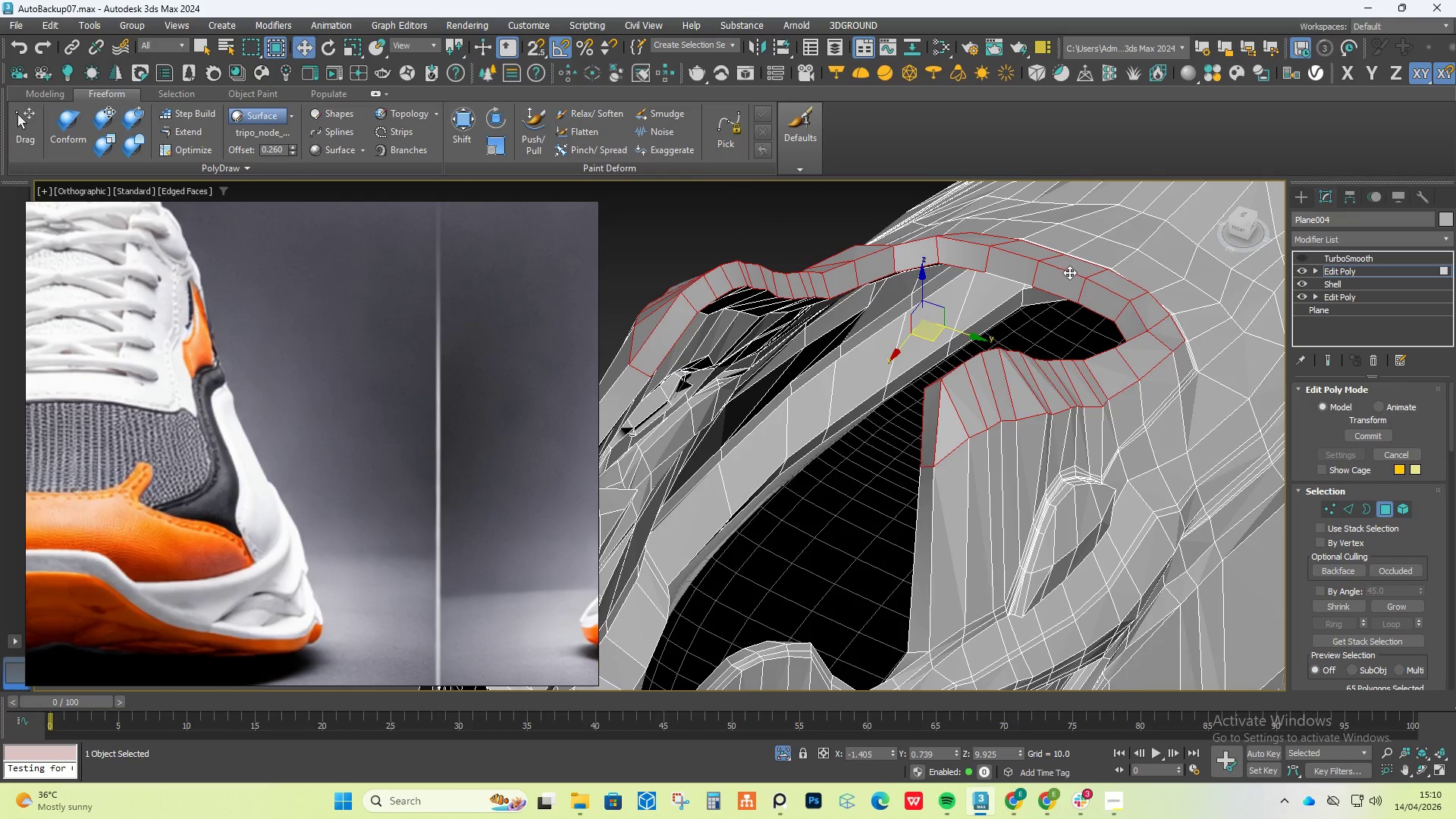 
left_click([1013, 266])
 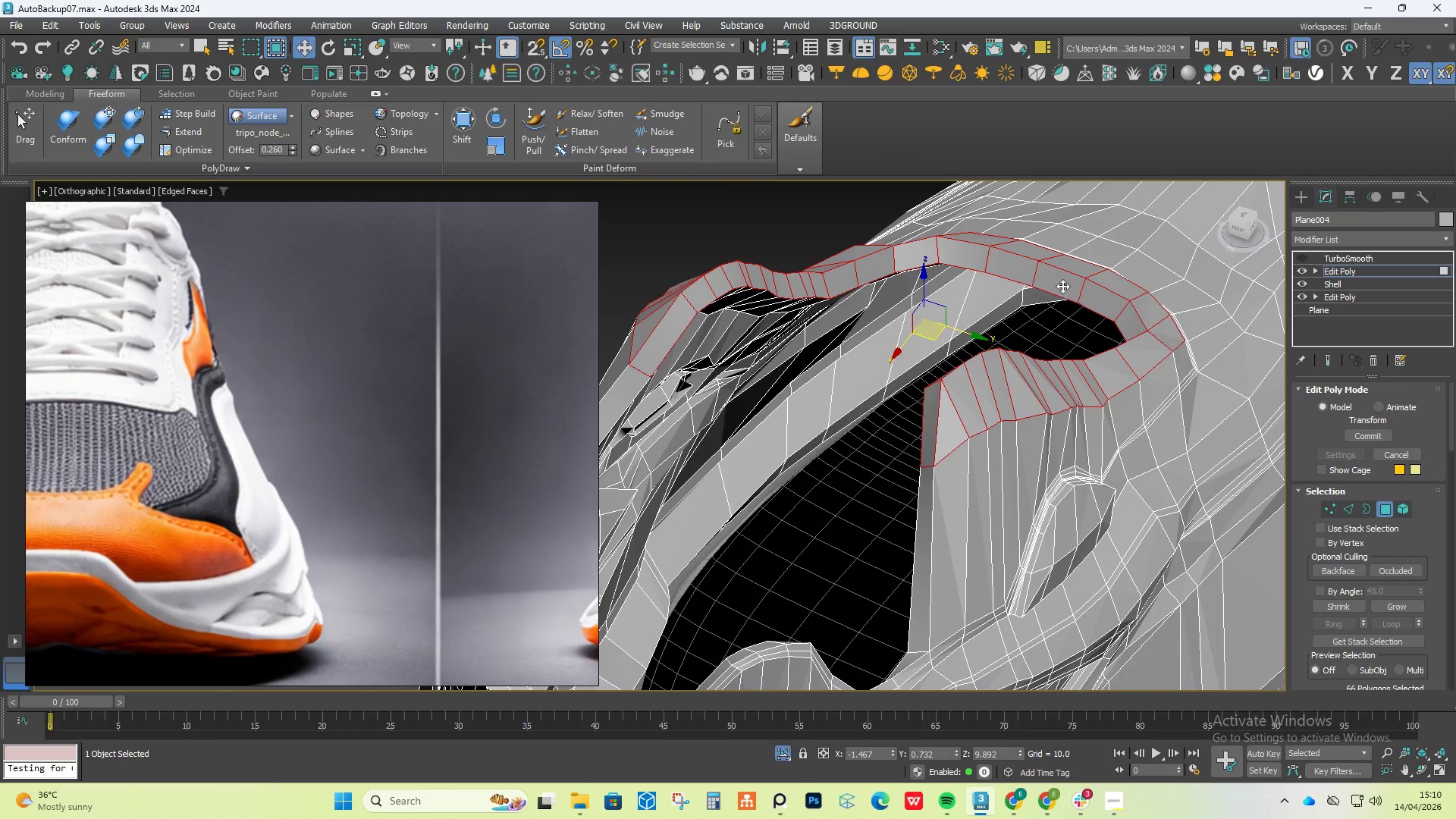 
hold_key(key=AltLeft, duration=1.5)
 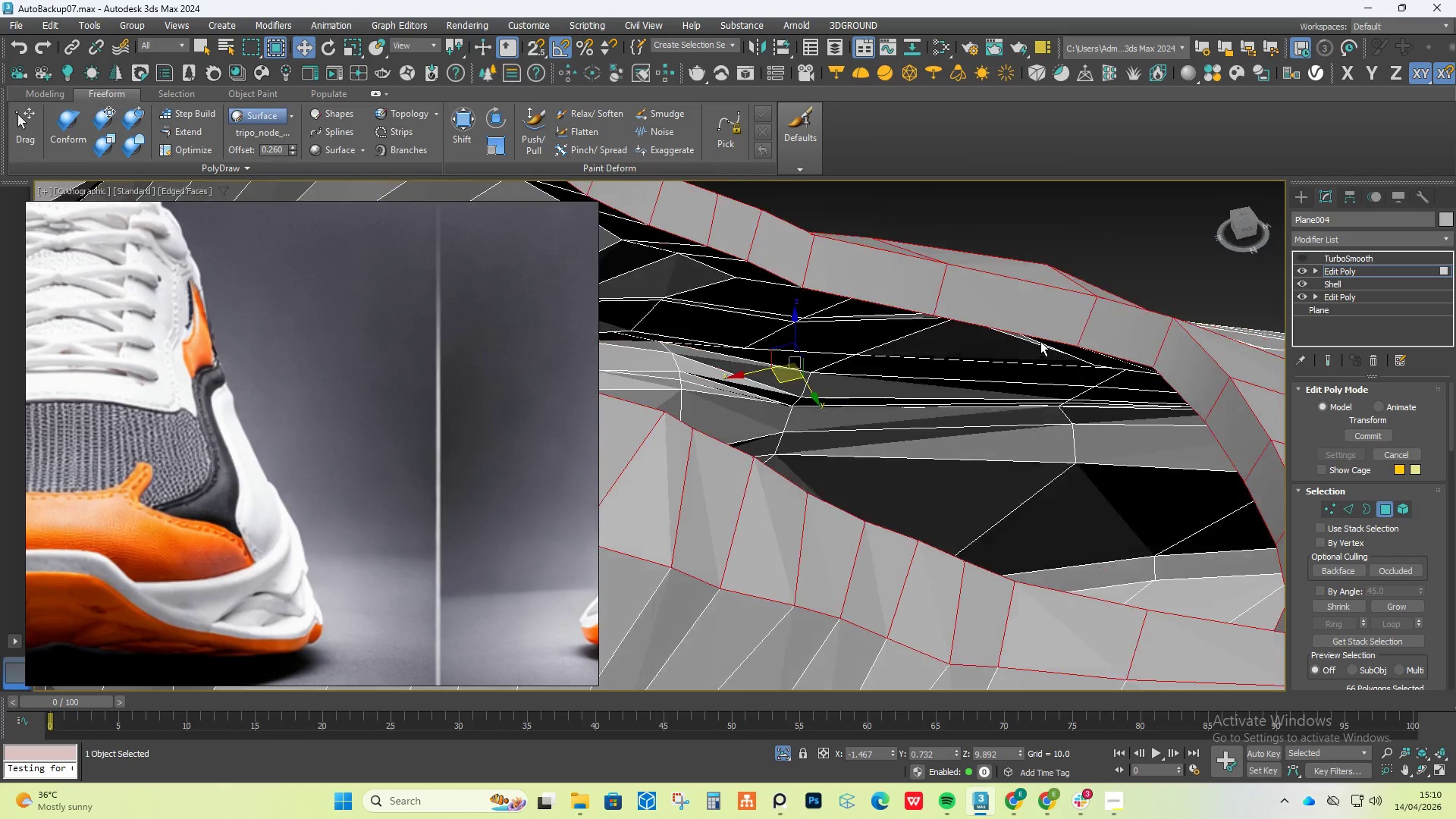 
scroll: coordinate [1053, 274], scroll_direction: up, amount: 2.0
 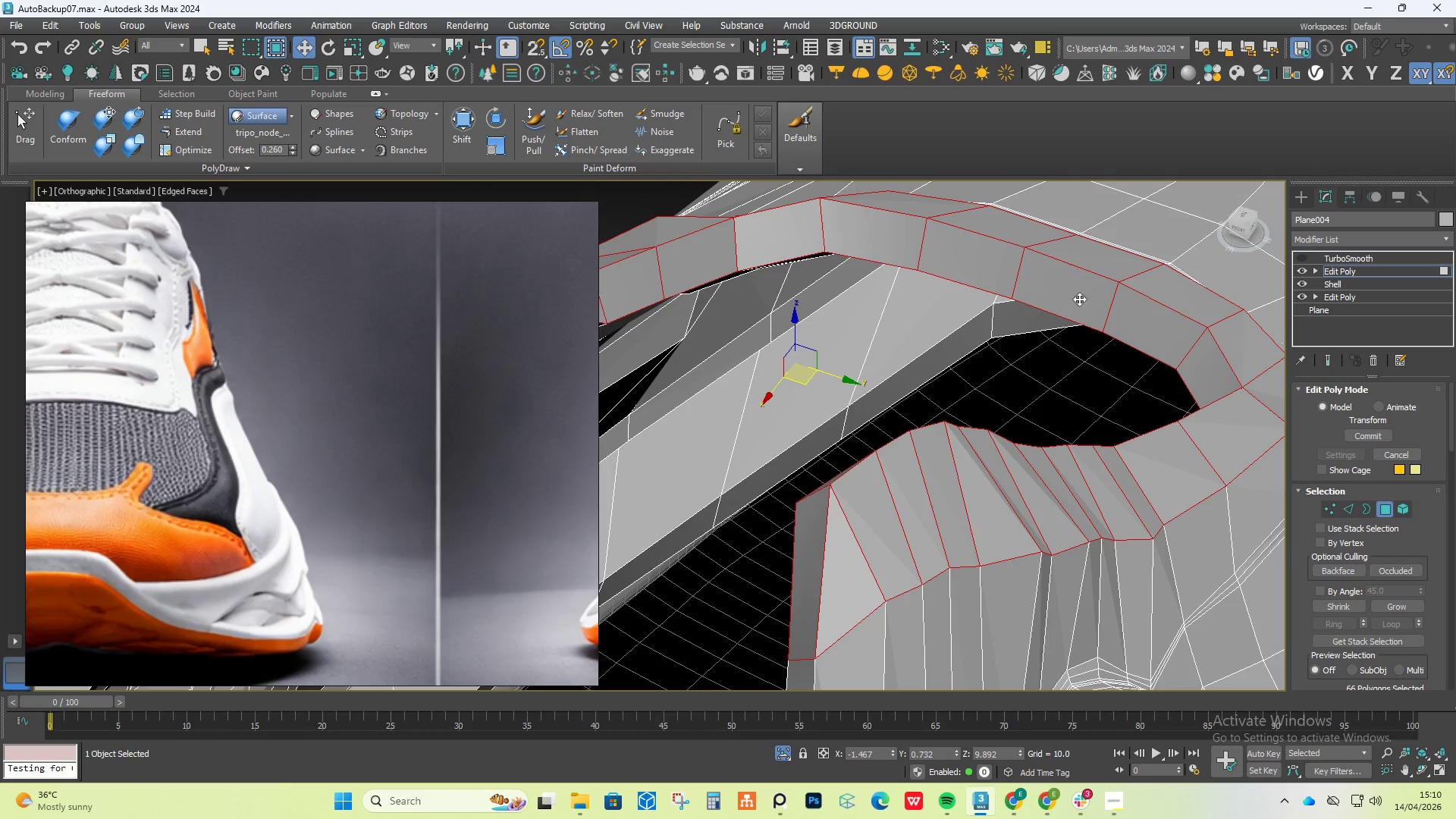 
hold_key(key=AltLeft, duration=0.98)
 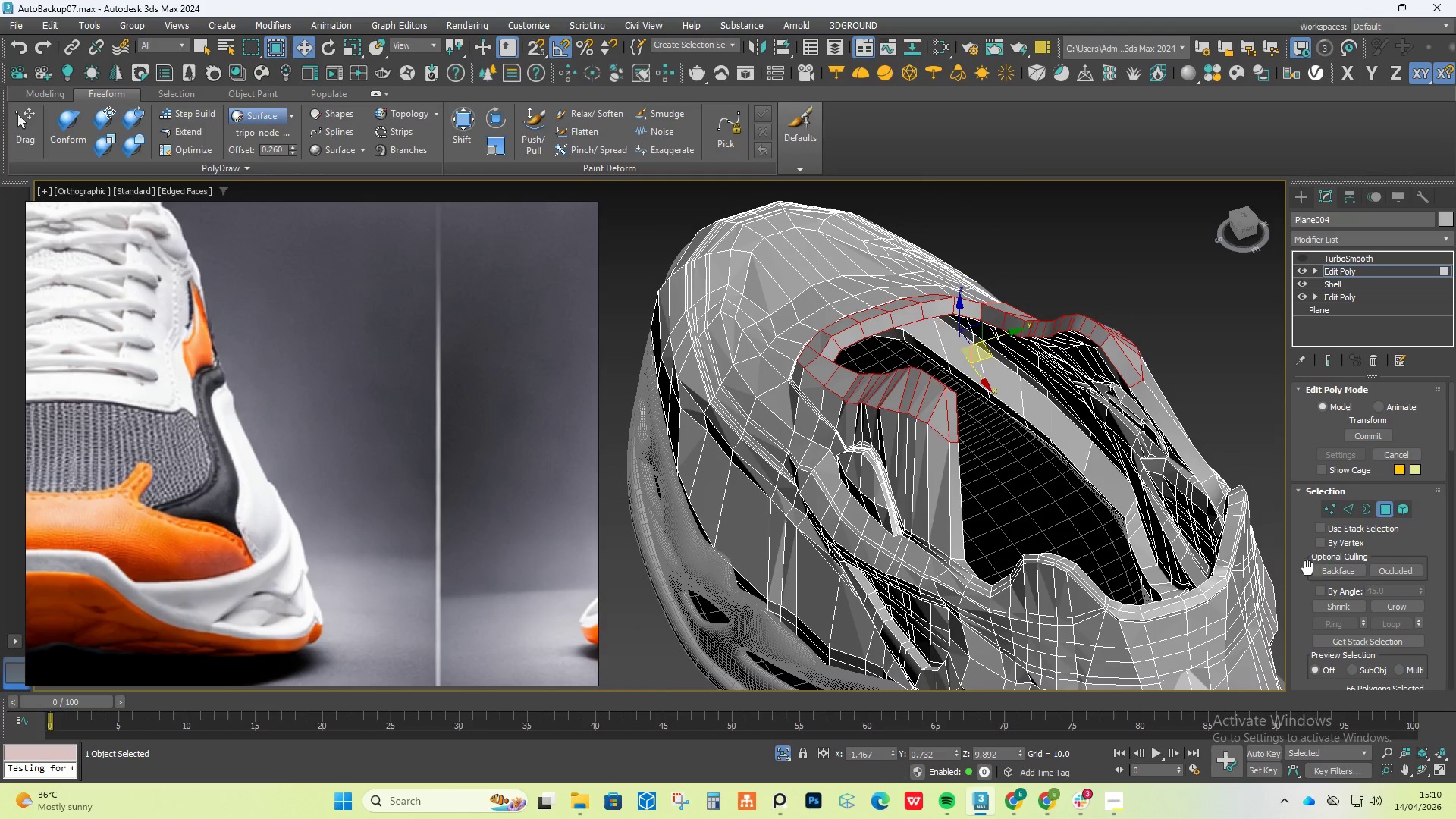 
scroll: coordinate [1389, 600], scroll_direction: down, amount: 10.0
 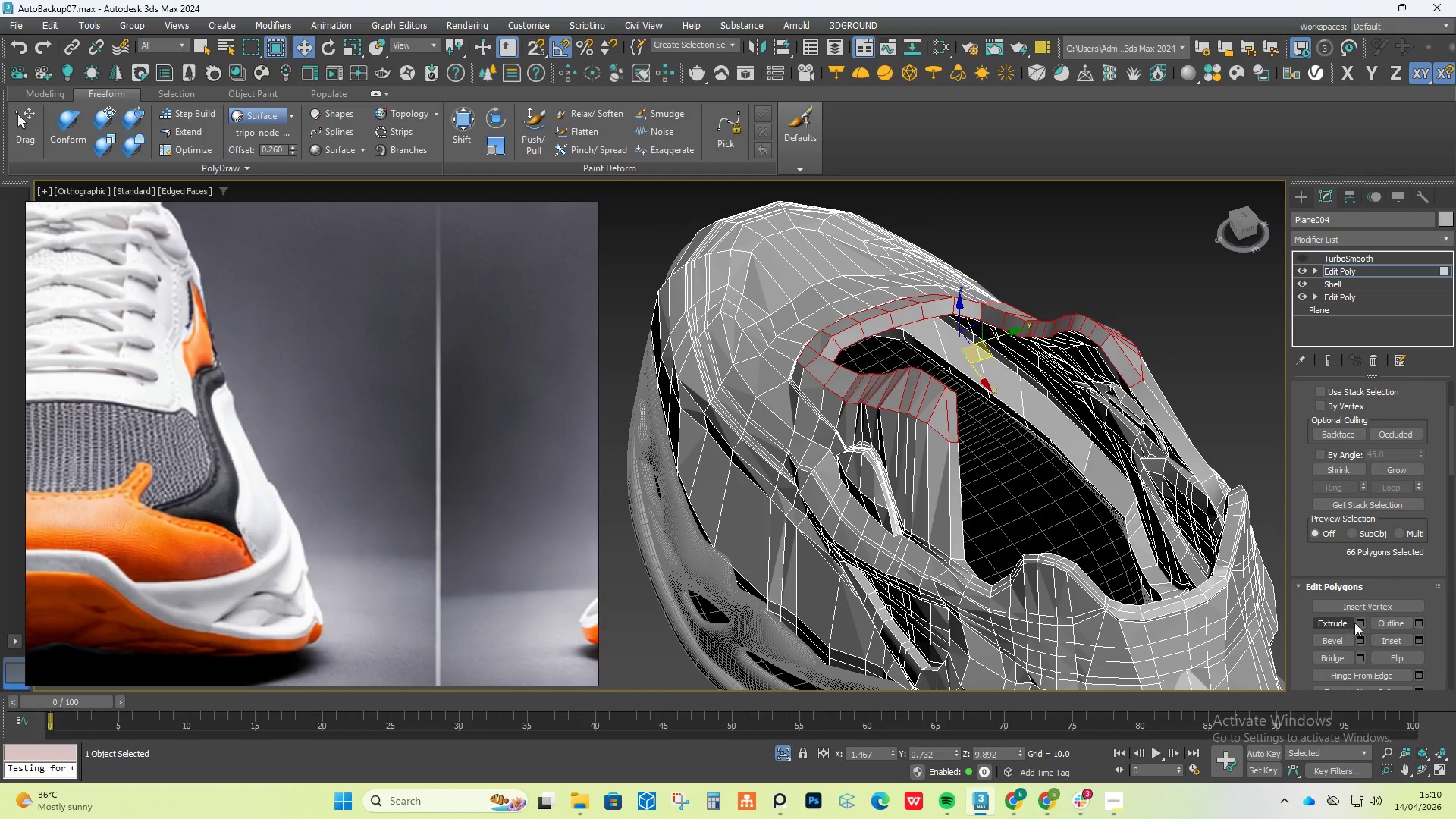 
left_click([1357, 621])
 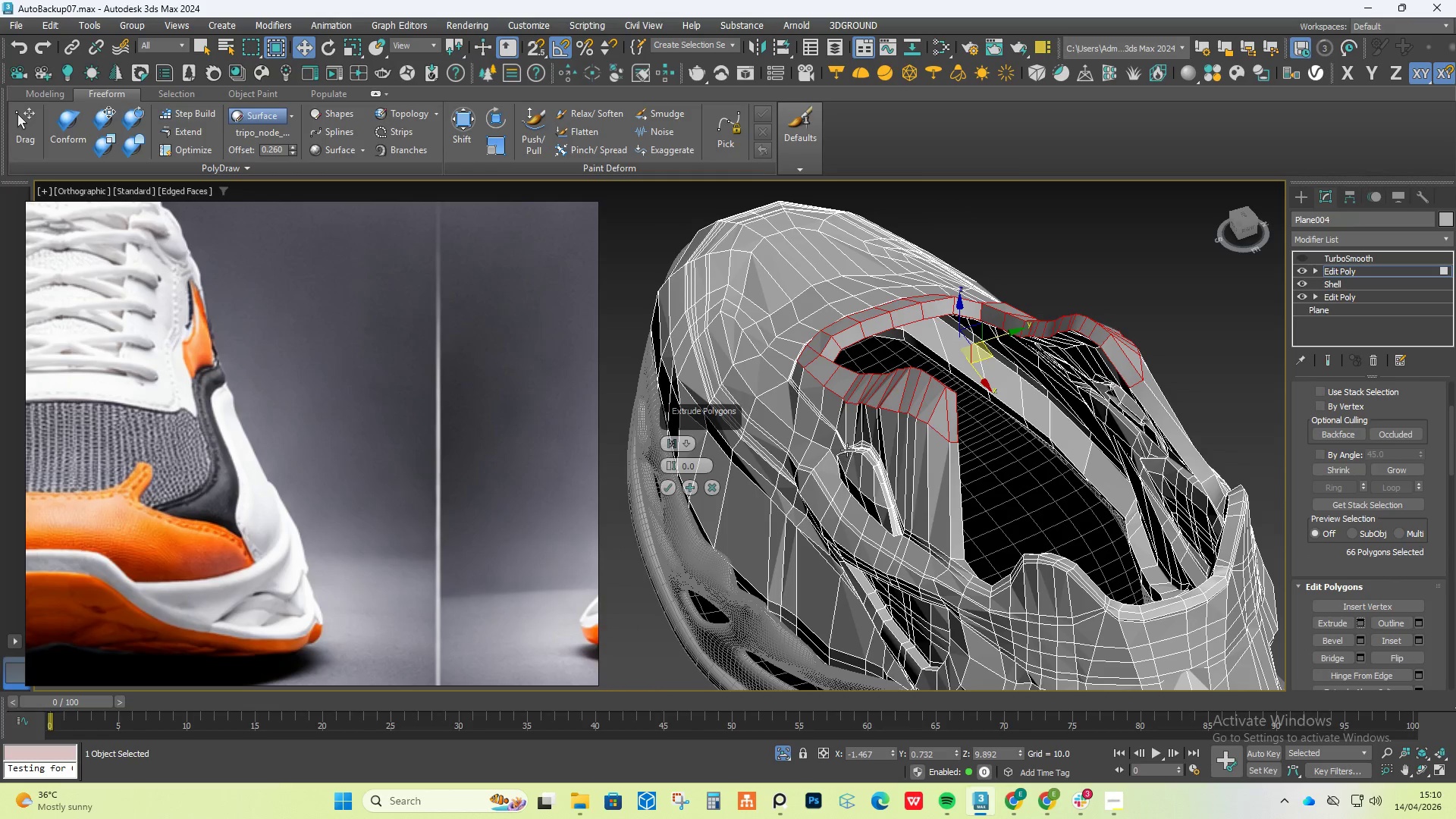 
wait(5.78)
 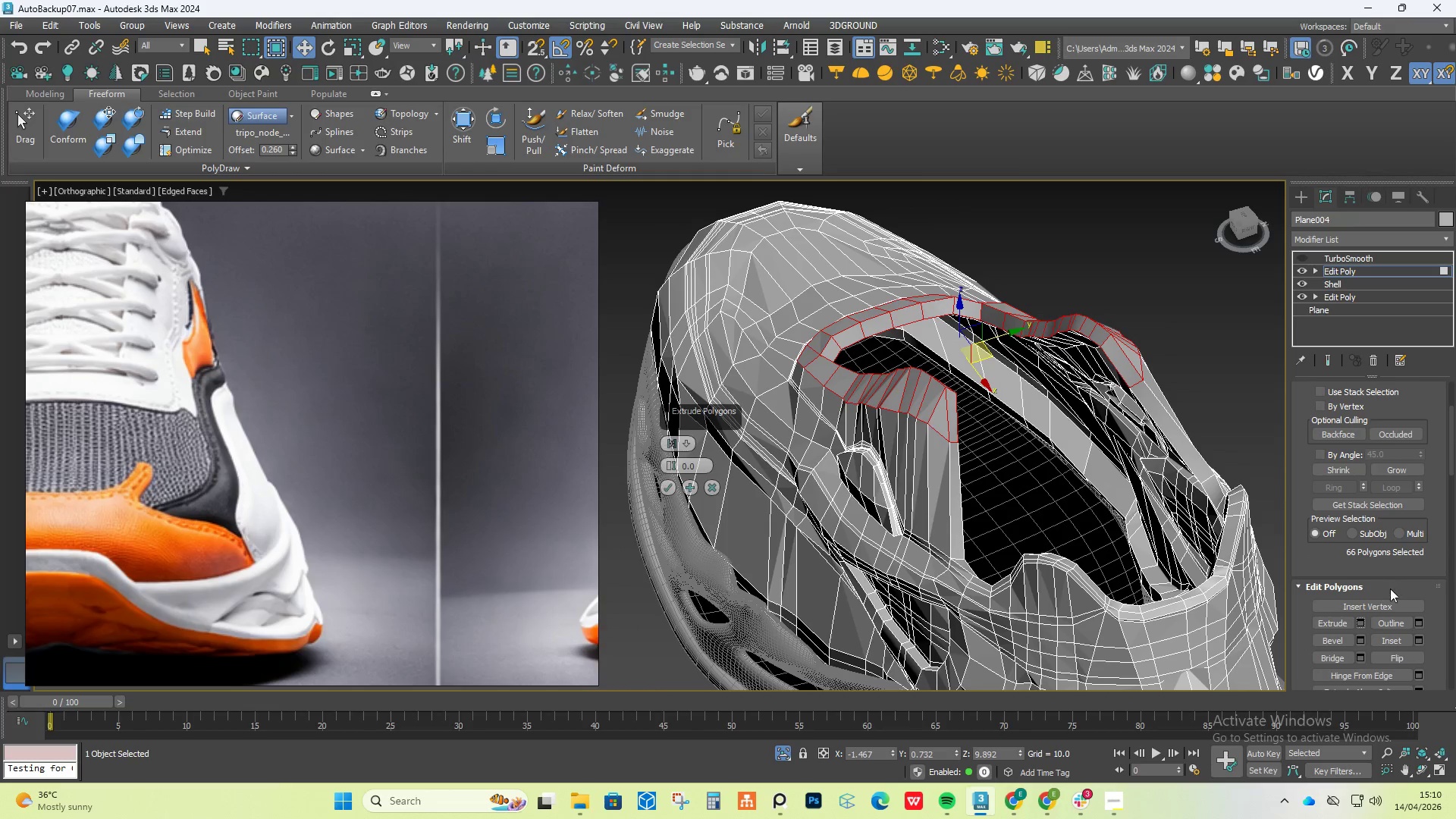 
left_click_drag(start_coordinate=[669, 466], to_coordinate=[670, 461])
 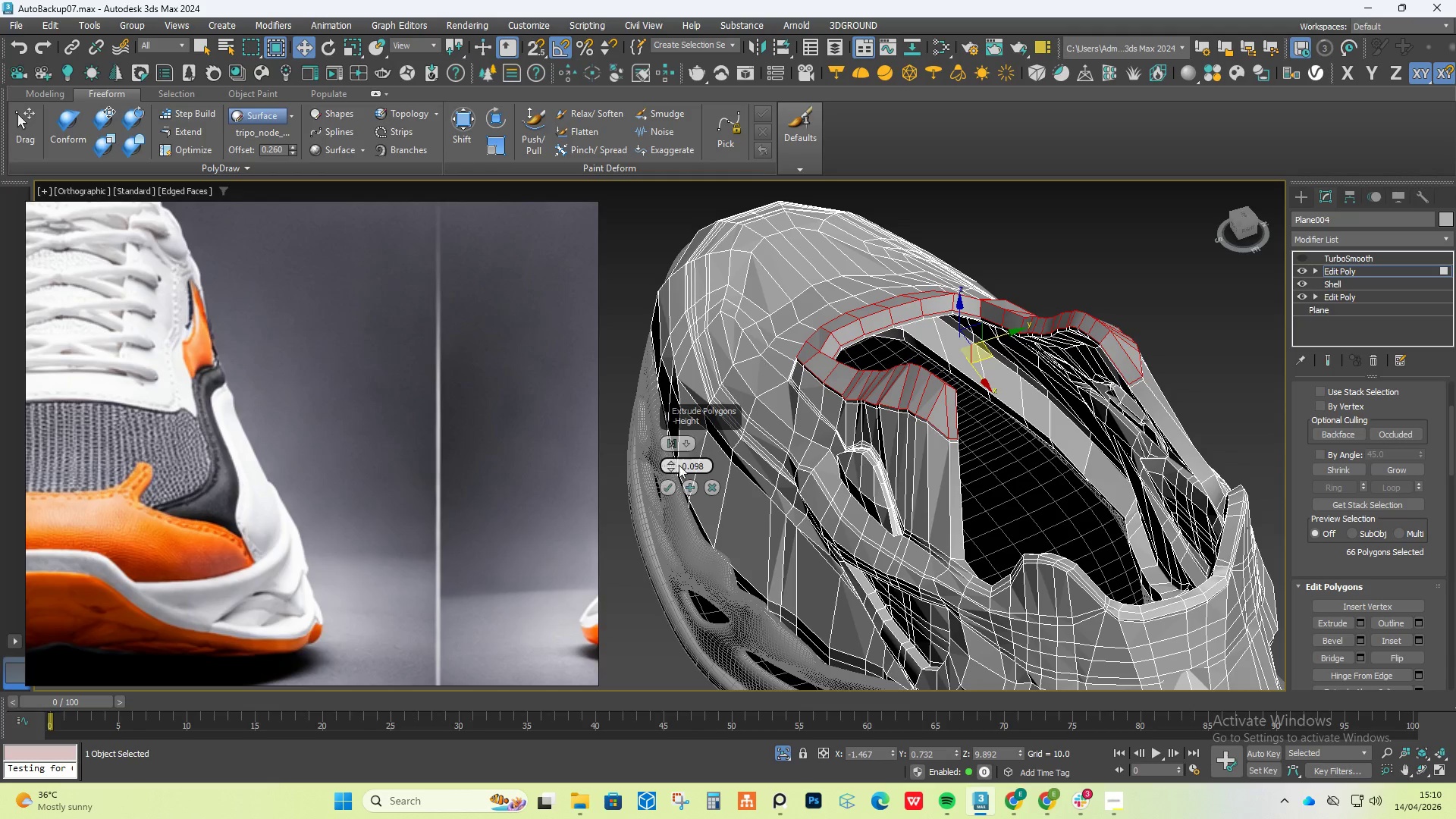 
hold_key(key=AltLeft, duration=0.48)
 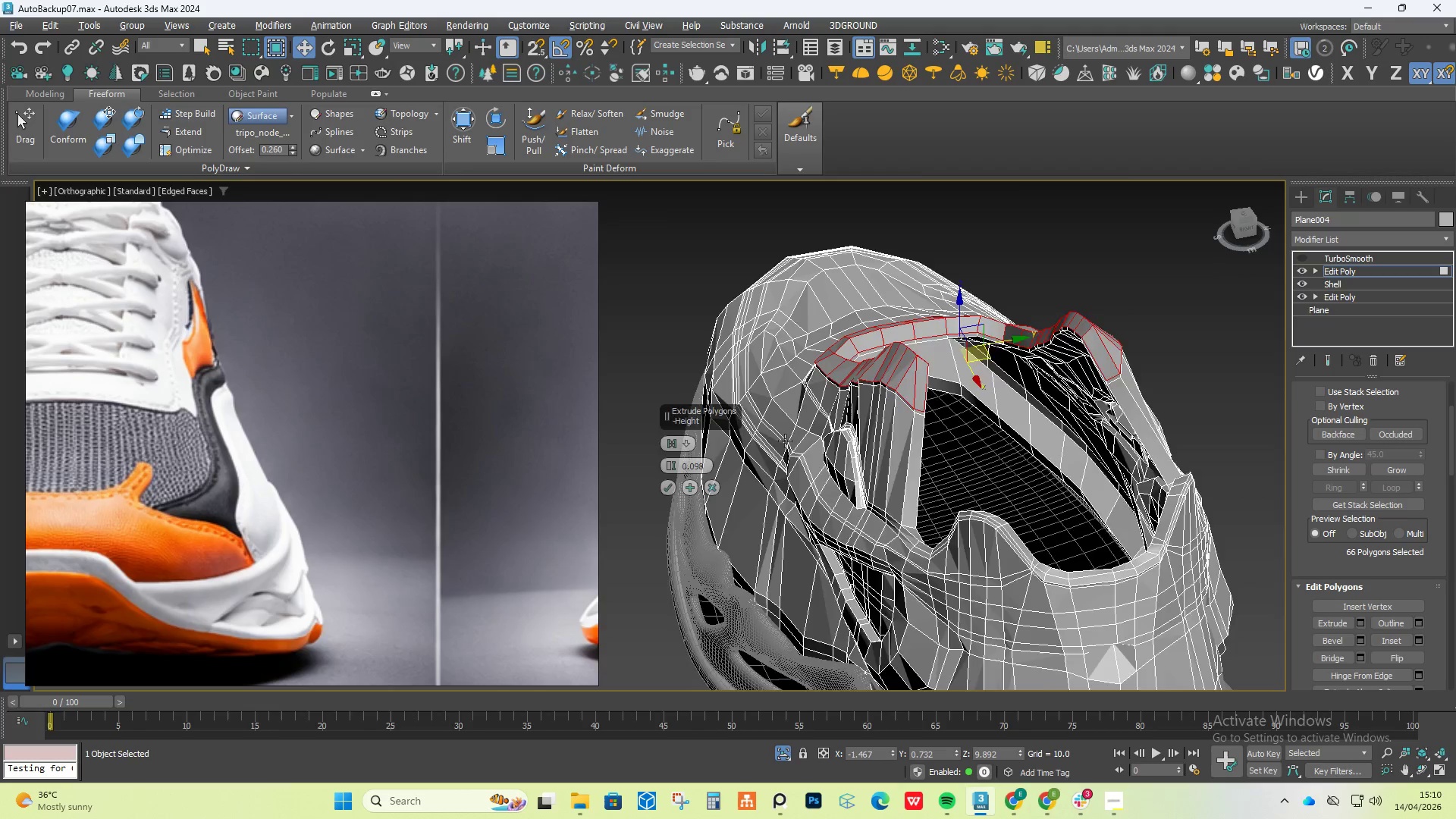 
scroll: coordinate [767, 445], scroll_direction: up, amount: 1.0
 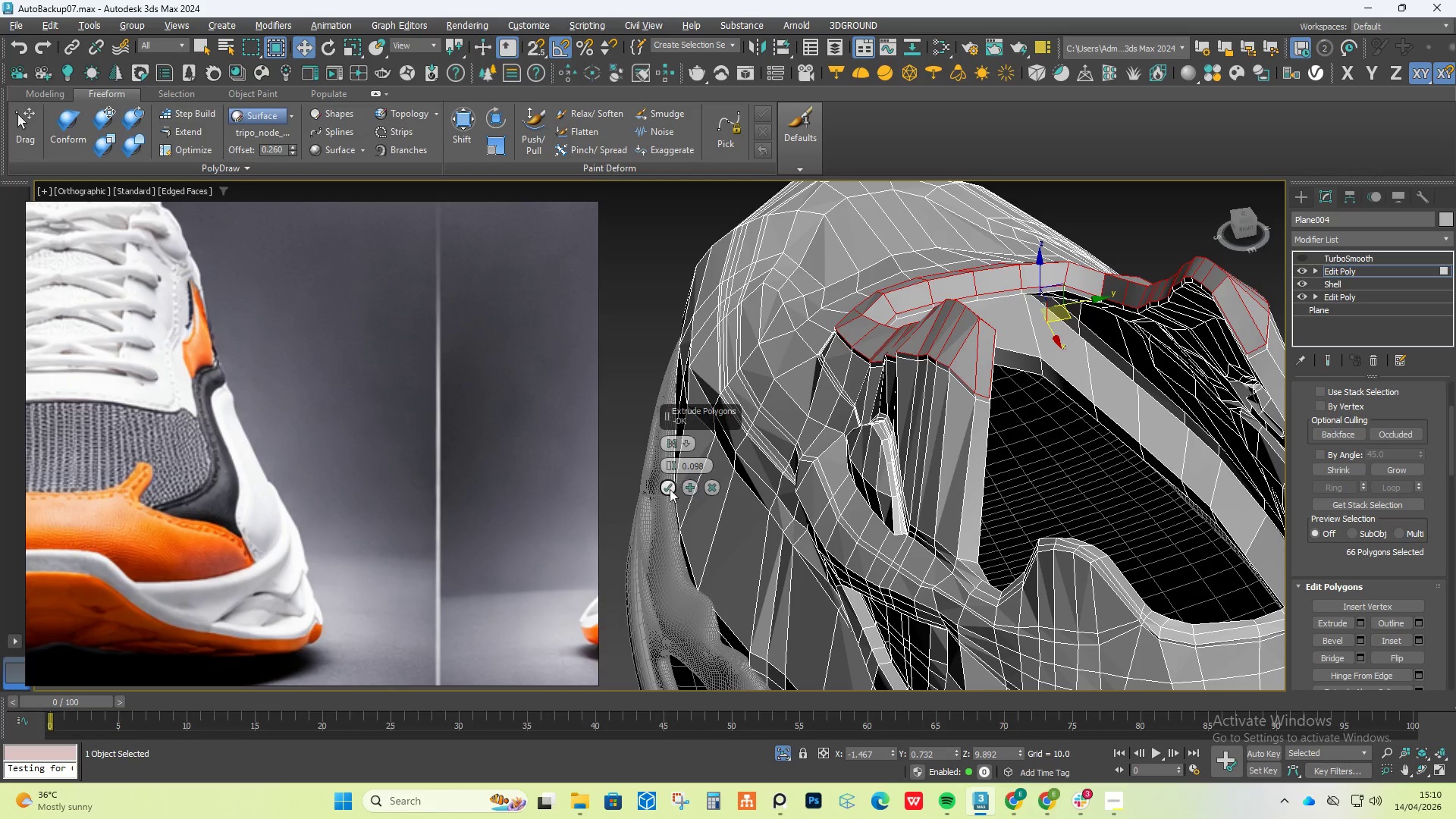 
left_click([669, 489])
 